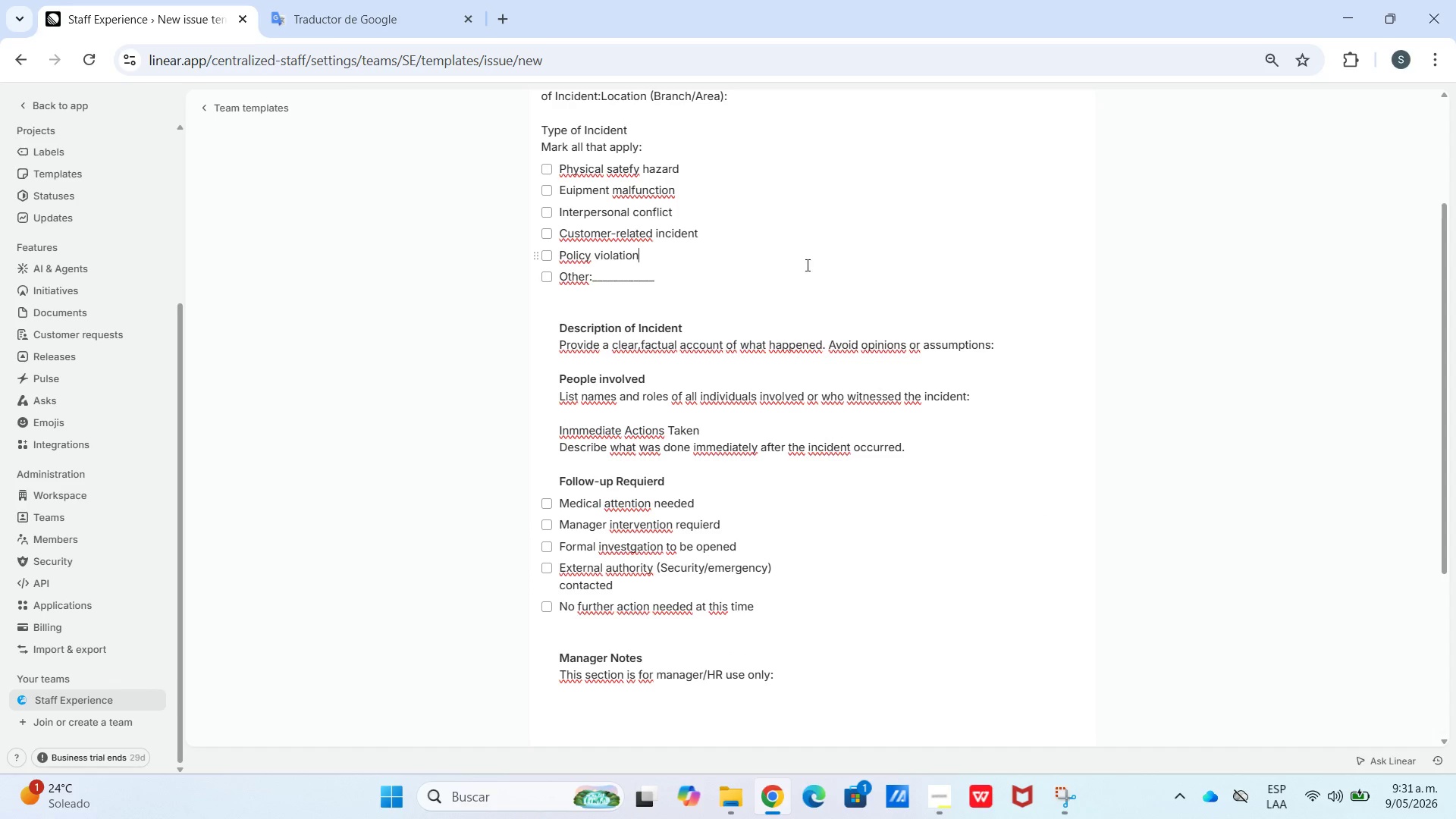 
scroll: coordinate [804, 267], scroll_direction: up, amount: 1.0
 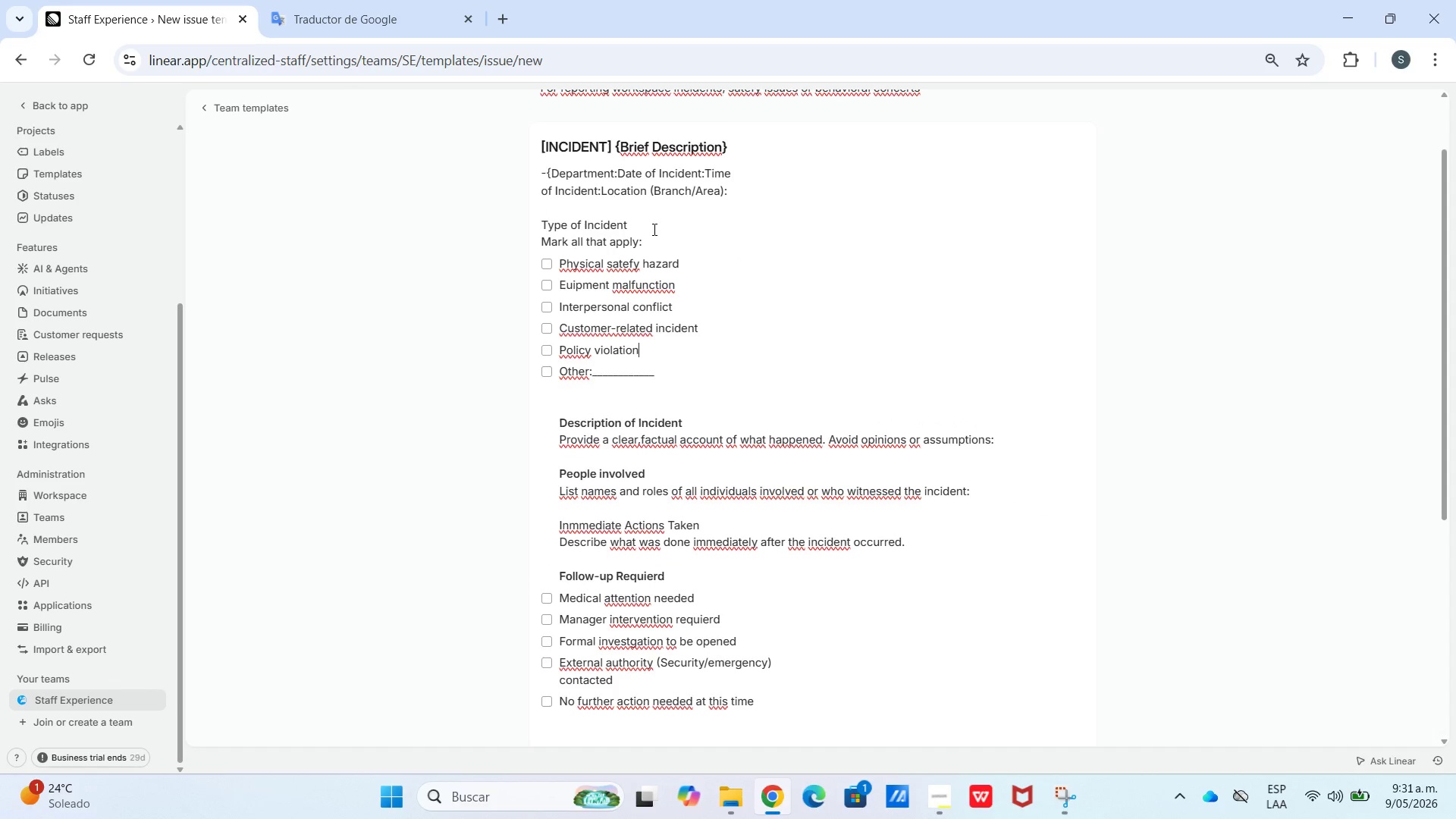 
left_click_drag(start_coordinate=[653, 230], to_coordinate=[522, 236])
 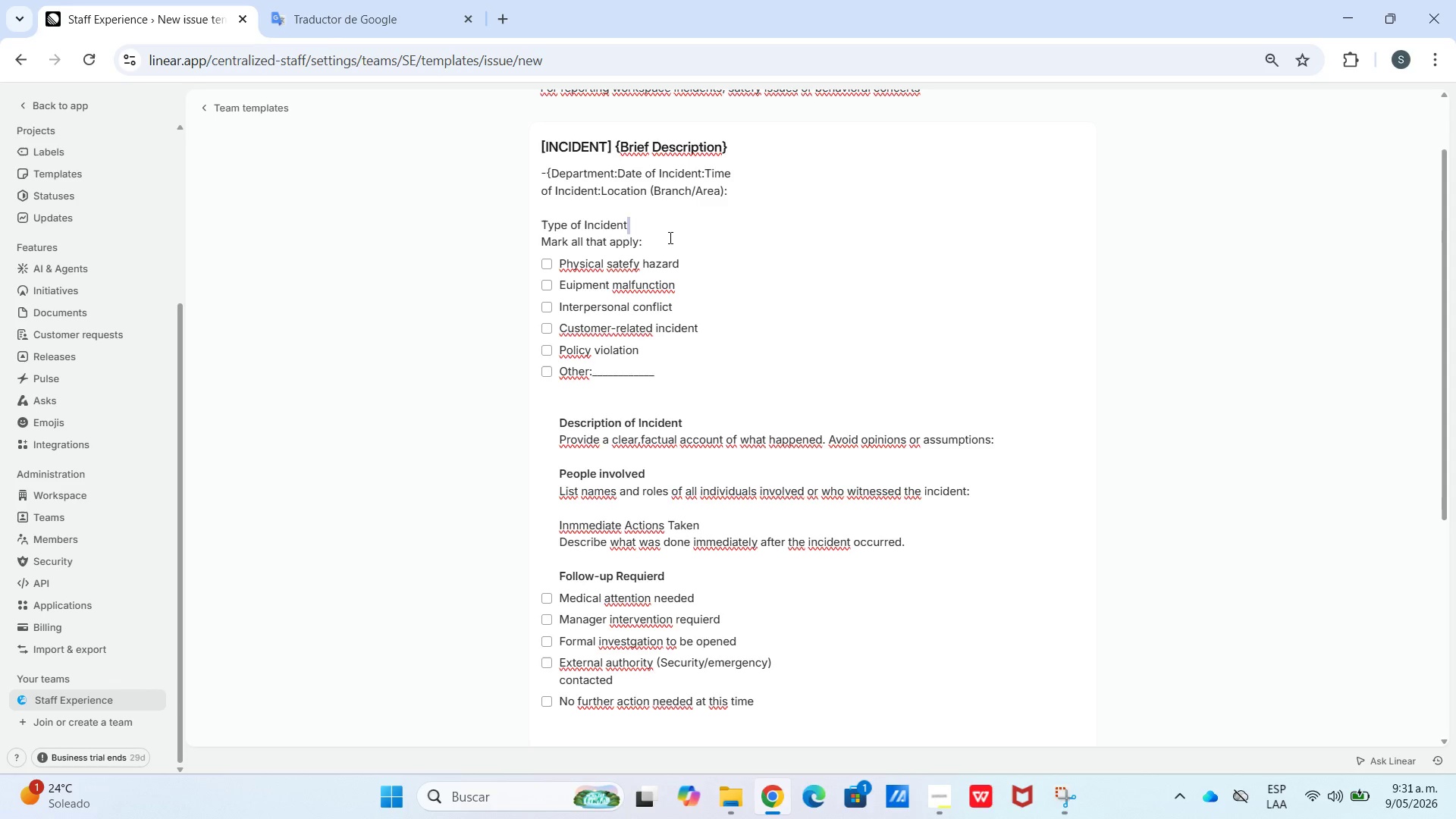 
left_click_drag(start_coordinate=[669, 237], to_coordinate=[526, 214])
 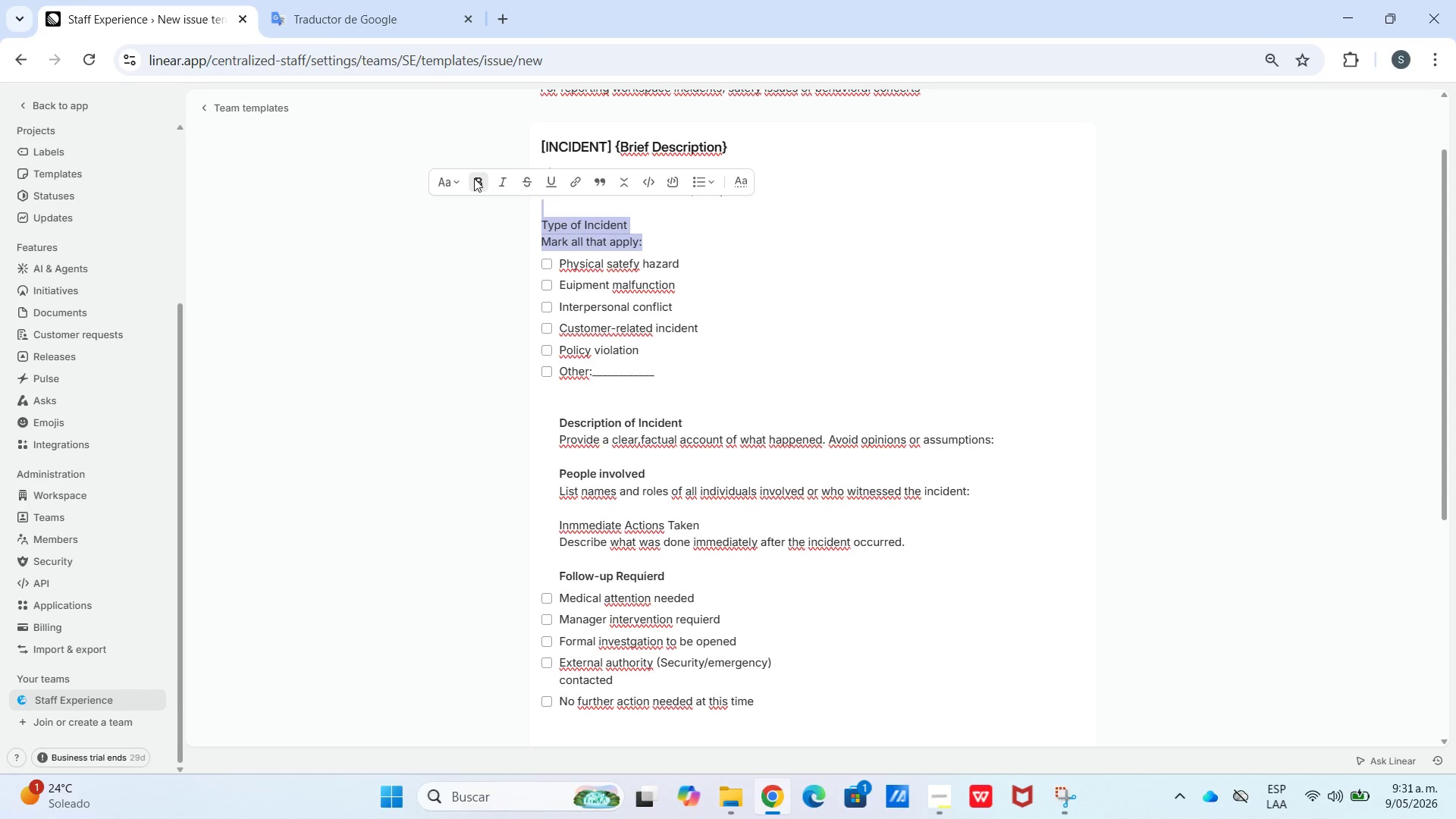 
double_click([820, 277])
 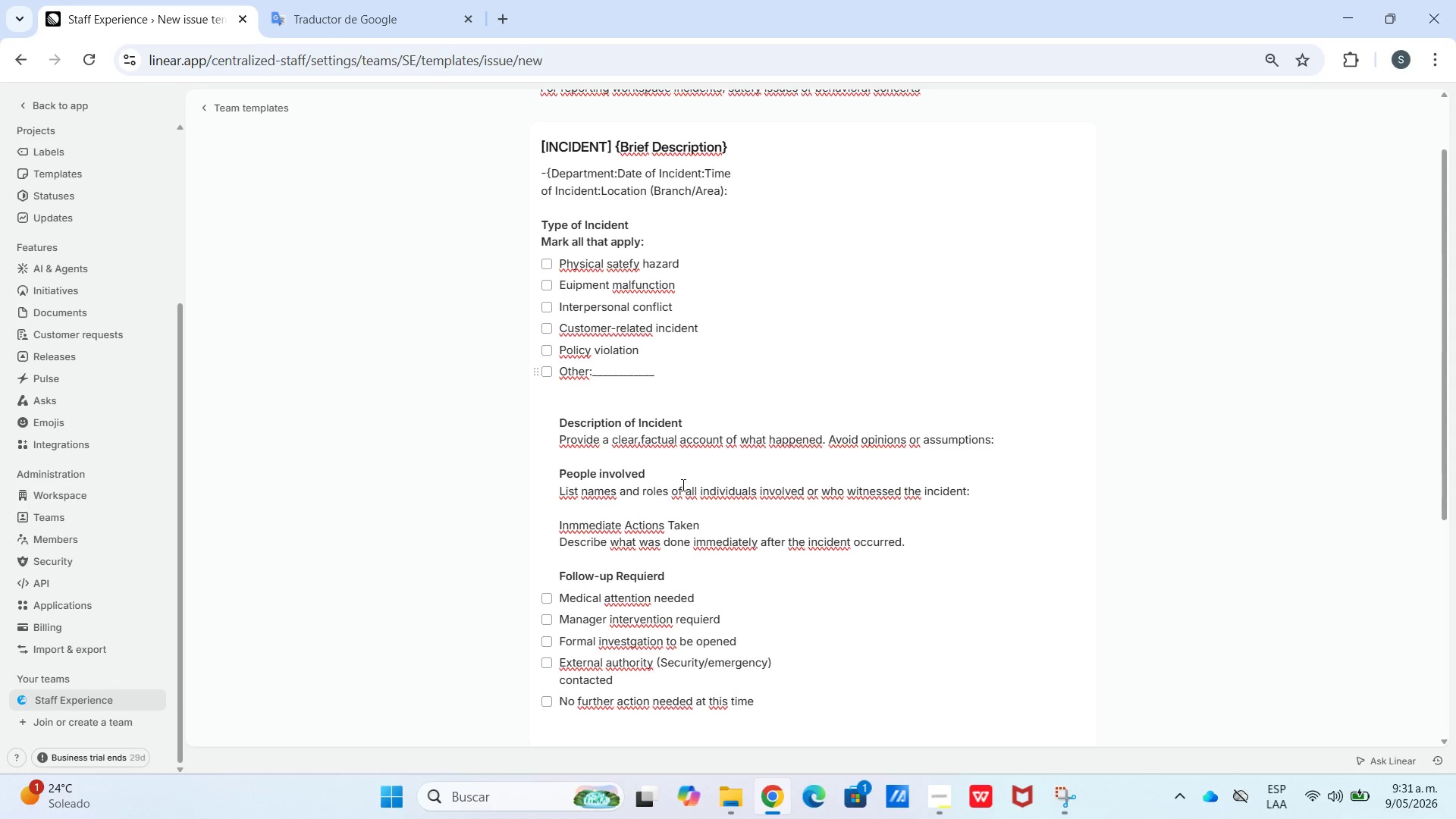 
left_click_drag(start_coordinate=[697, 516], to_coordinate=[492, 502])
 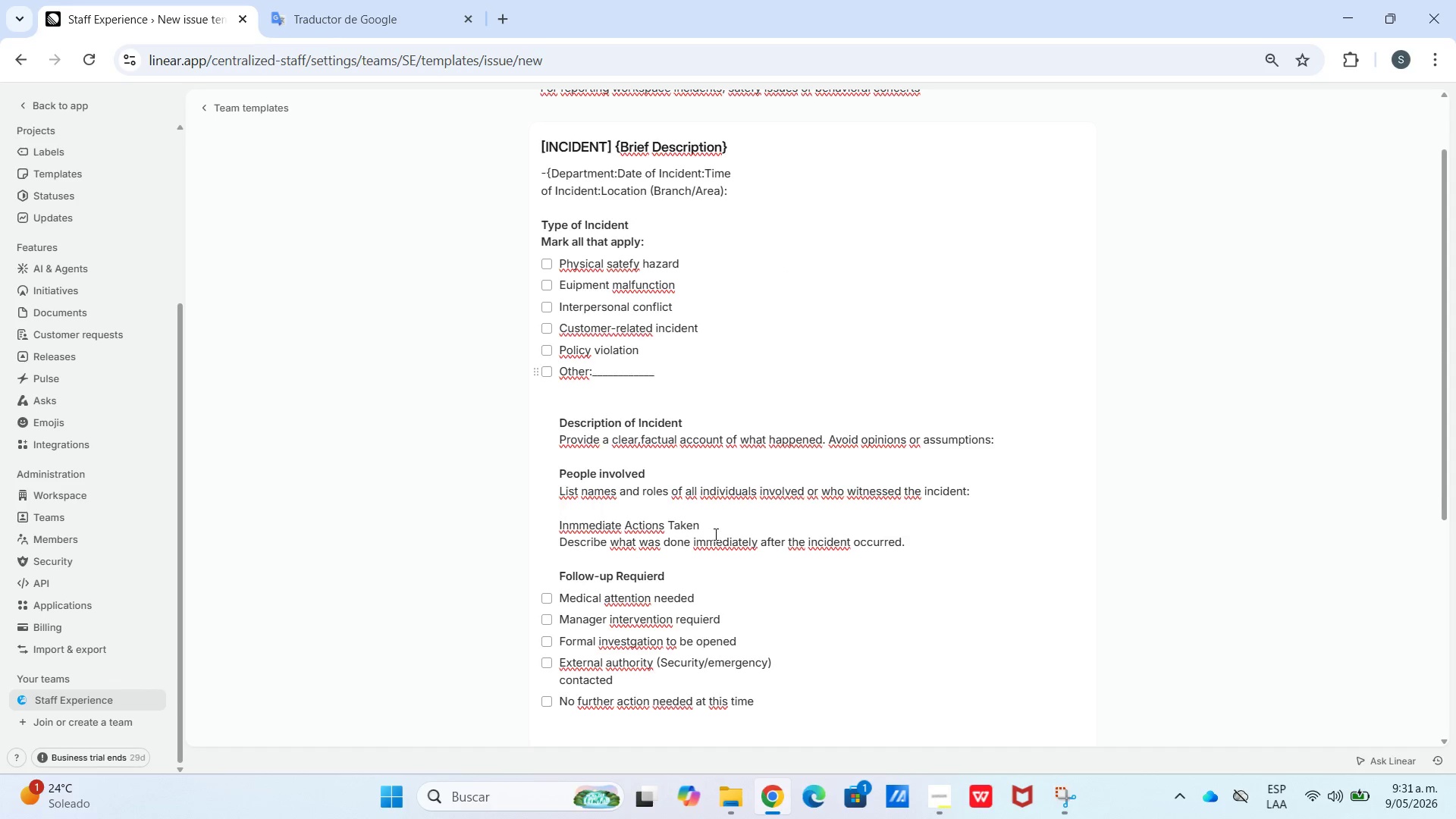 
left_click_drag(start_coordinate=[714, 534], to_coordinate=[598, 516])
 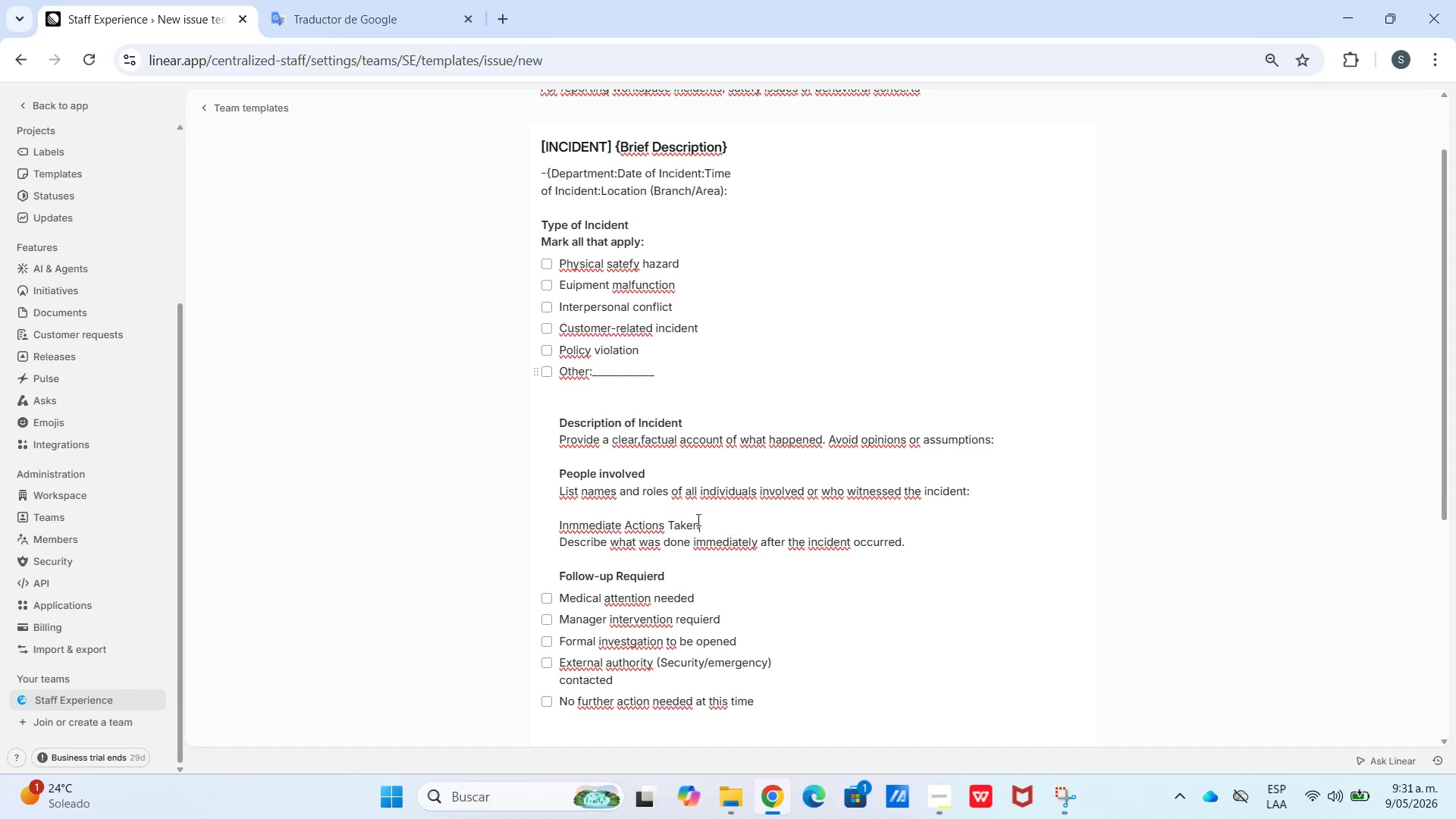 
double_click([689, 516])
 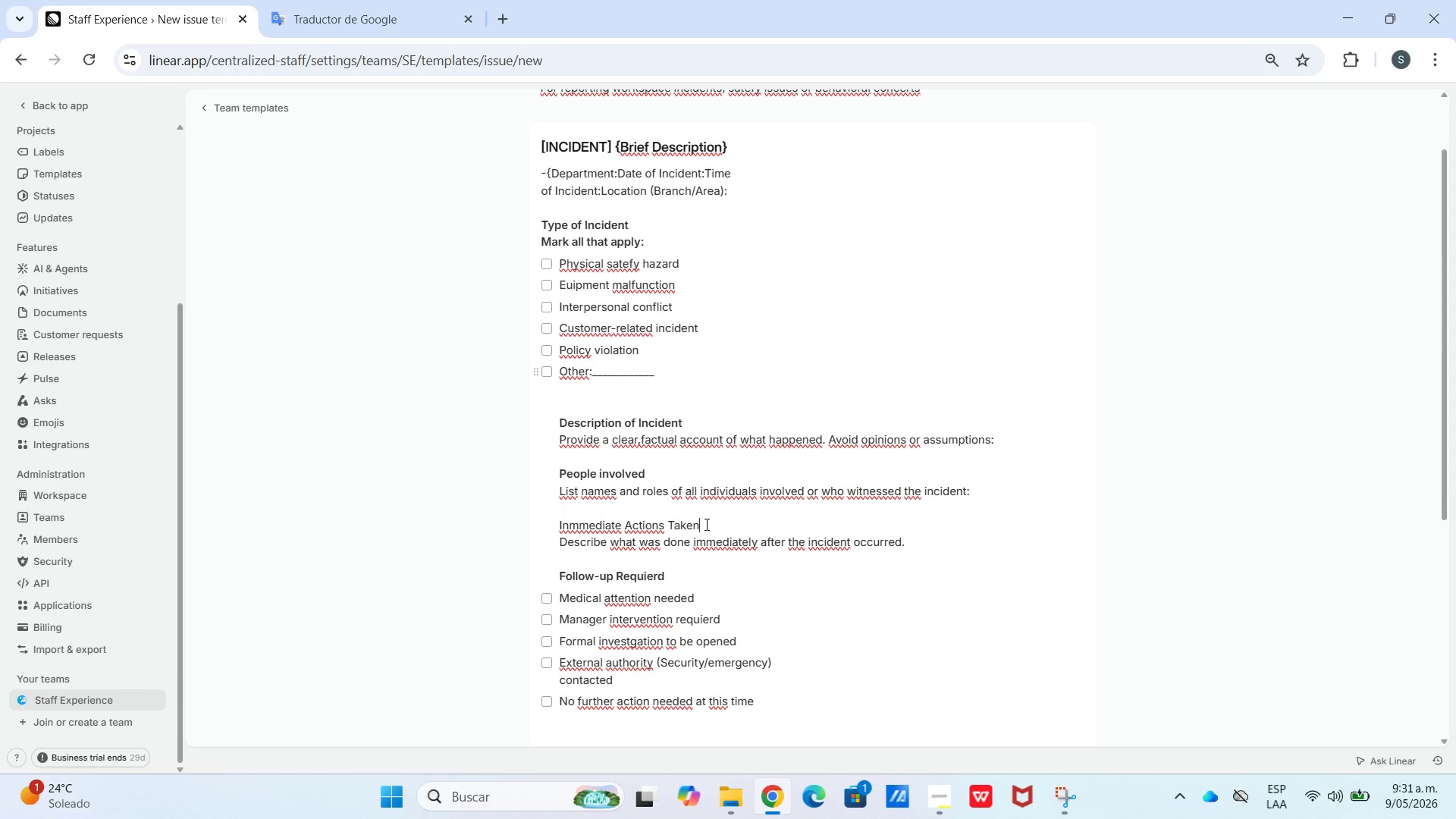 
left_click_drag(start_coordinate=[705, 524], to_coordinate=[523, 525])
 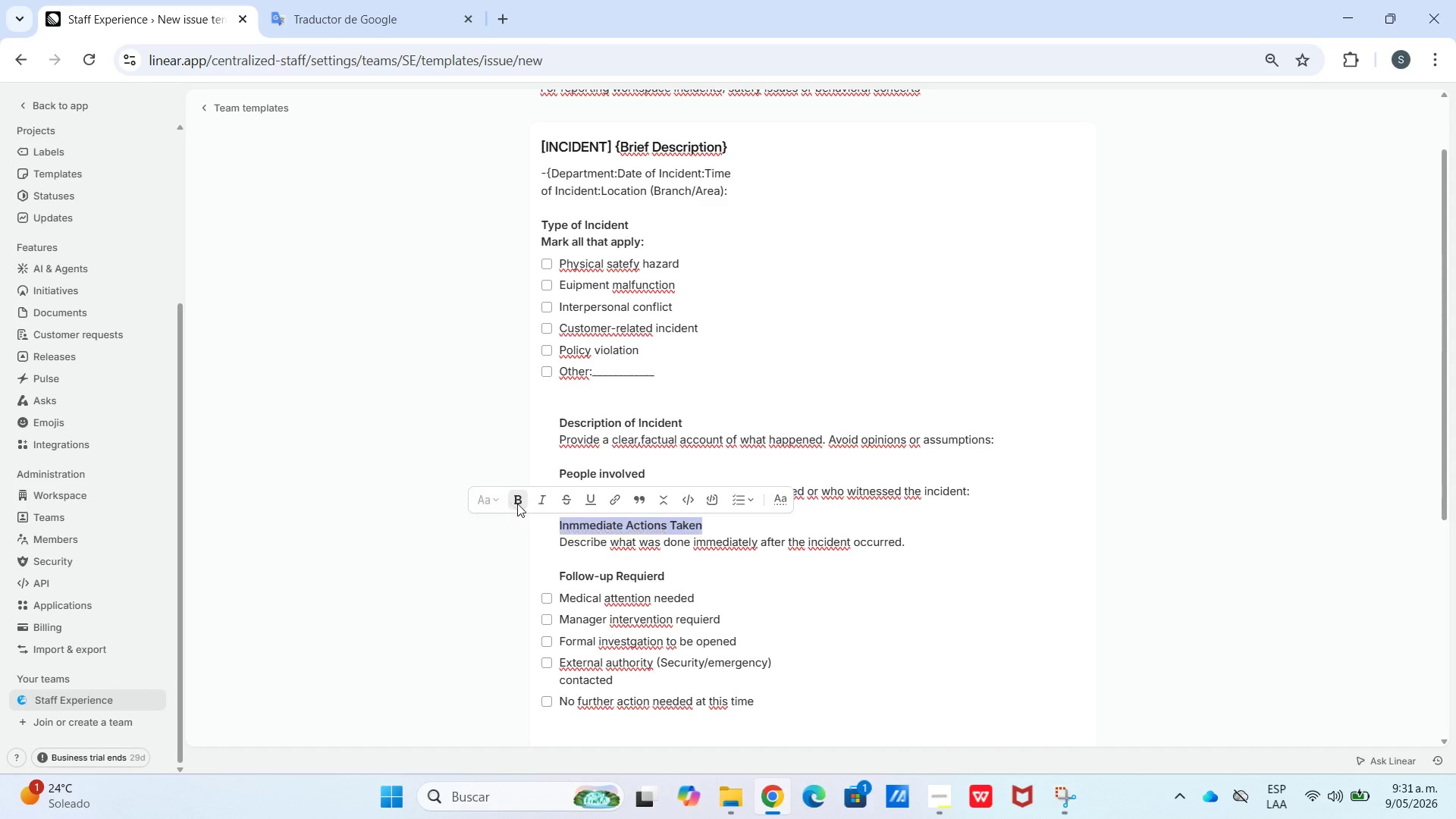 
left_click([810, 614])
 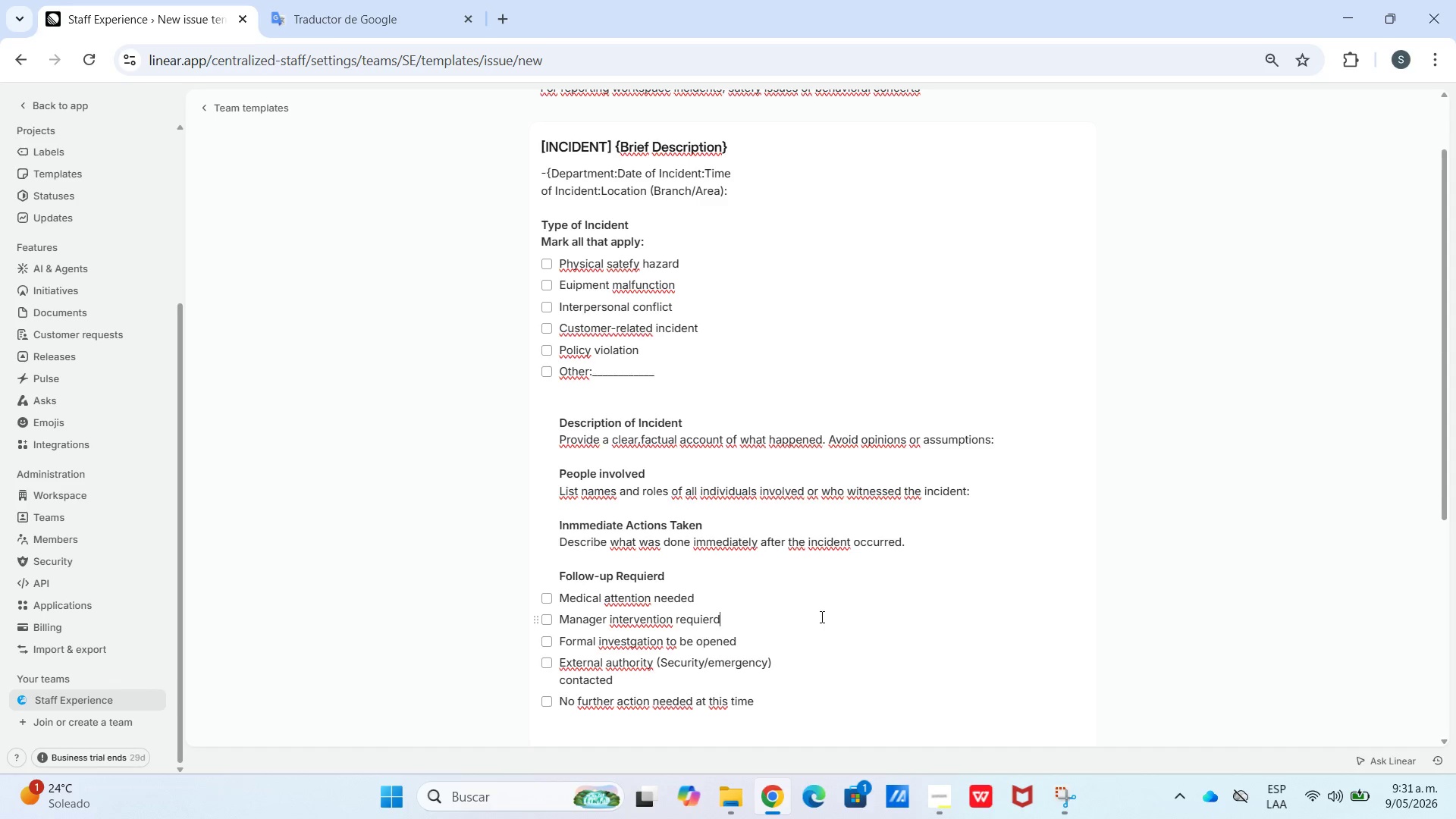 
scroll: coordinate [965, 585], scroll_direction: down, amount: 5.0
 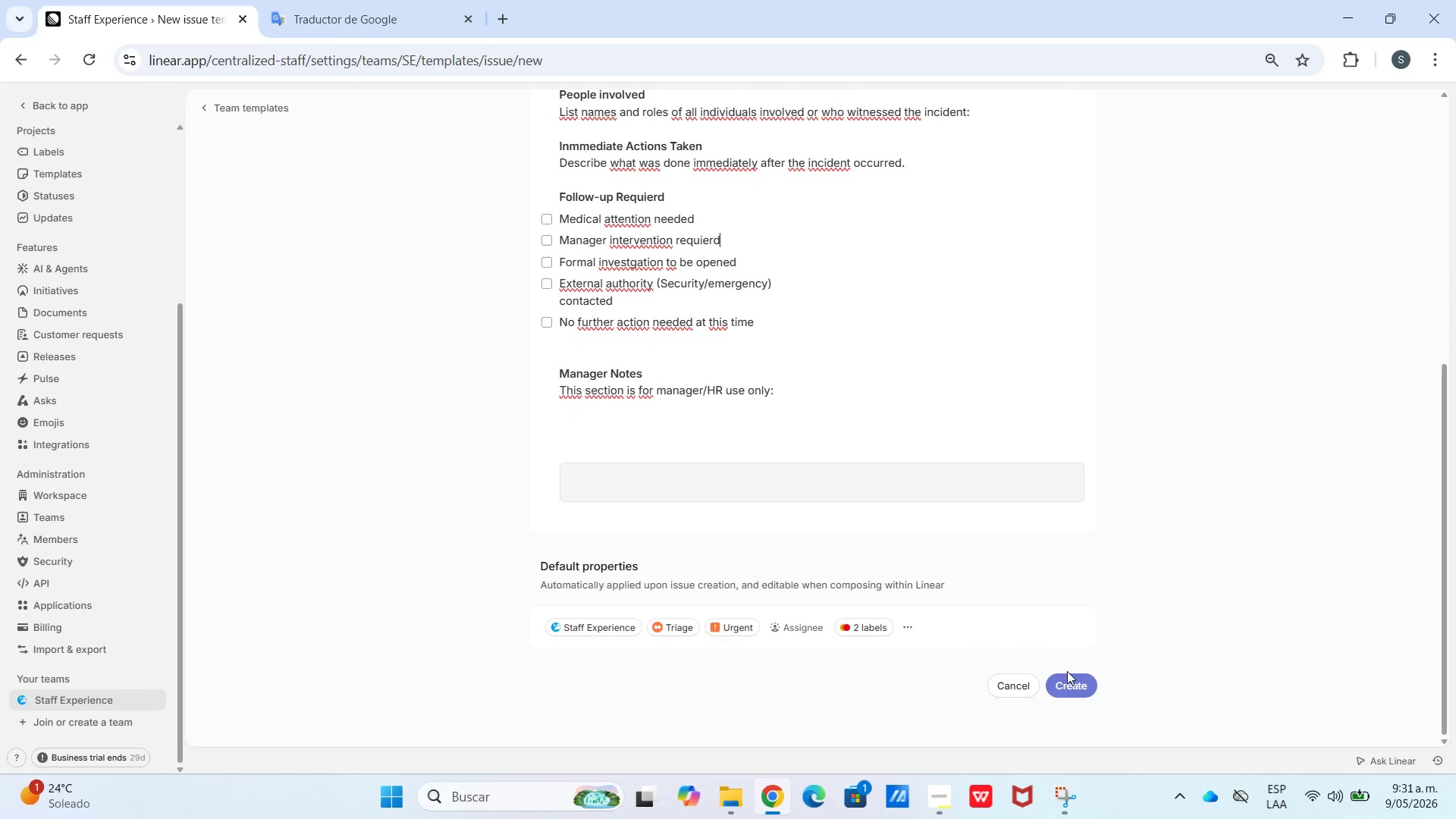 
left_click([1067, 682])
 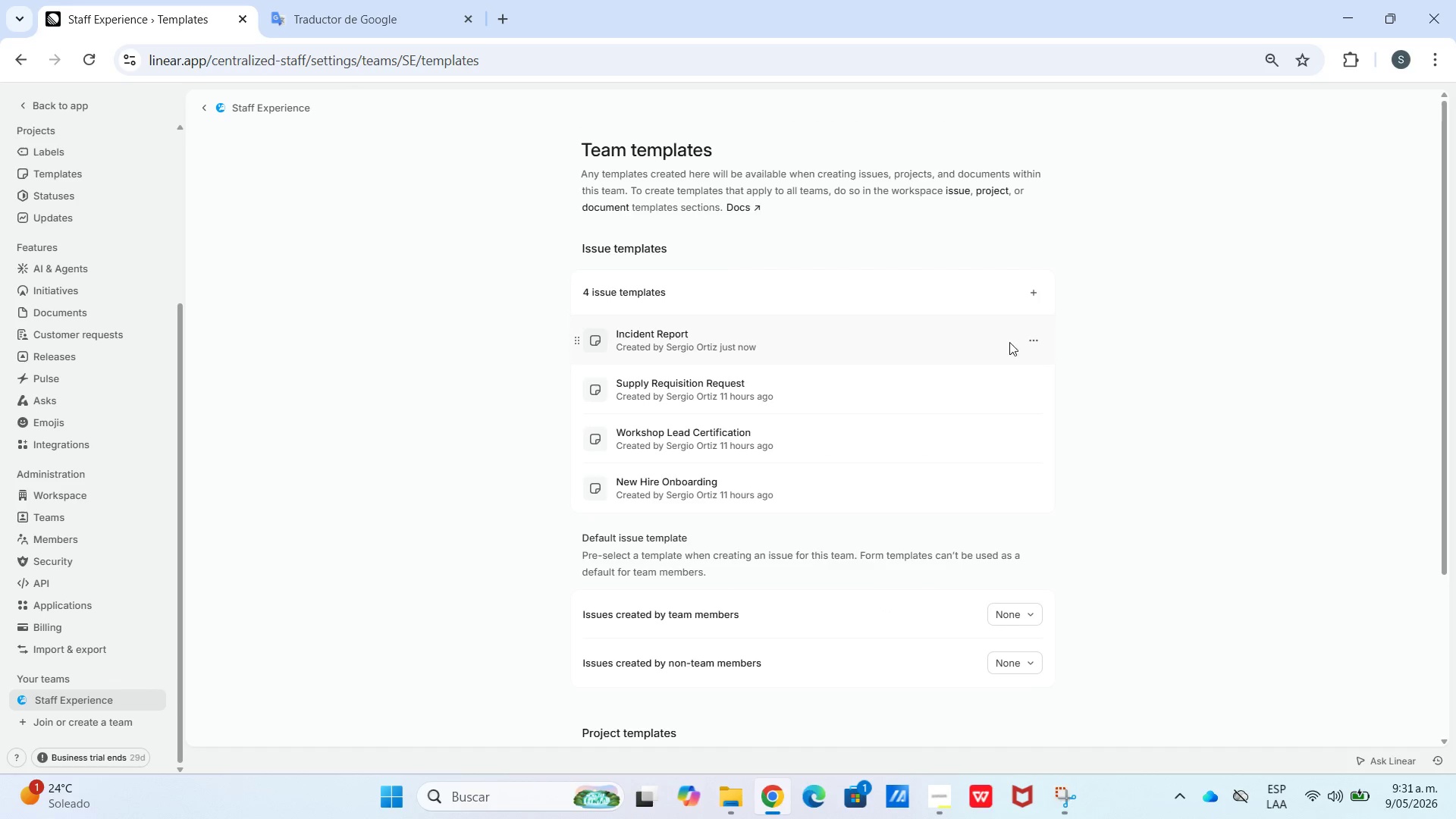 
left_click([1028, 293])
 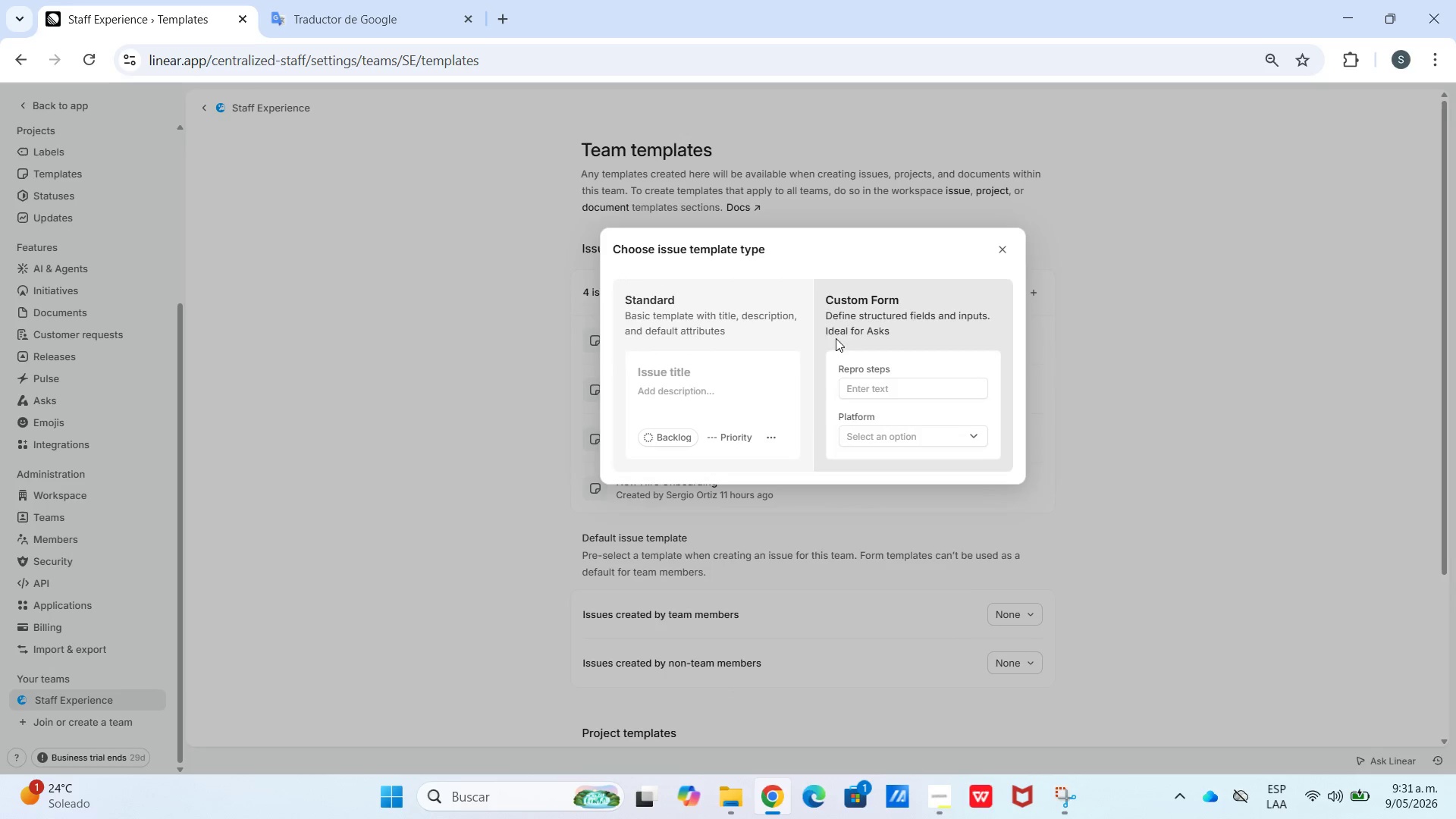 
left_click([672, 347])
 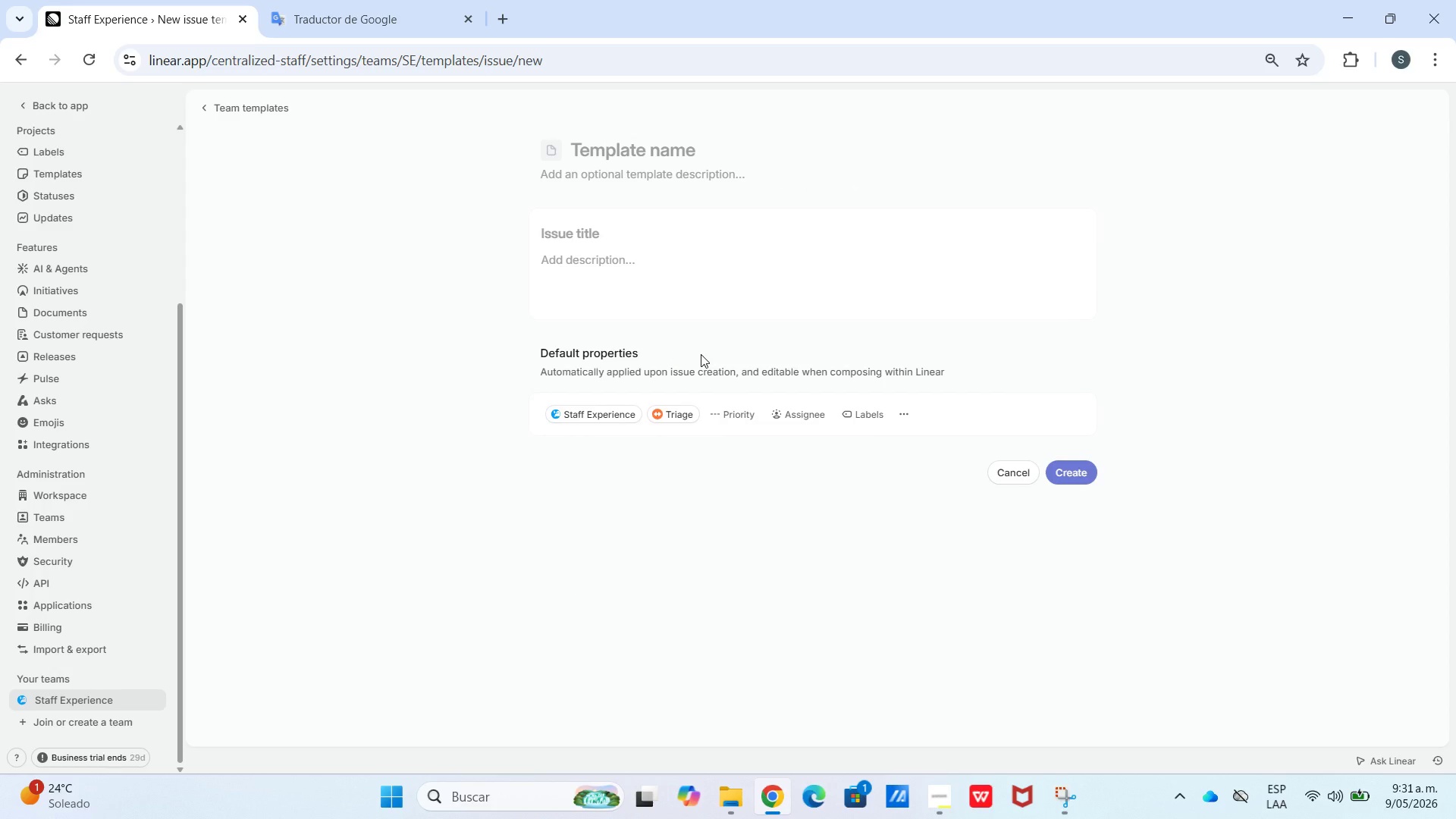 
type(Per)
 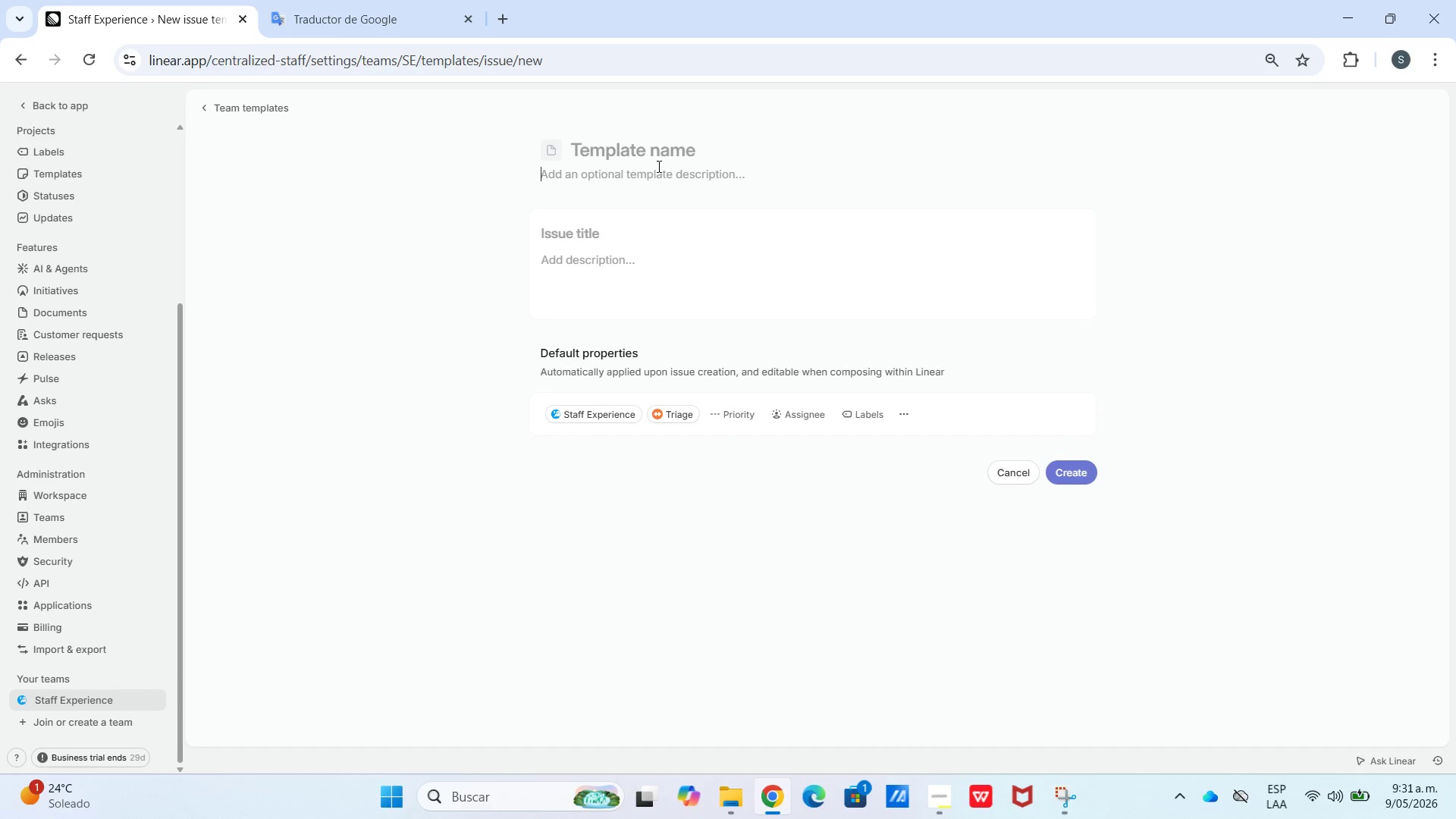 
type(Performancdde)
key(Backspace)
key(Backspace)
key(Backspace)
type(e Review Check-in)
 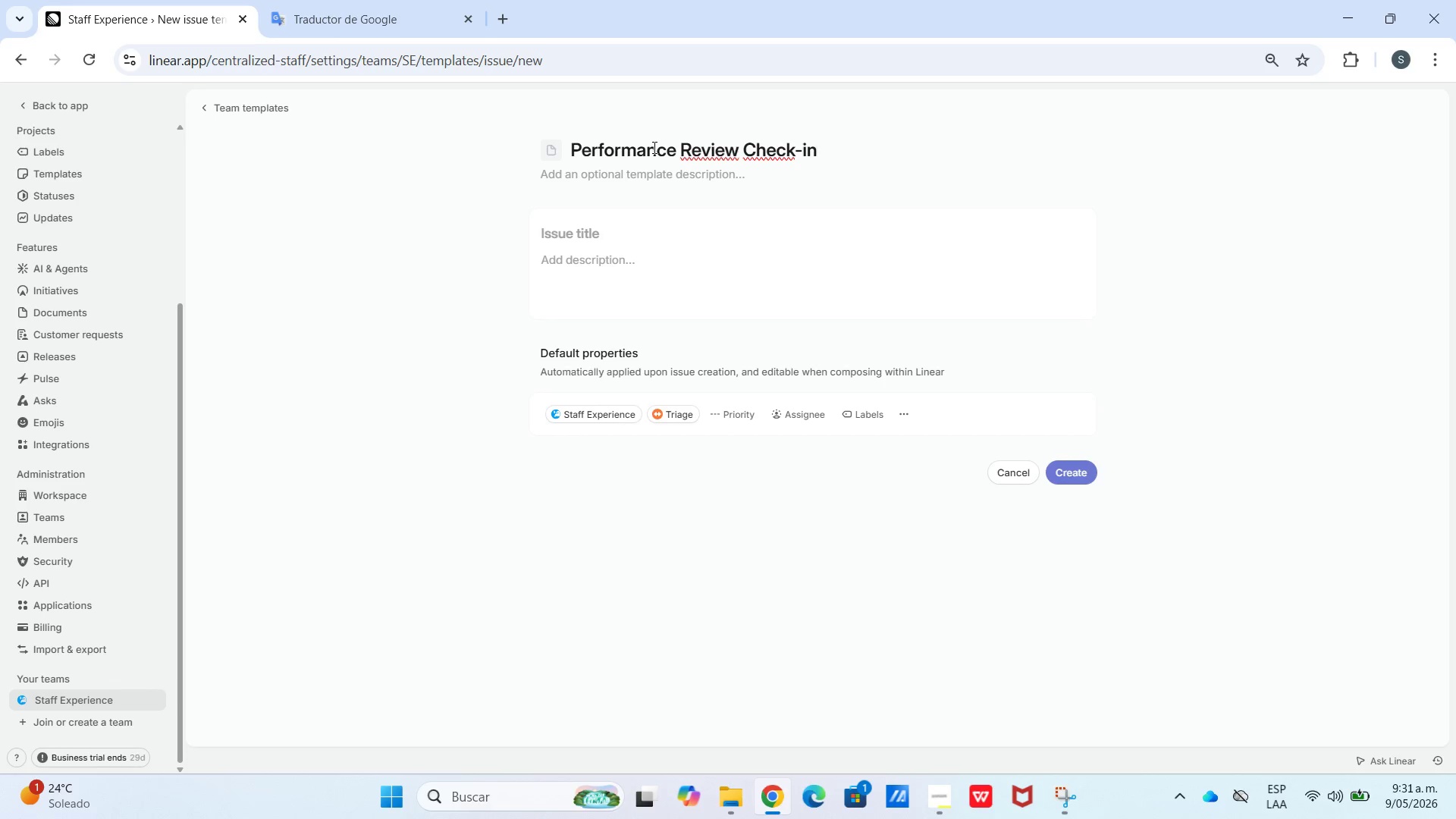 
left_click([572, 178])
 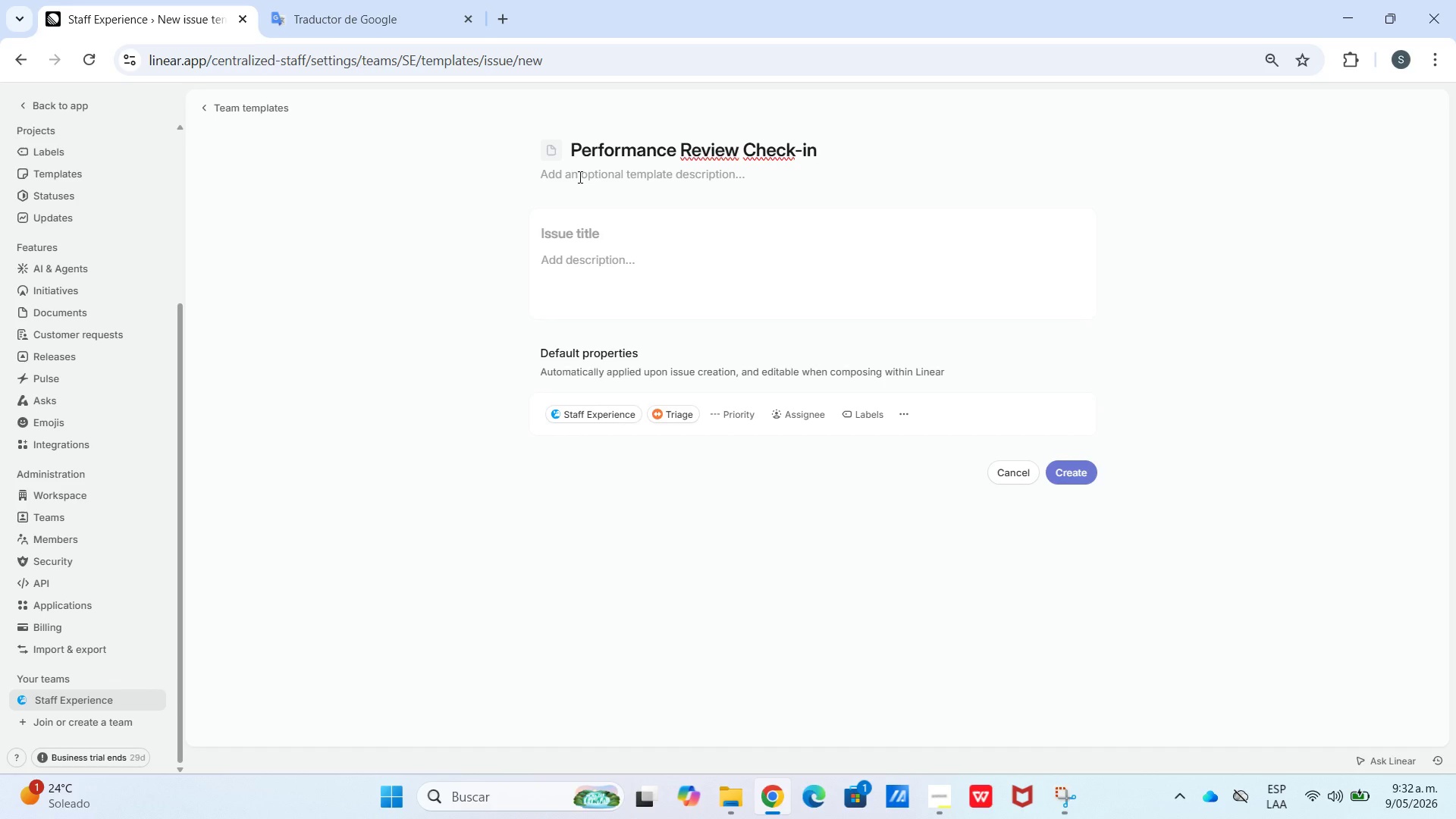 
wait(11.33)
 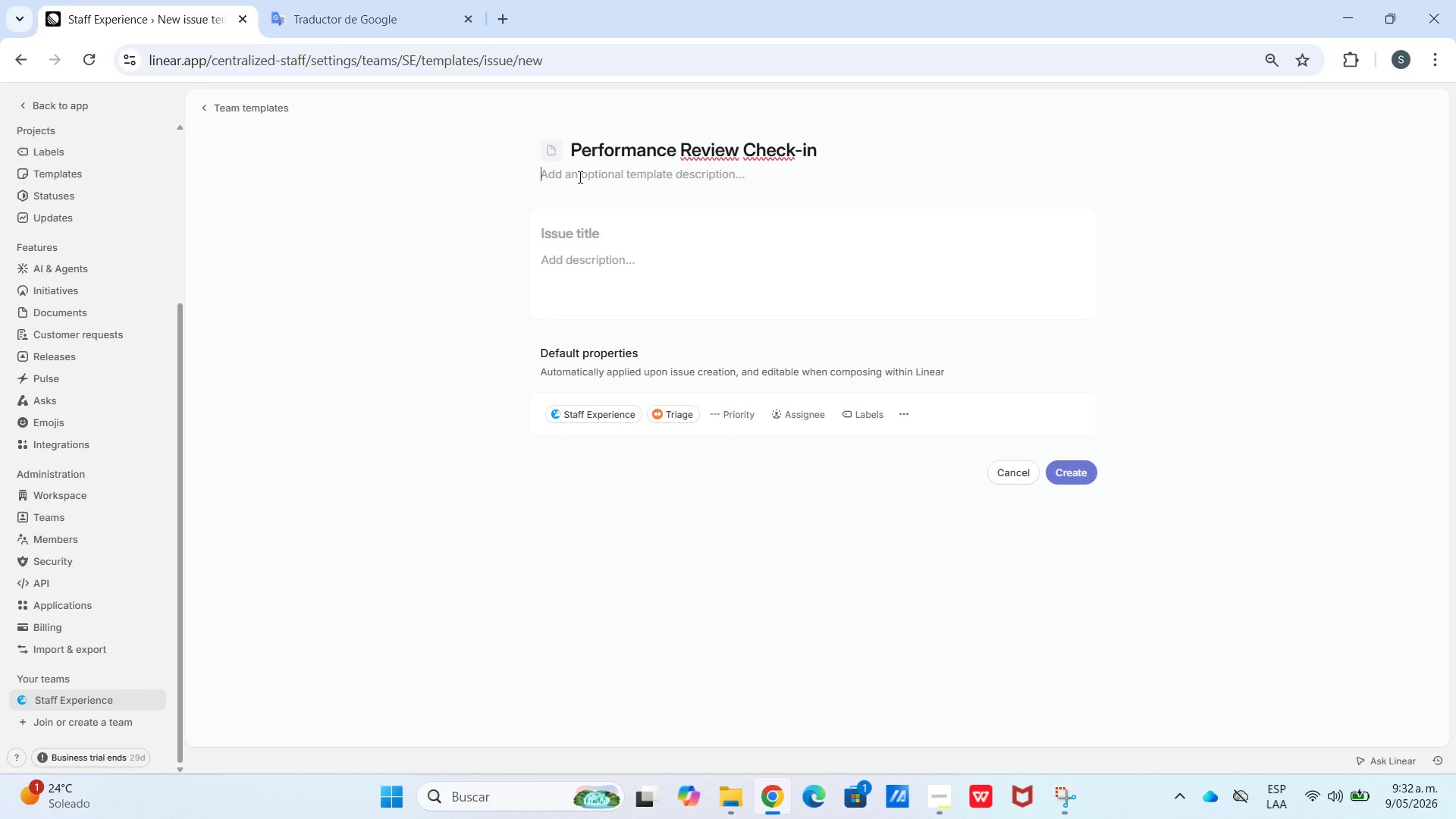 
type(For sh)
key(Backspace)
type(che)
 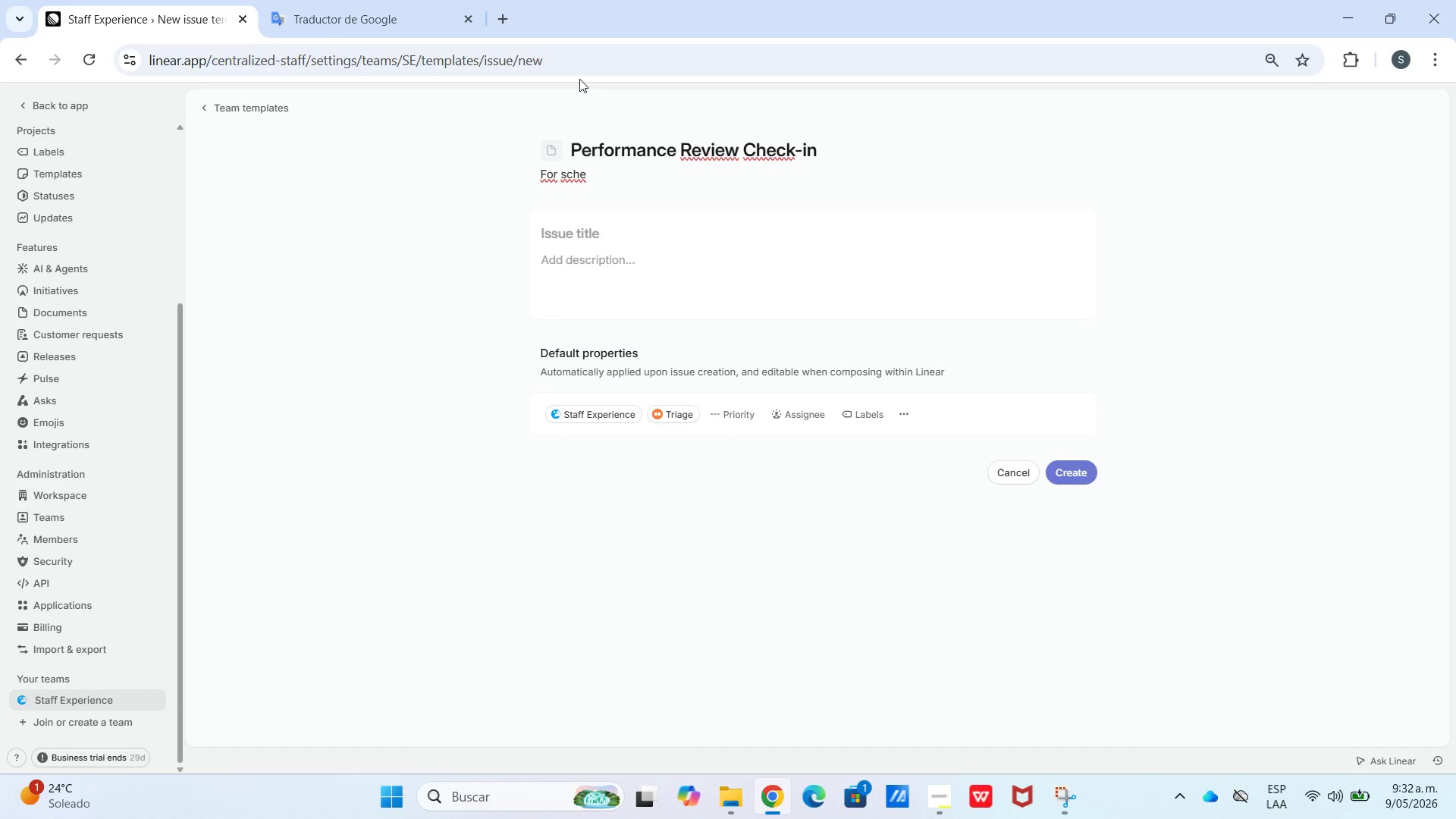 
type(duiling and tracki )
key(Backspace)
type(ng)
 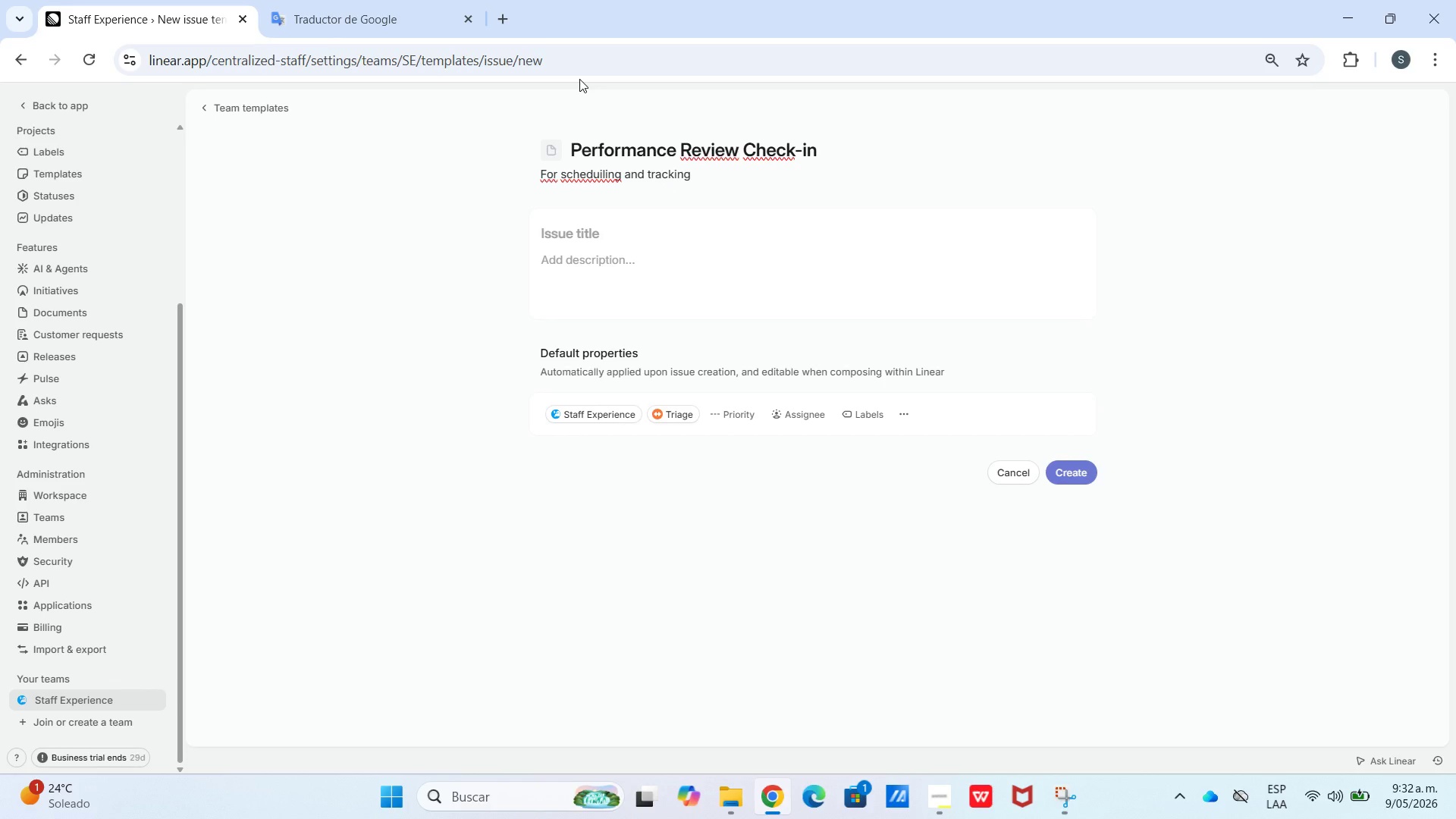 
hold_key(key=ShiftLeft, duration=2.14)
 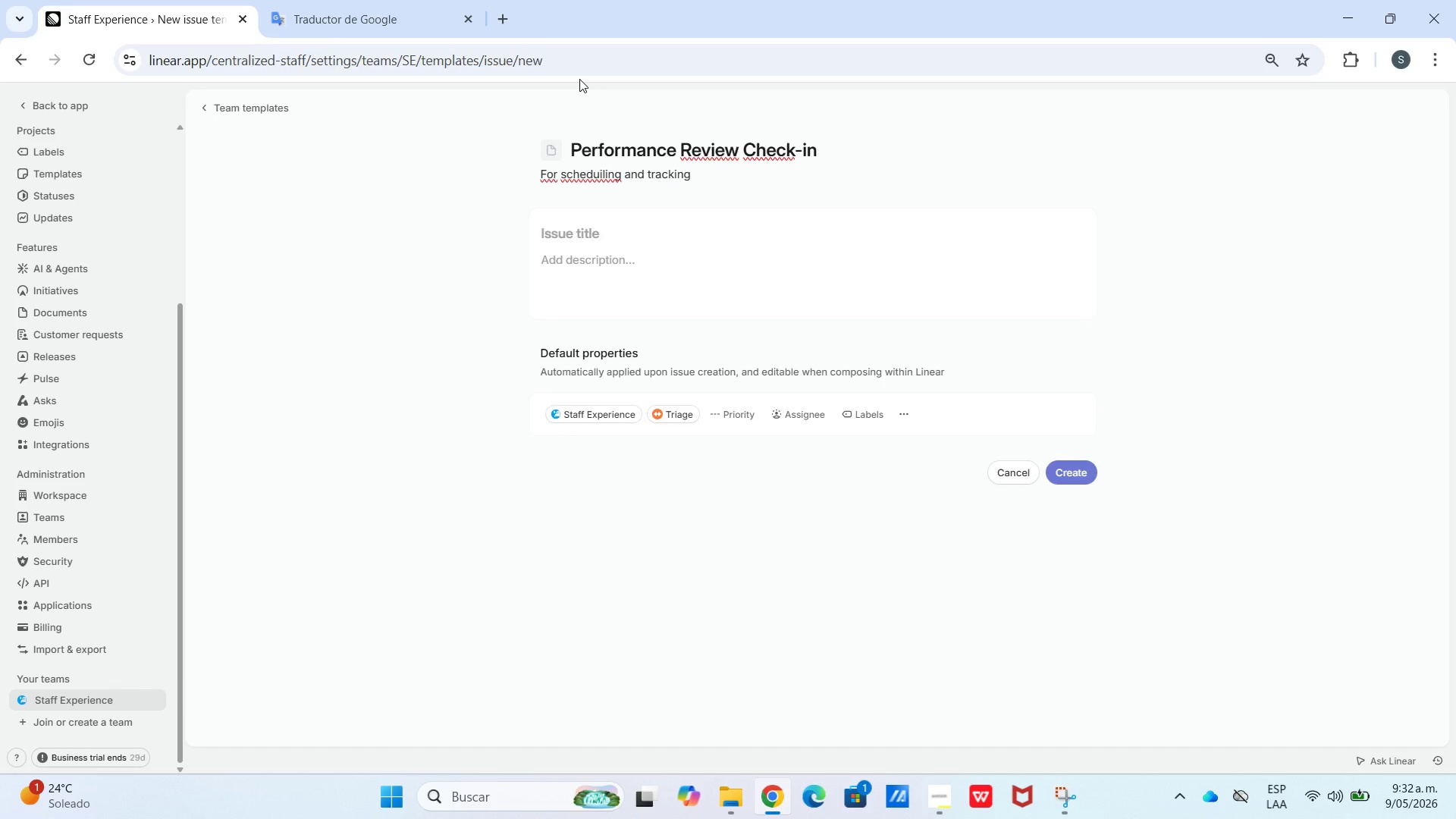 
type( qua)
 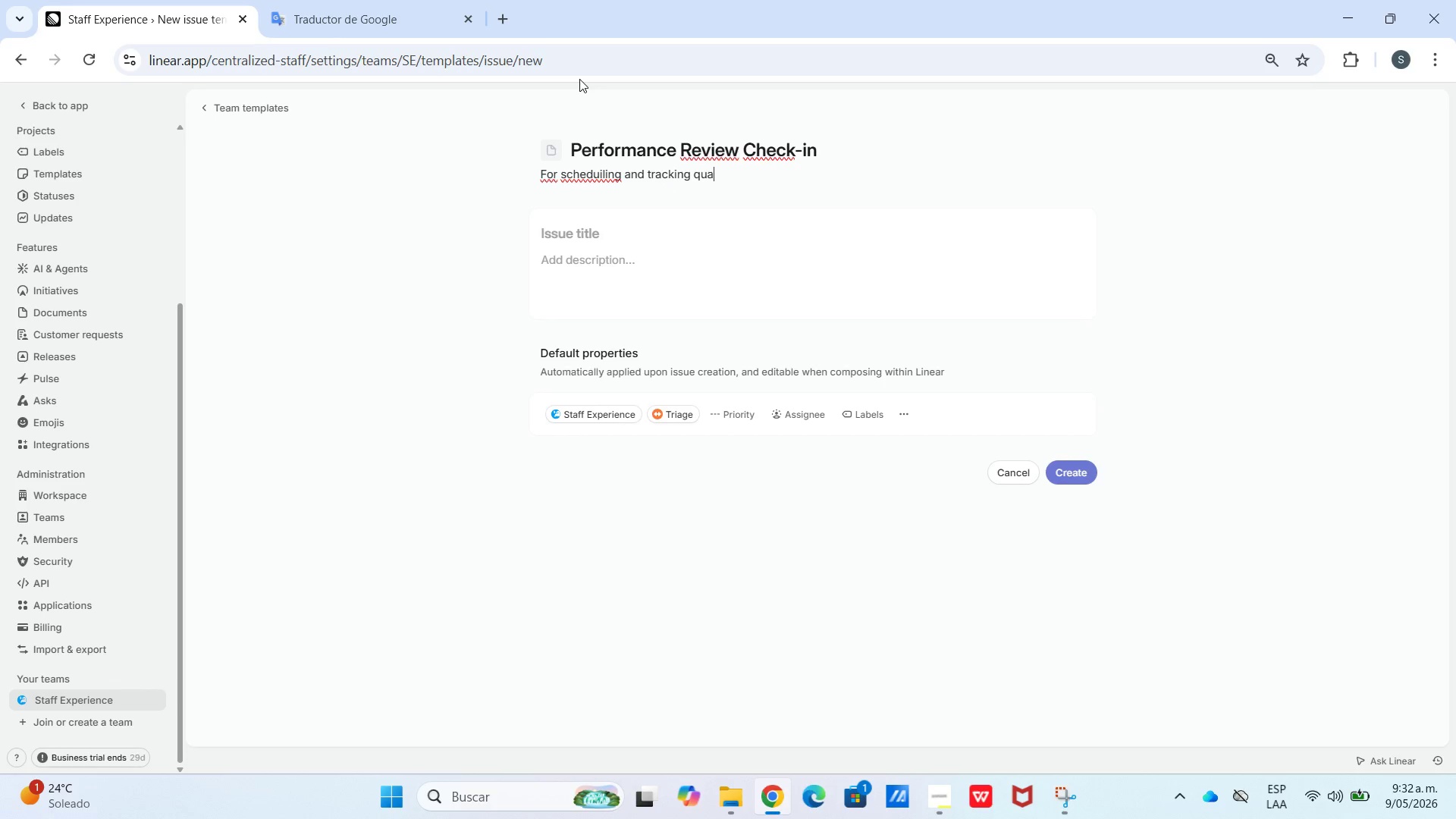 
type(rterly or annual performance reviews.)
 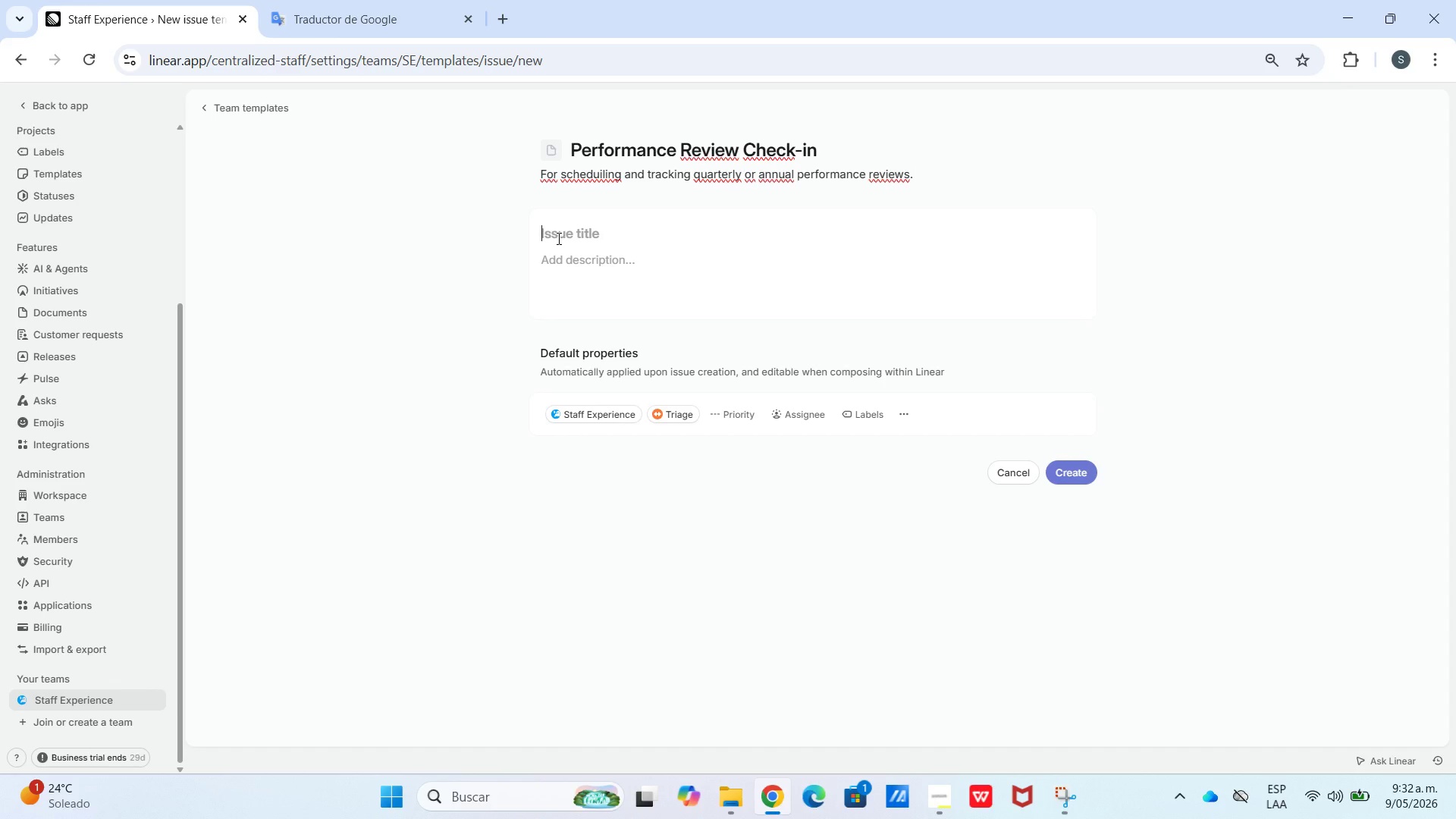 
wait(6.05)
 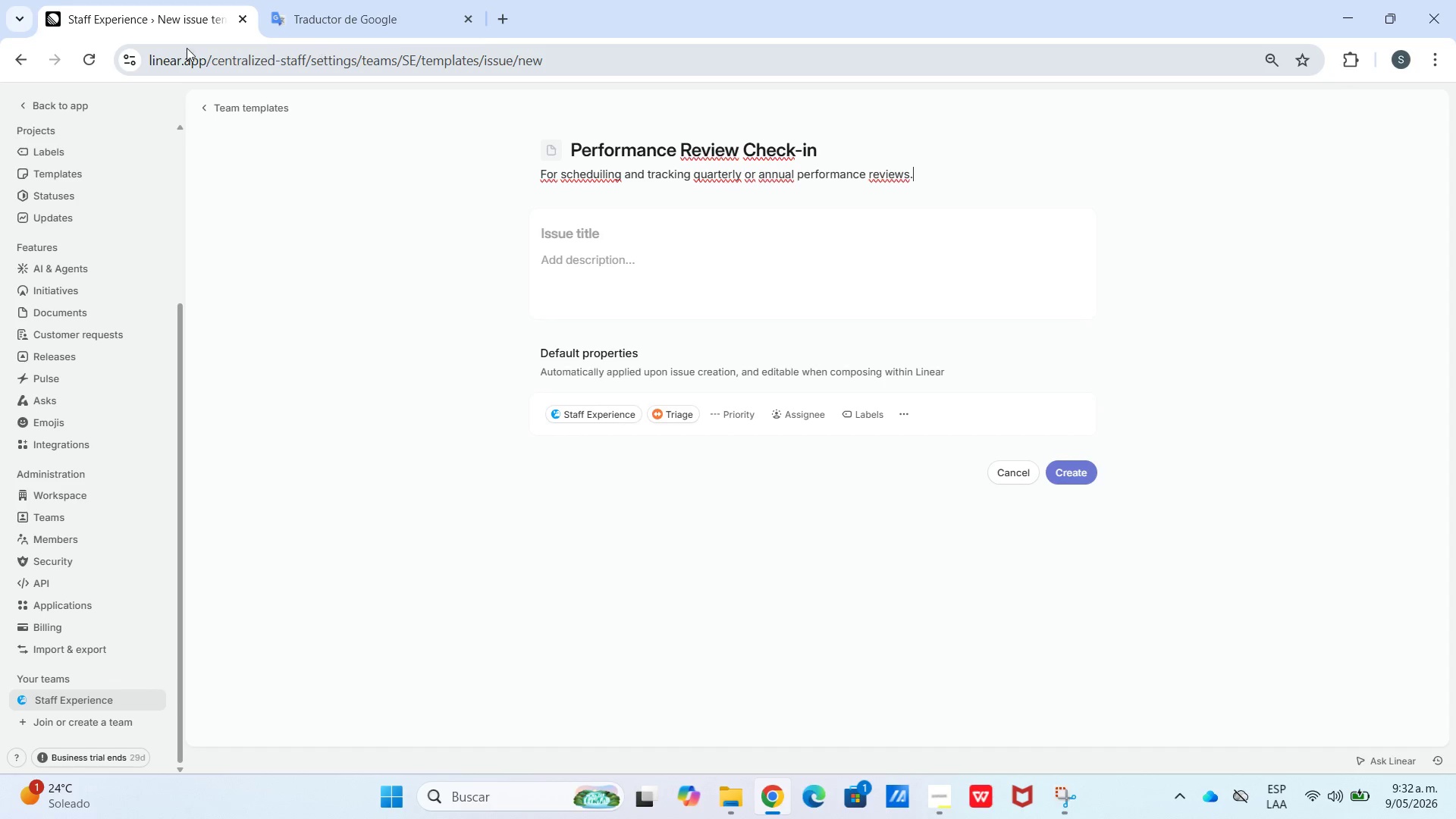 
type("PERFORMANCE?)
key(Backspace)
type( REVIEW?)
 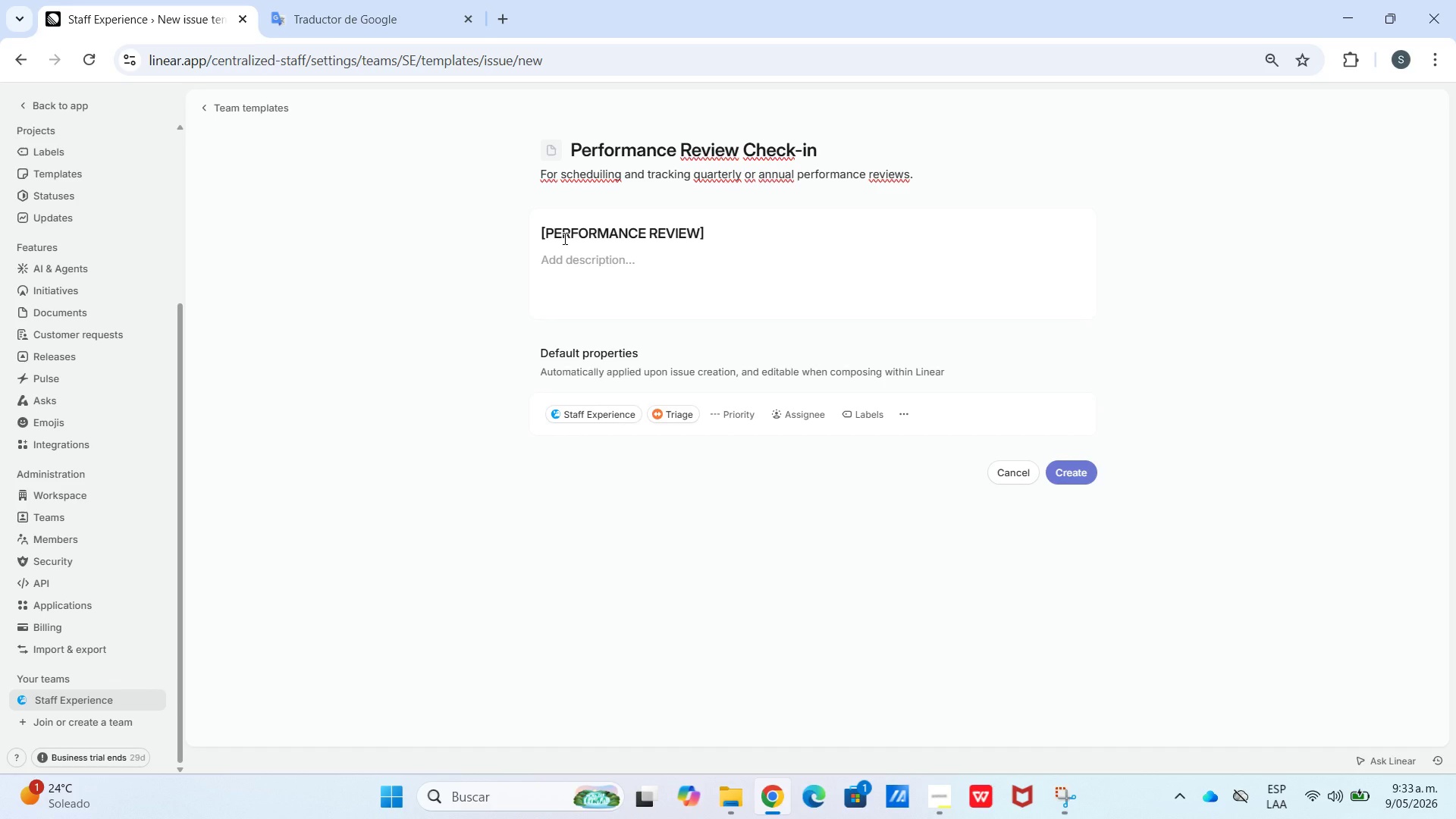 
wait(5.81)
 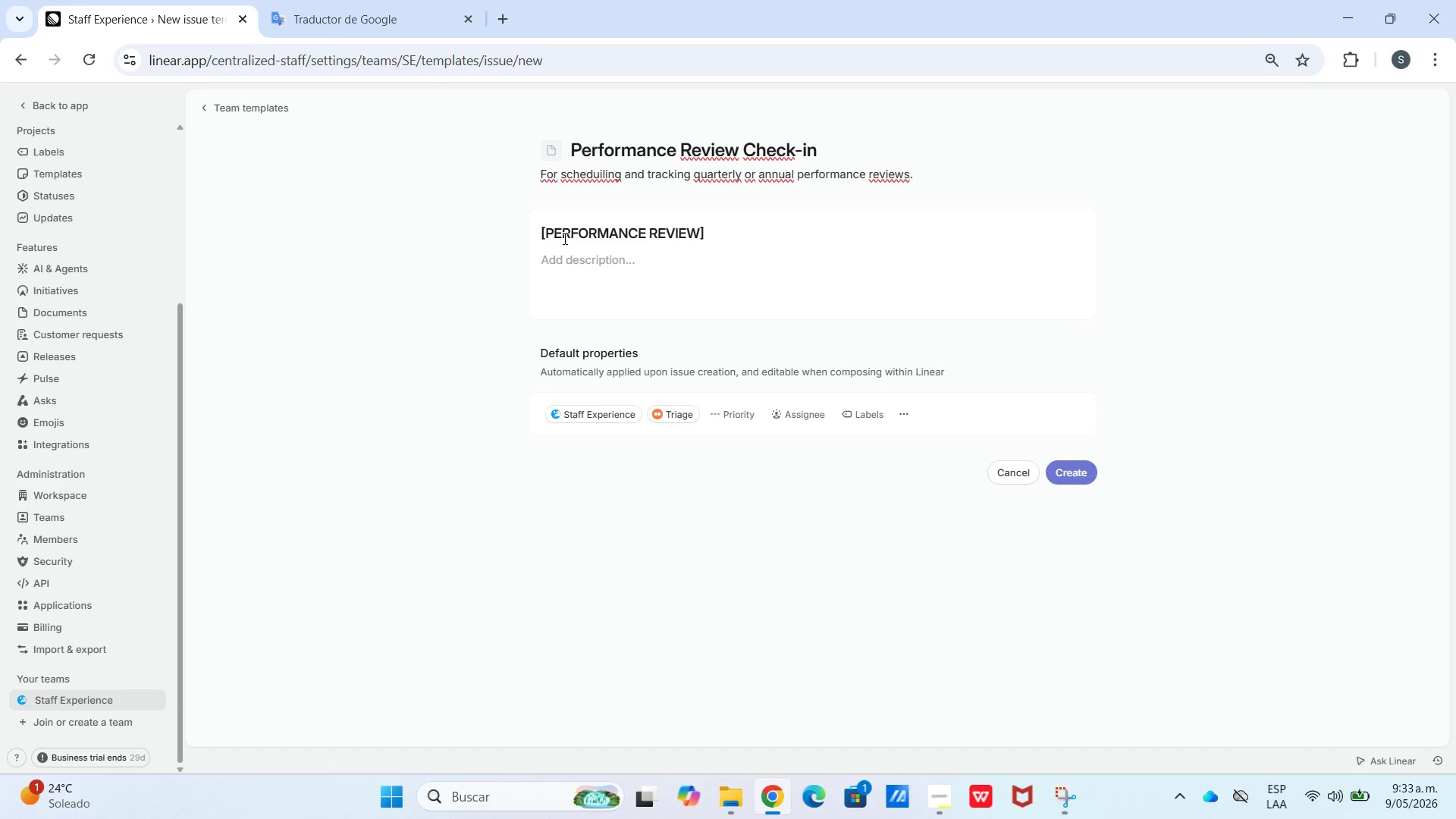 
hold_key(key=ShiftLeft, duration=0.56)
 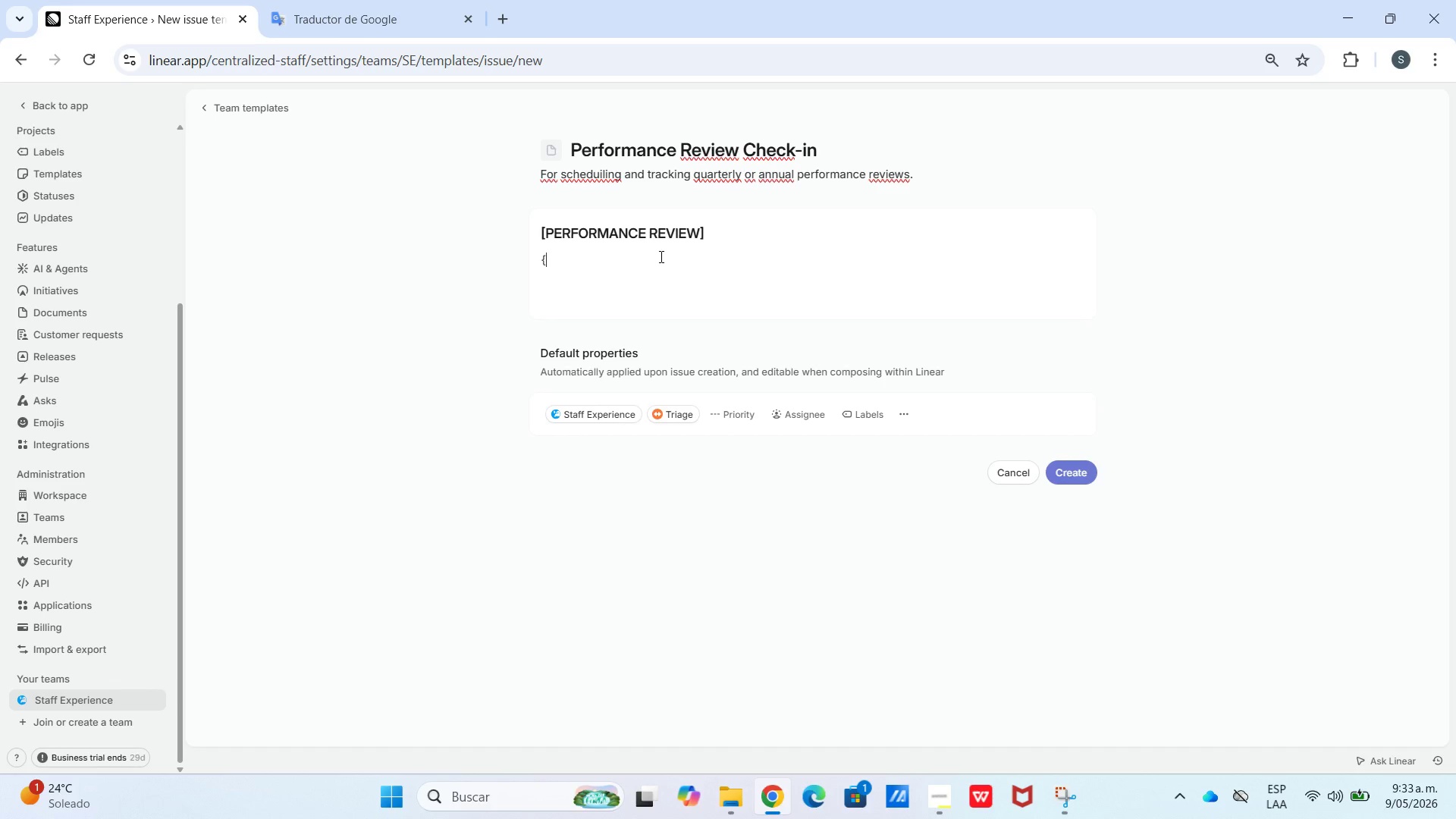 
type('Employee Name)
 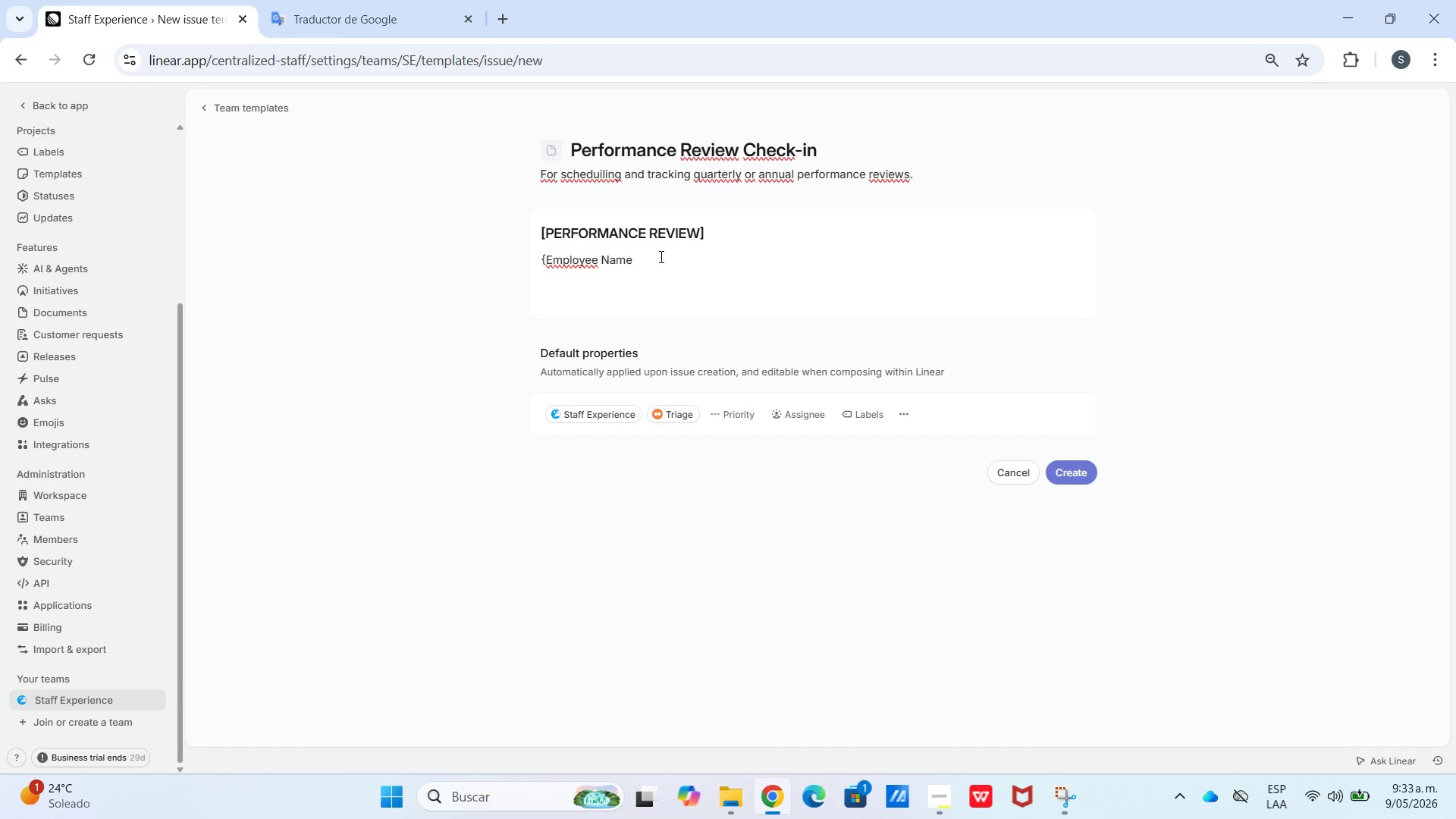 
wait(6.14)
 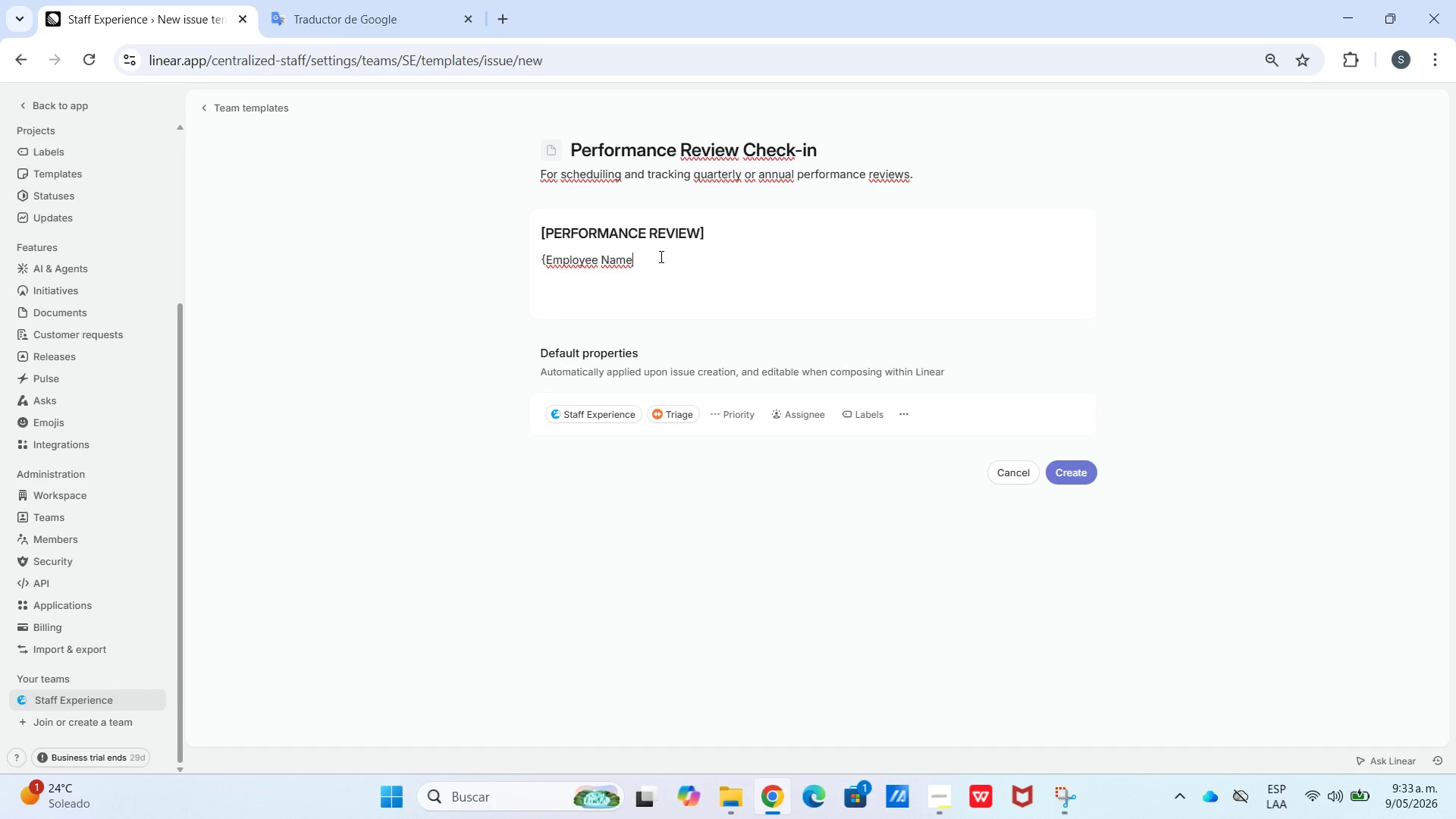 
type(/ - 'Quarter&Year/)
 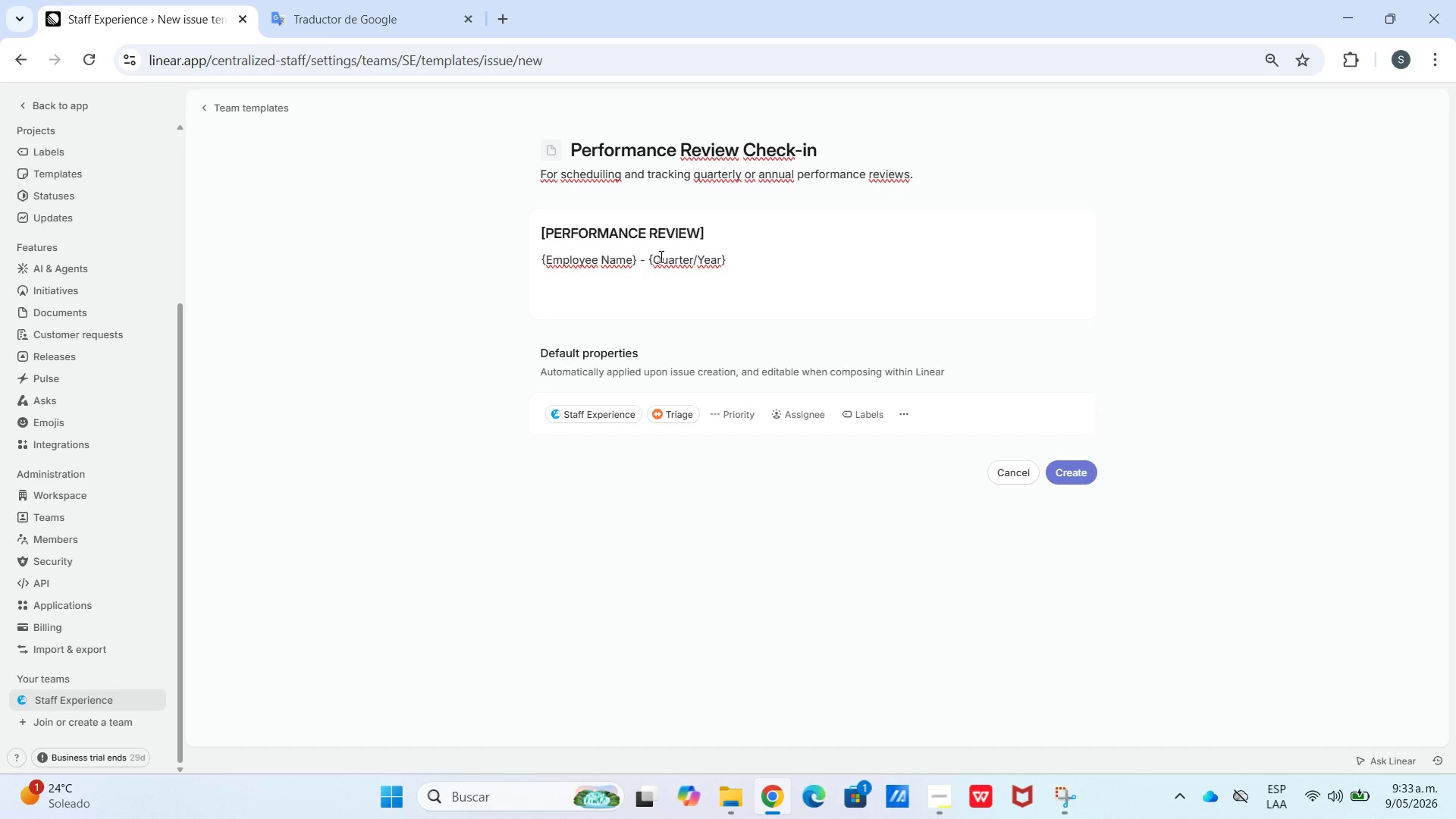 
key(Shift+Enter)
 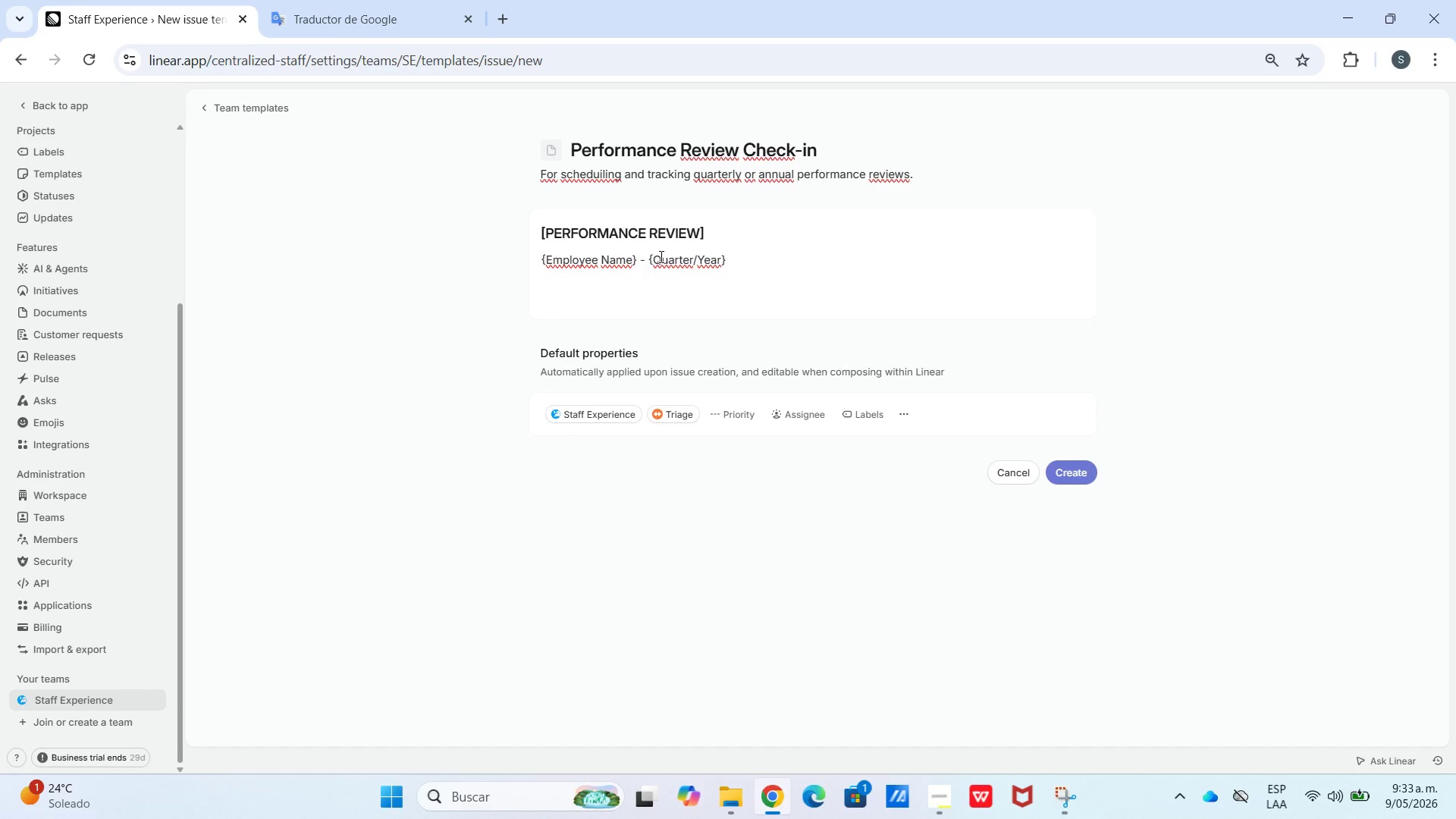 
key(Shift+Enter)
 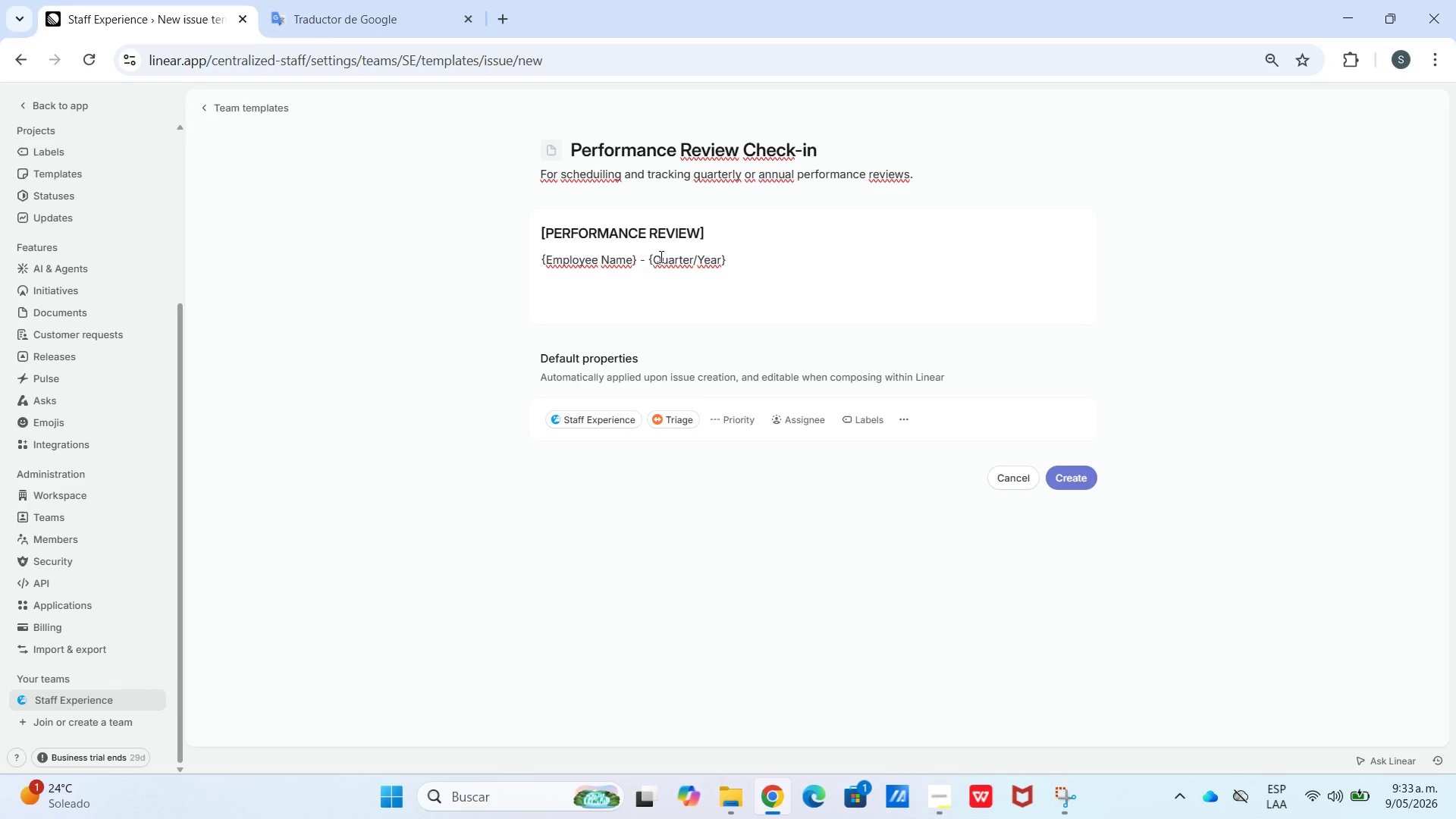 
type(:Performance Review Ce)
key(Backspace)
type(heck-in)
 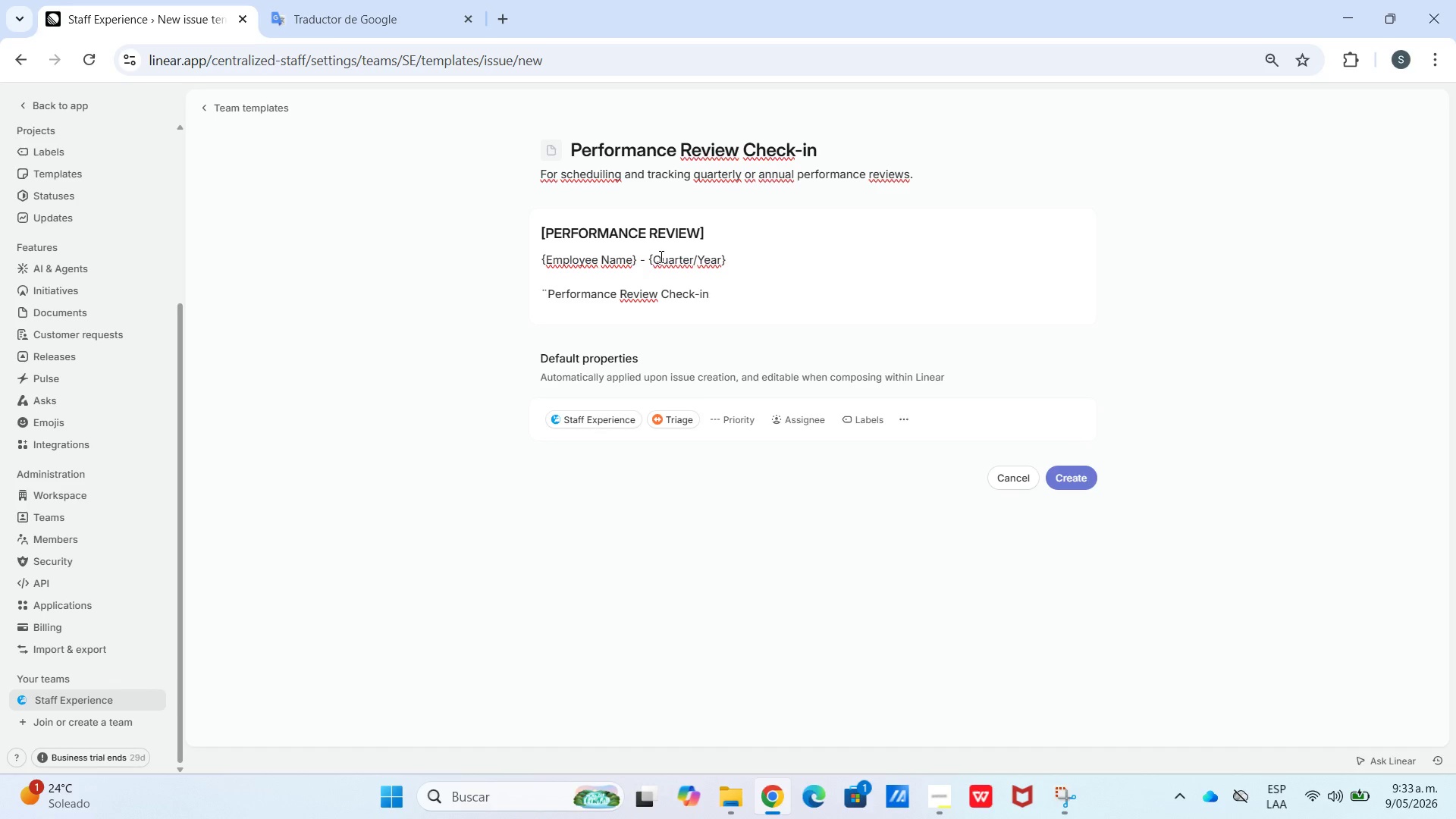 
key(Shift+Enter)
 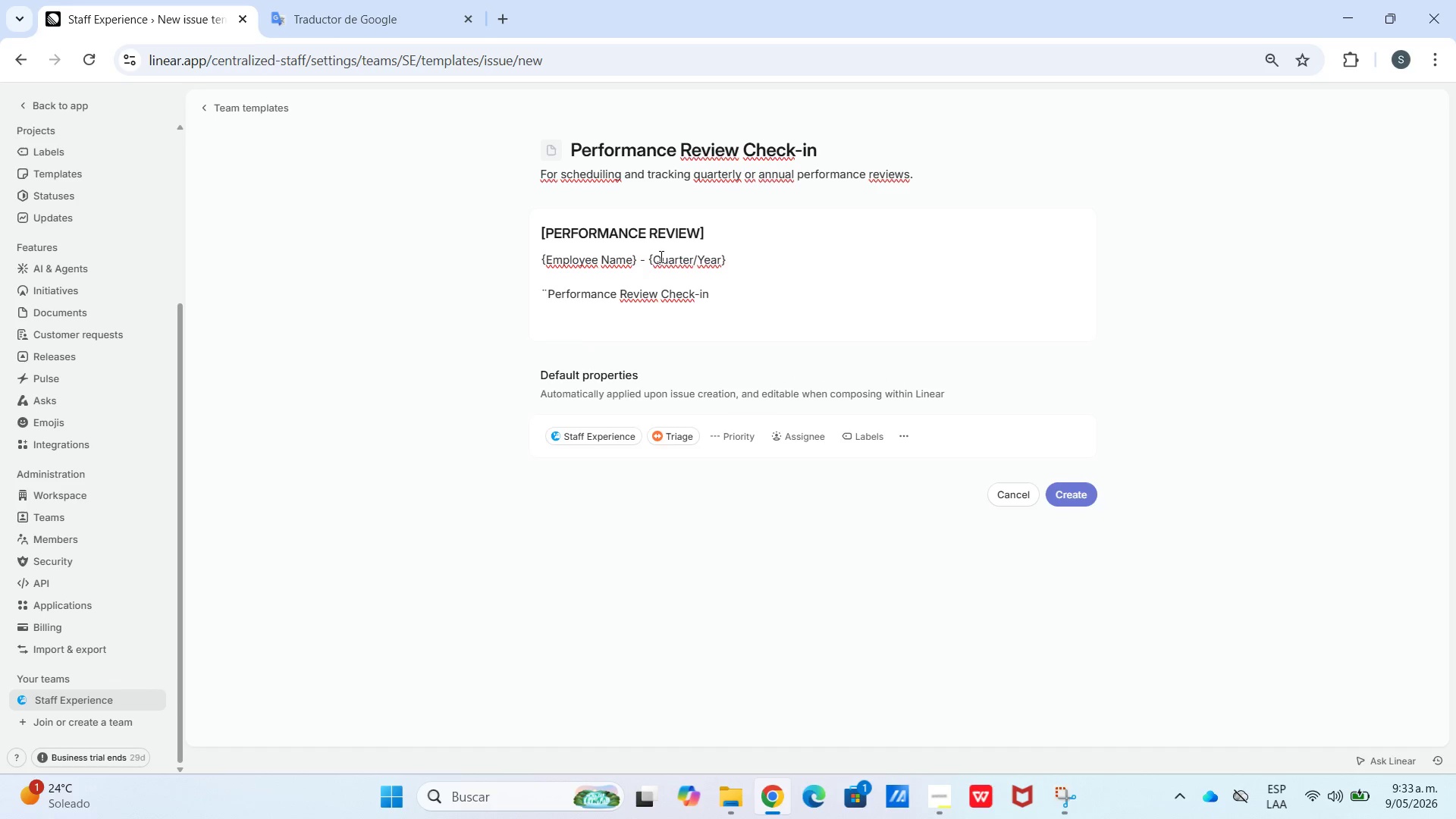 
key(Shift+Enter)
 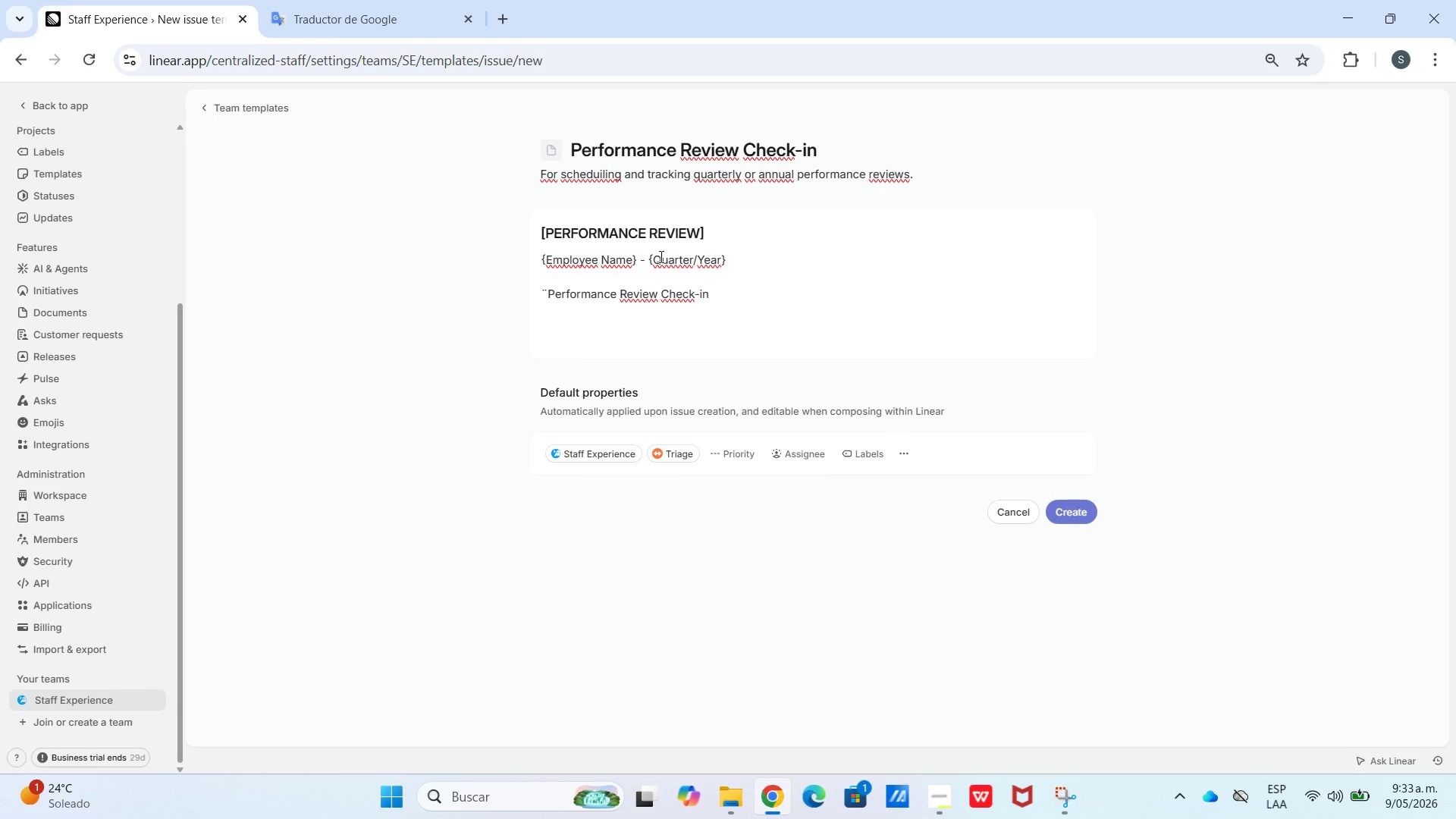 
type(Employedd)
key(Backspace)
key(Backspace)
type(e ID> PP-XXXX Full Name_)
key(Backspace)
type(>)
 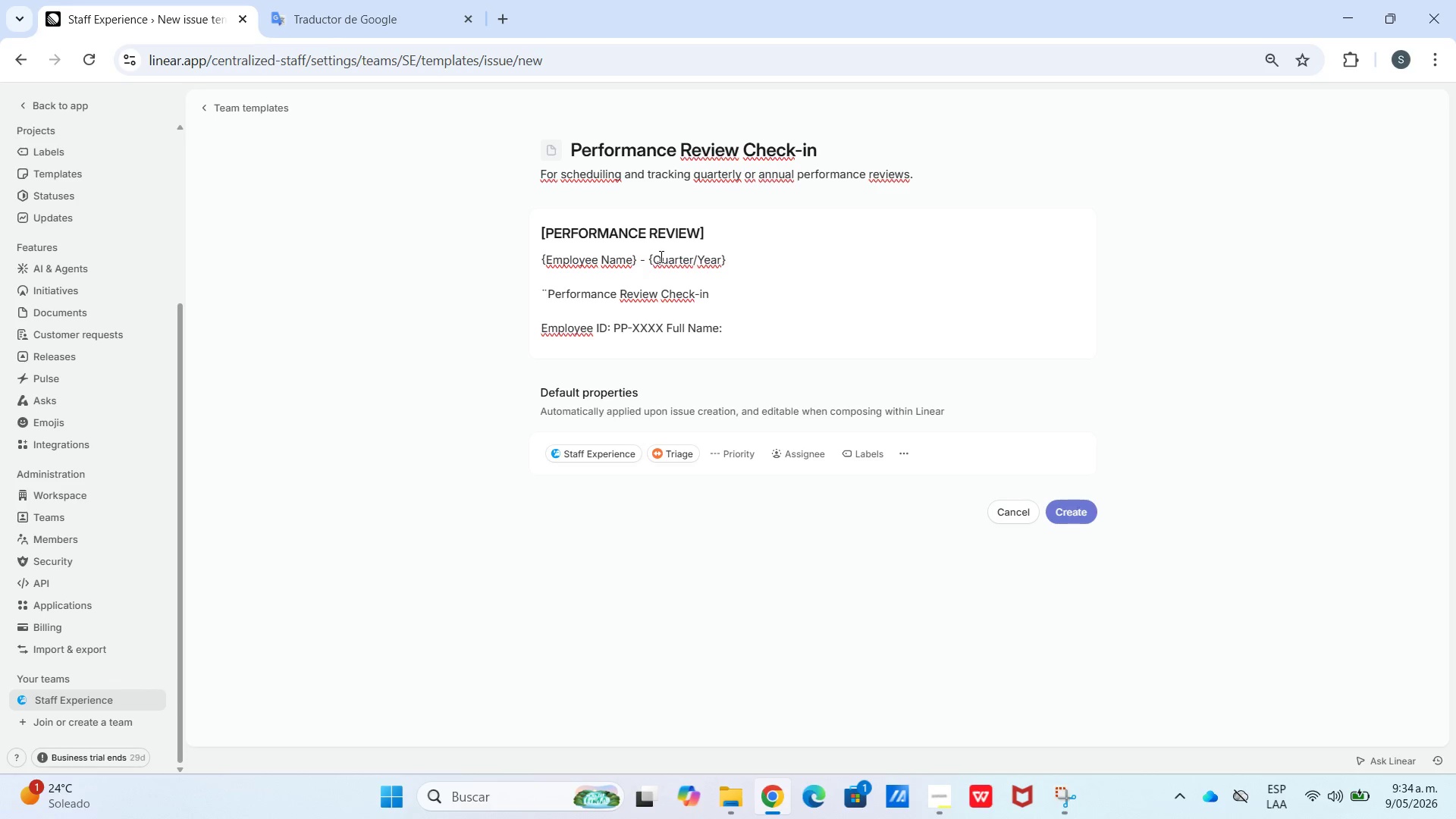 
key(Shift+Enter)
 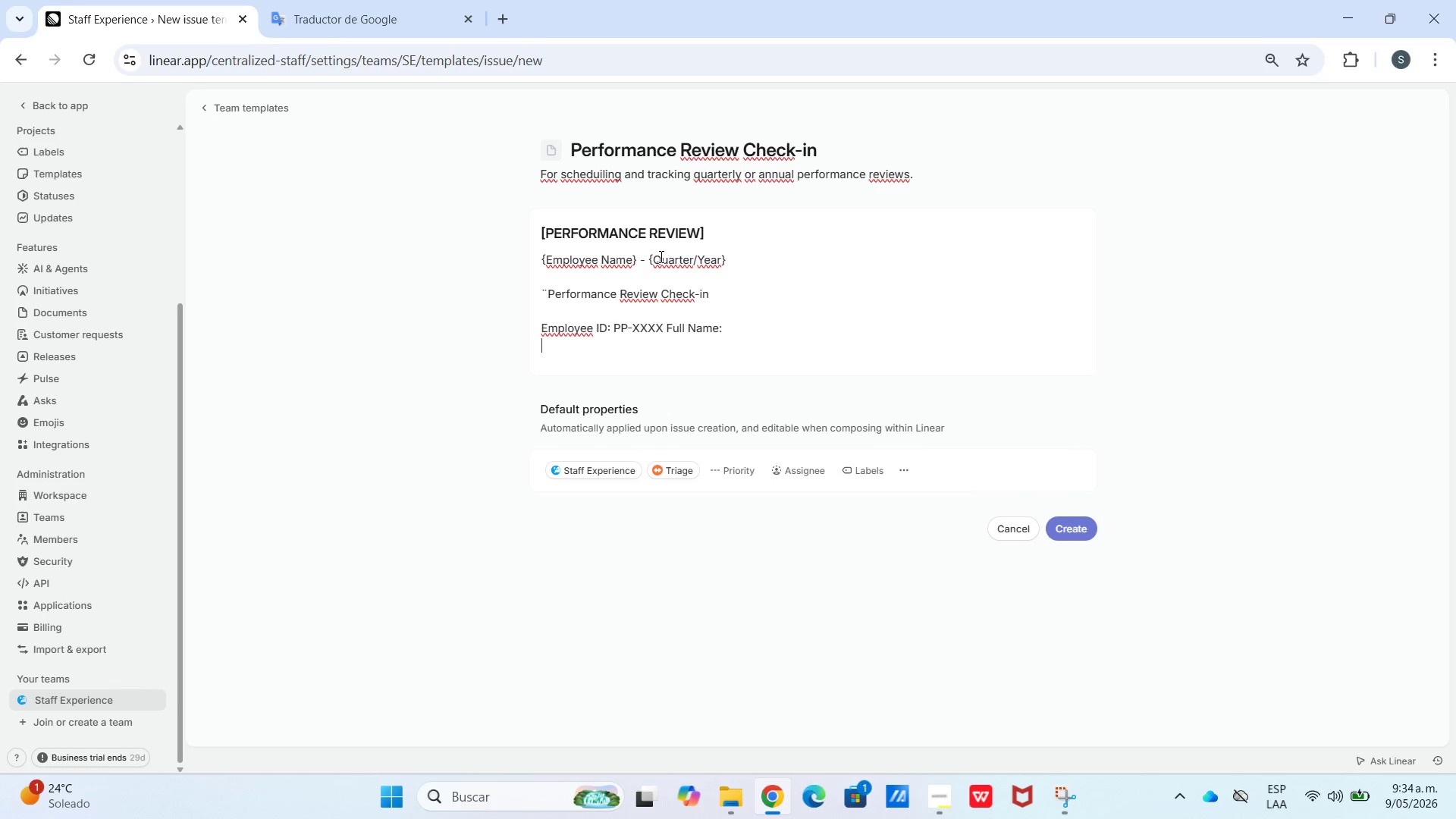 
type(Department )
key(Backspace)
type(> Review p)
key(Backspace)
type(Period> *Q1& )
key(Backspace)
key(Backspace)
type( & Q2 & Q3 & Q4 --- YYYY( Revies)
key(Backspace)
type(w Tyo)
key(Backspace)
type(pe>*30-Day&60-Day&90-Day&Annual)
 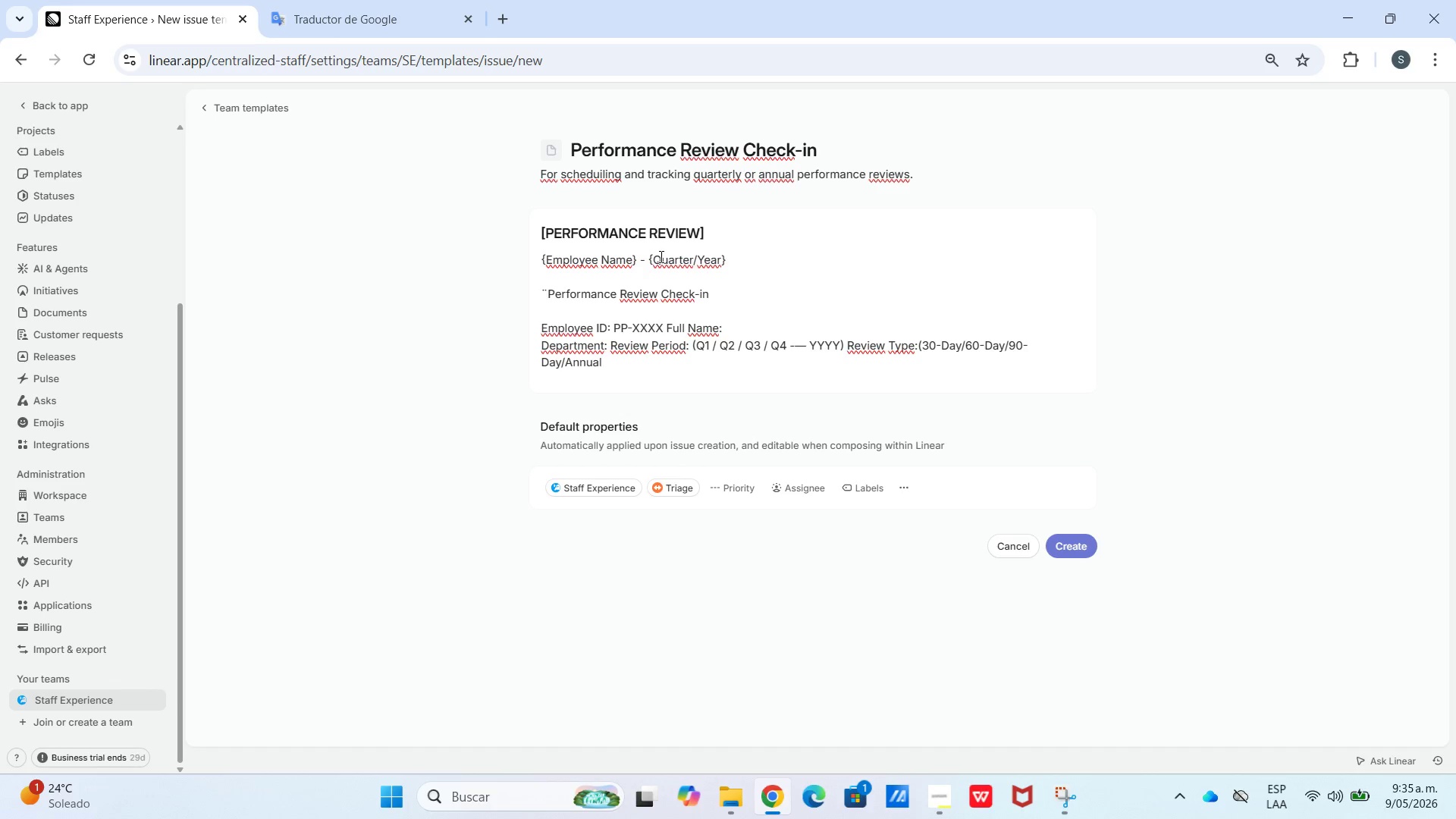 
type( & PIP( Review *Manager Name(> Scheduled Date>)
 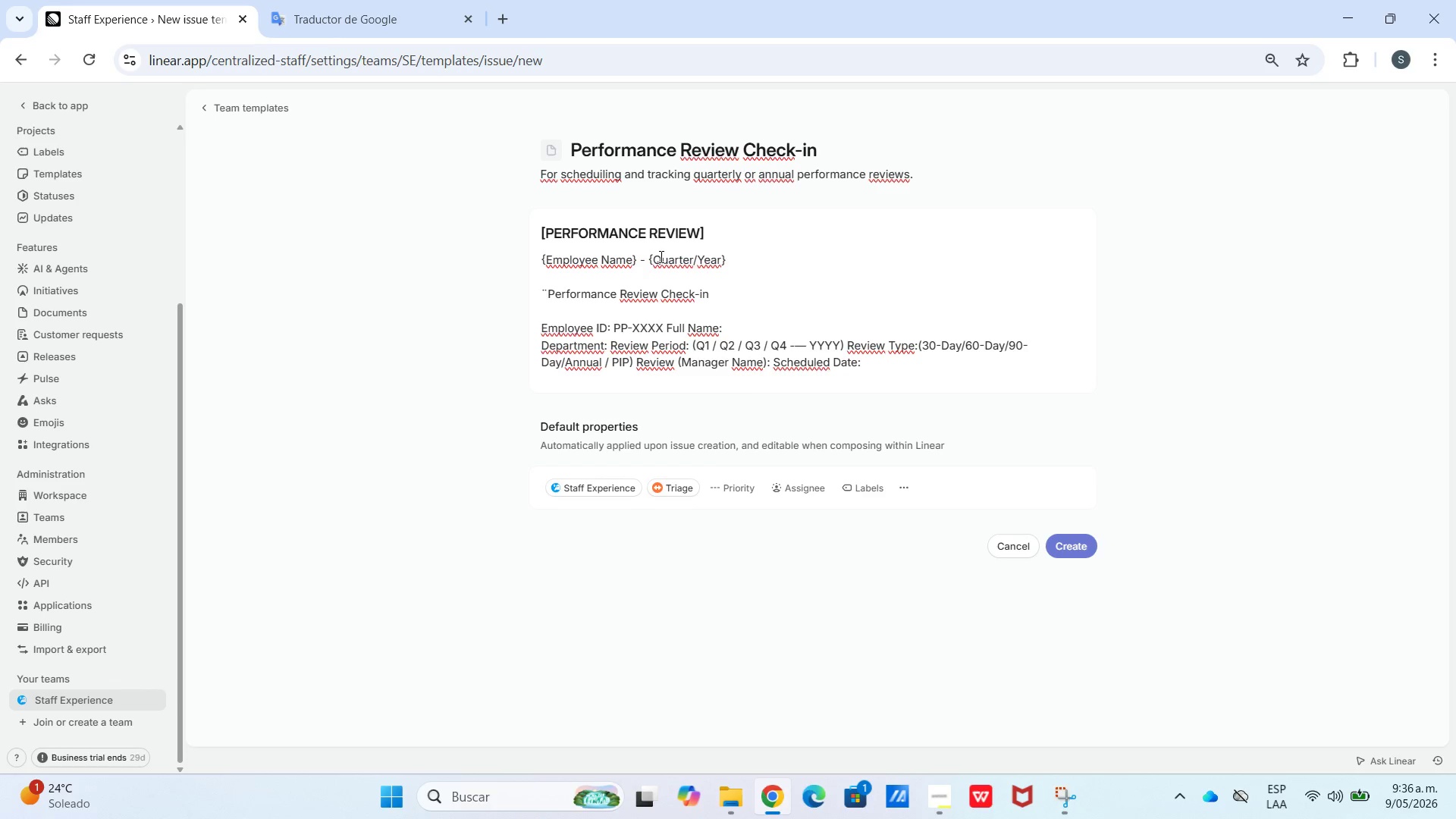 
scroll: coordinate [661, 256], scroll_direction: up, amount: 3.0
 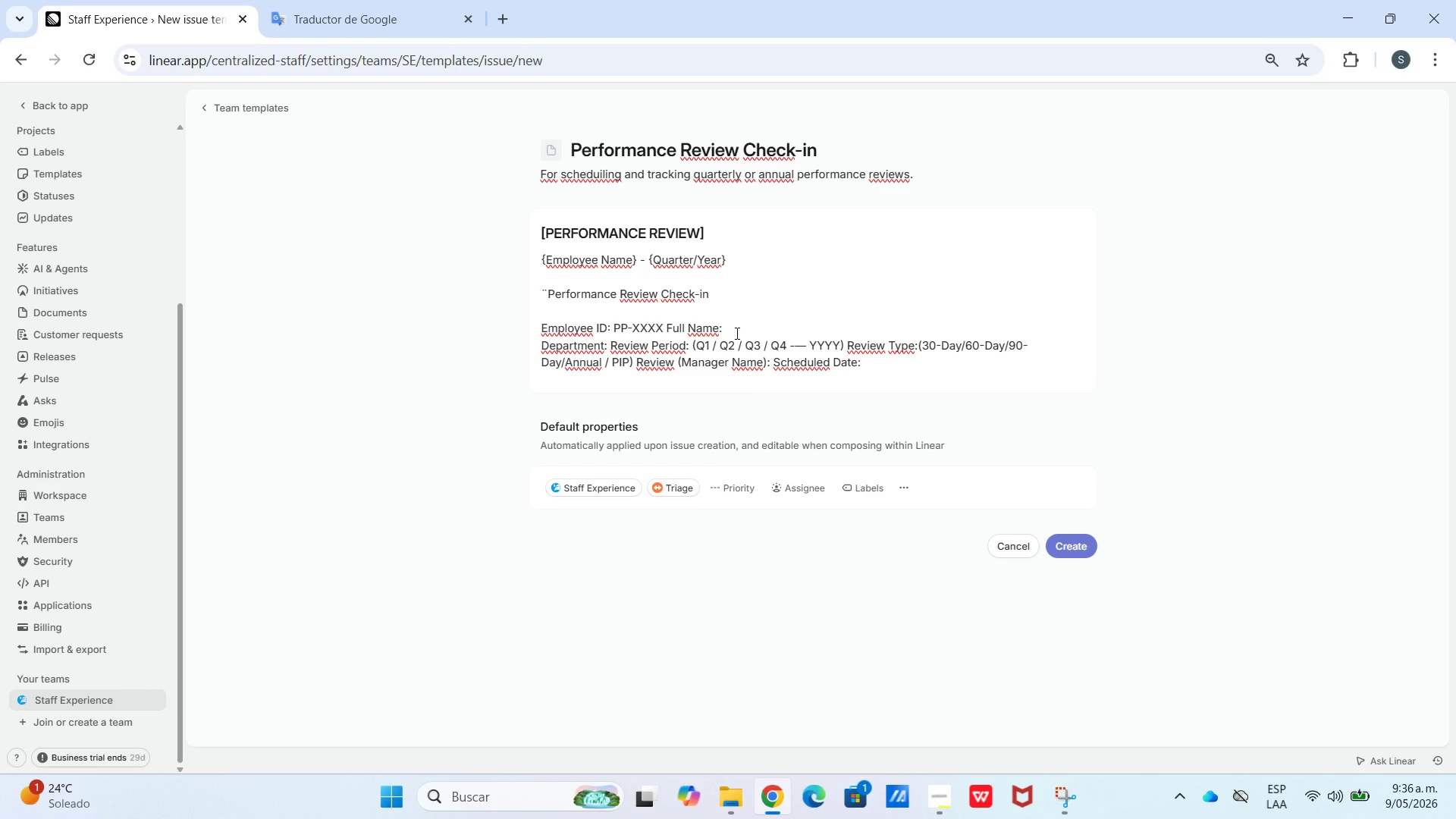 
left_click_drag(start_coordinate=[734, 332], to_coordinate=[670, 333])
 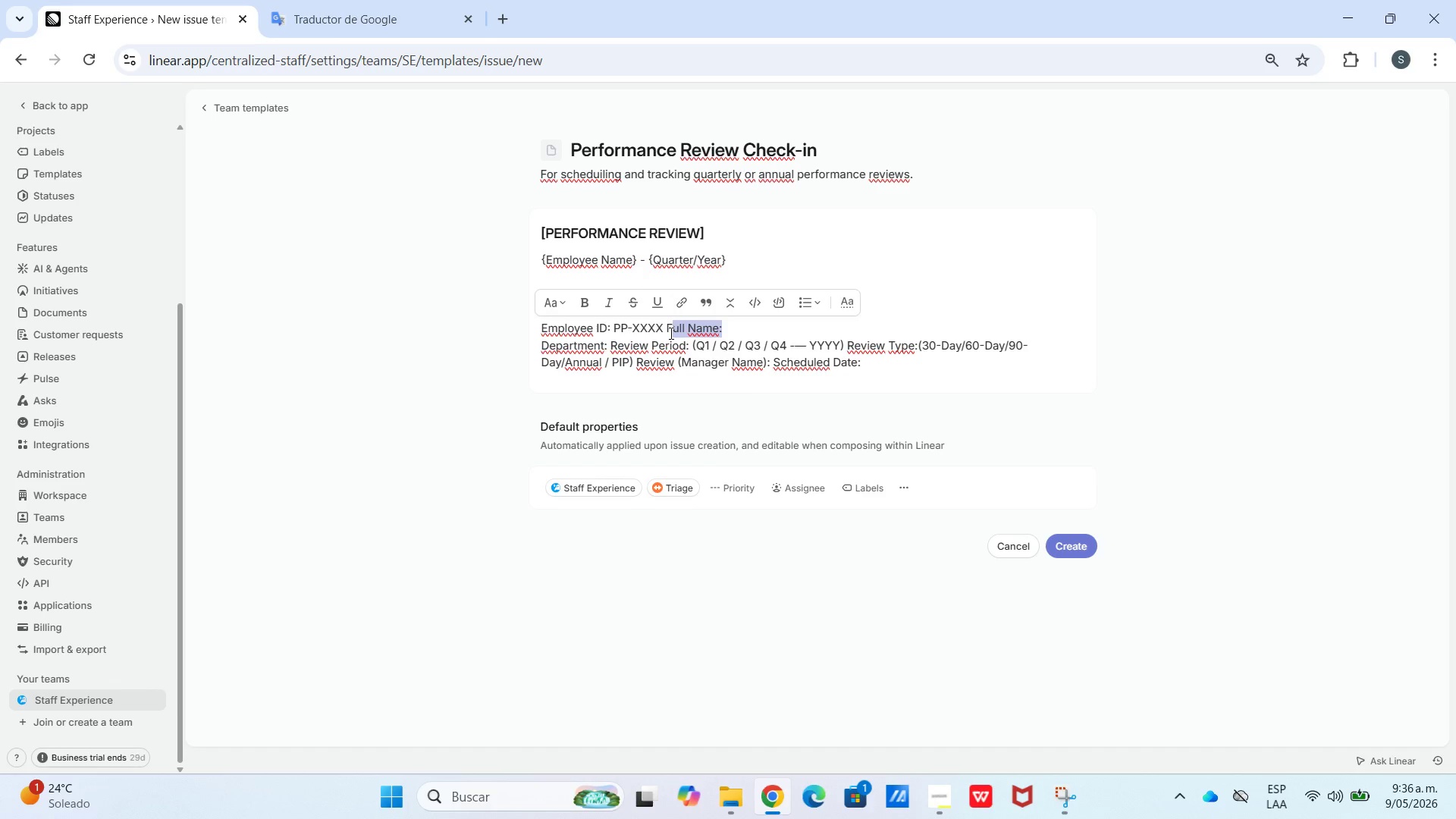 
left_click_drag(start_coordinate=[670, 333], to_coordinate=[661, 333])
 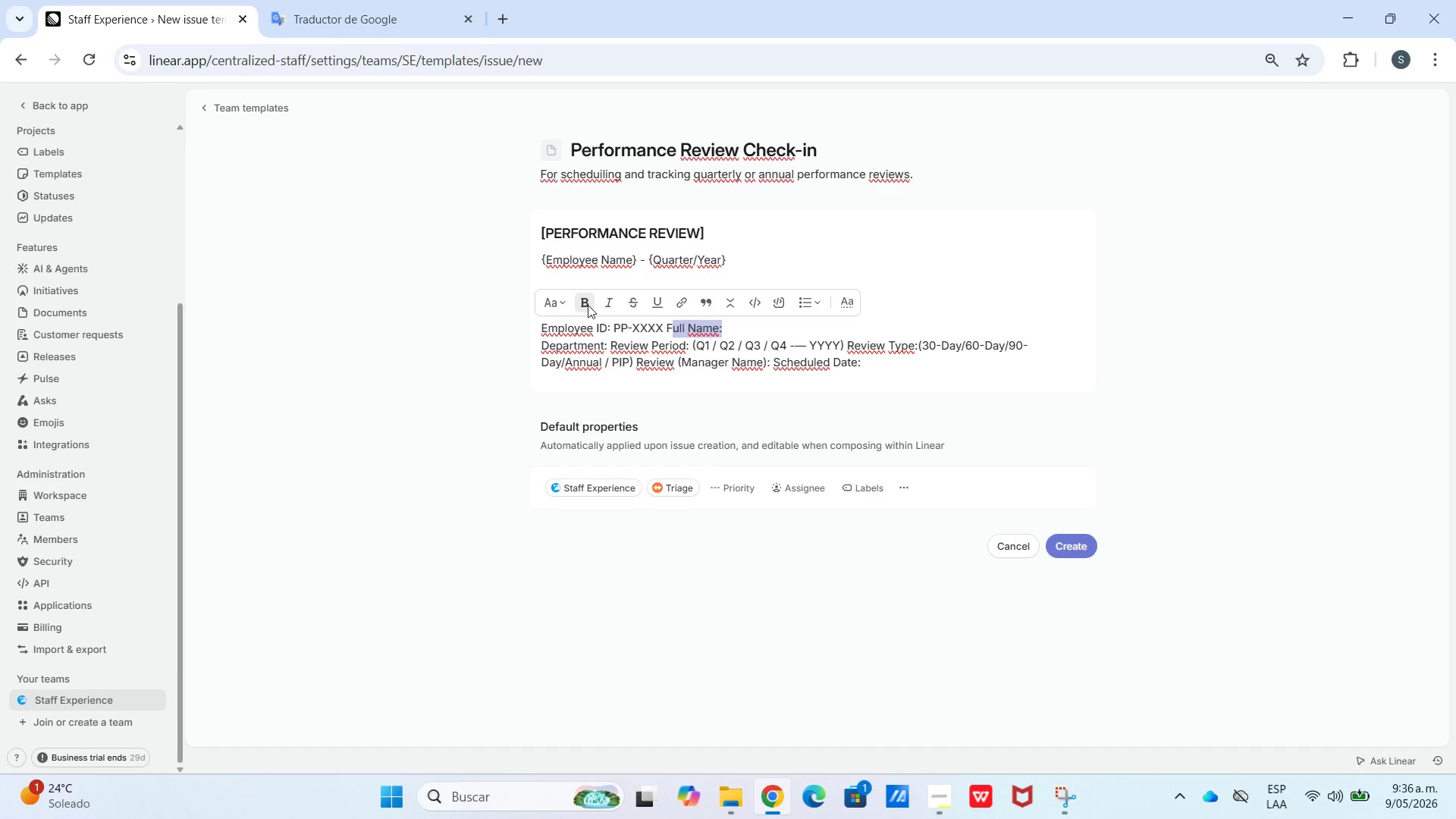 
left_click([588, 305])
 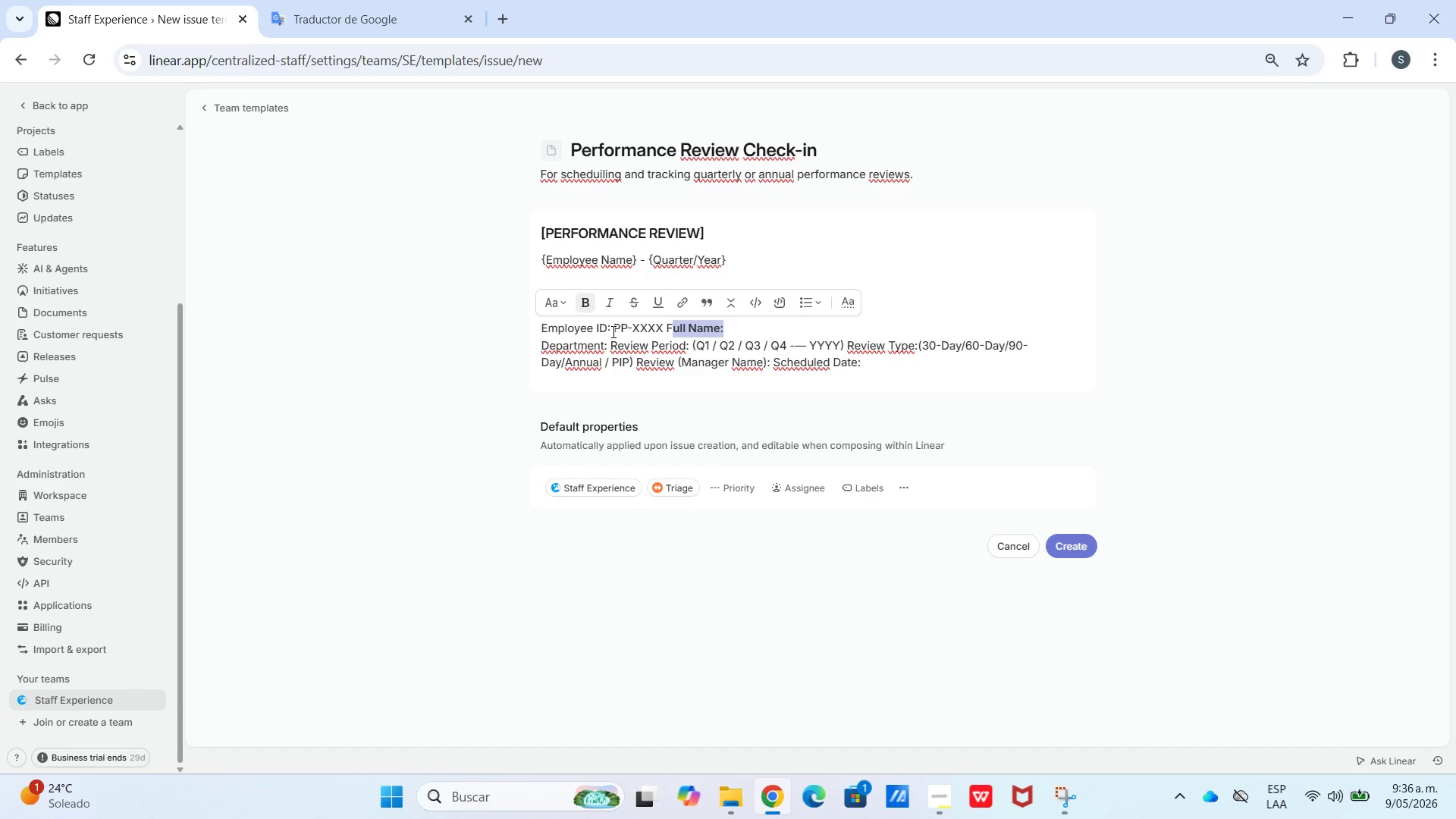 
left_click_drag(start_coordinate=[612, 331], to_coordinate=[538, 334])
 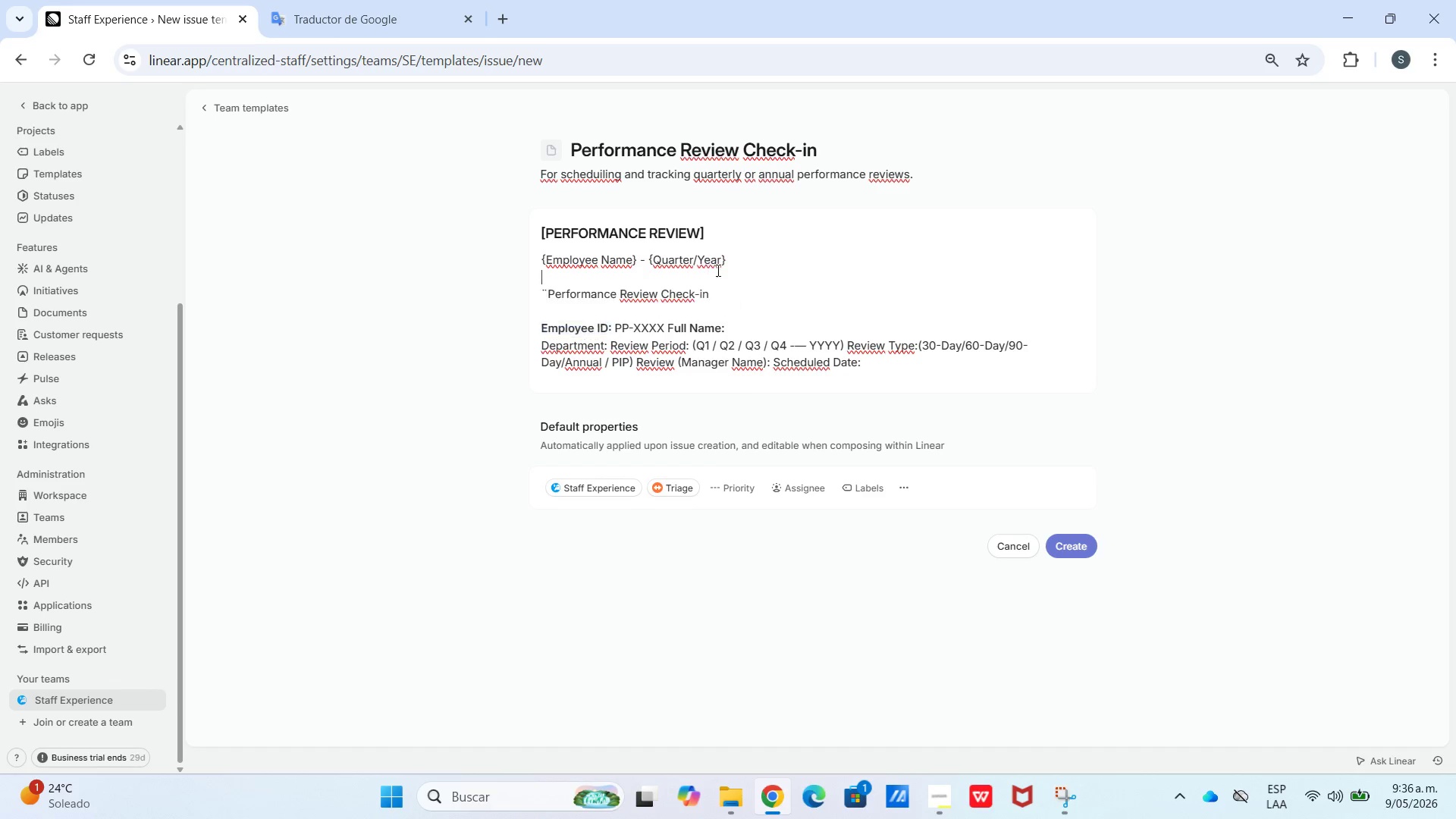 
left_click_drag(start_coordinate=[740, 291], to_coordinate=[533, 302])
 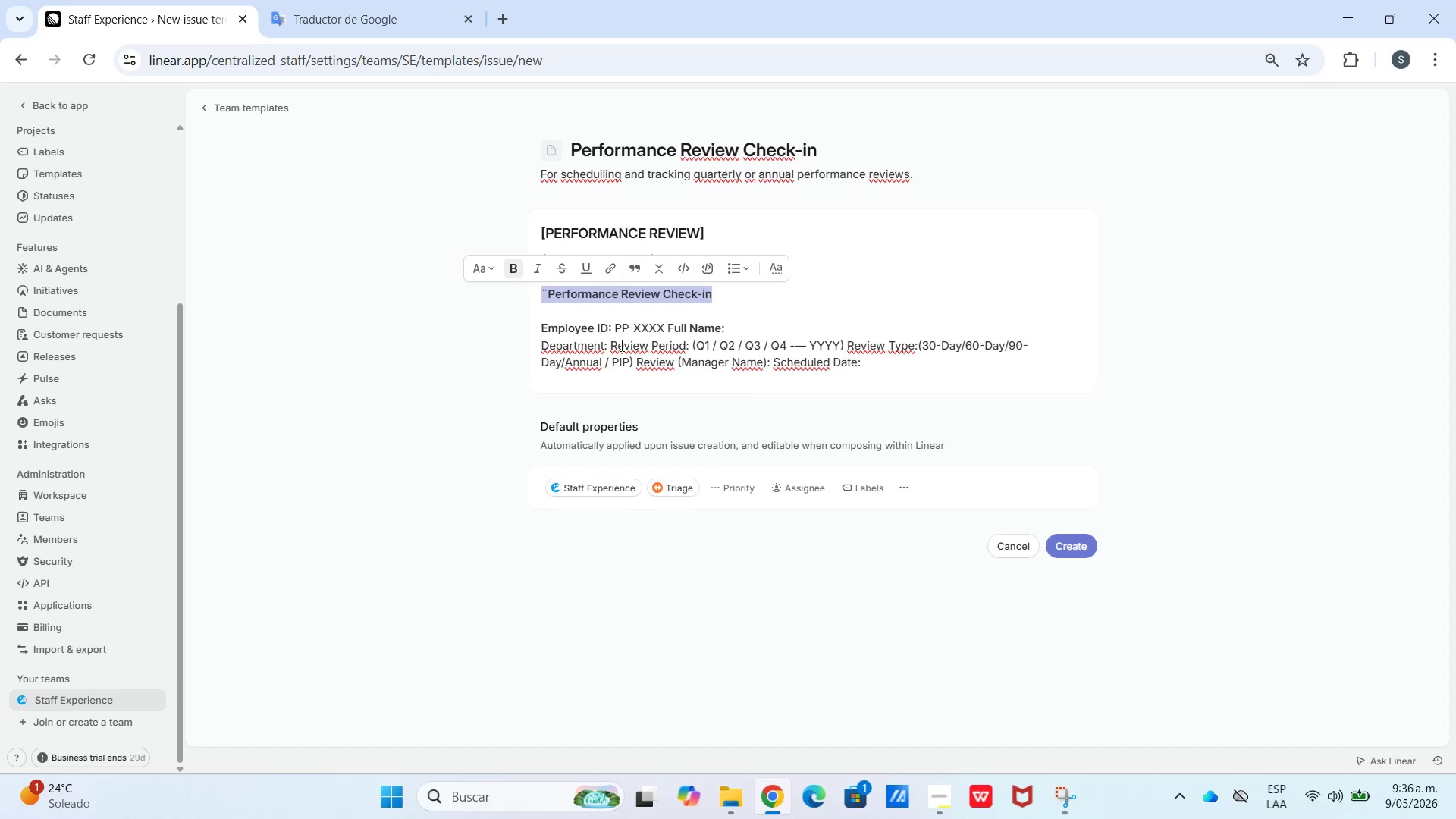 
left_click_drag(start_coordinate=[607, 345], to_coordinate=[541, 350])
 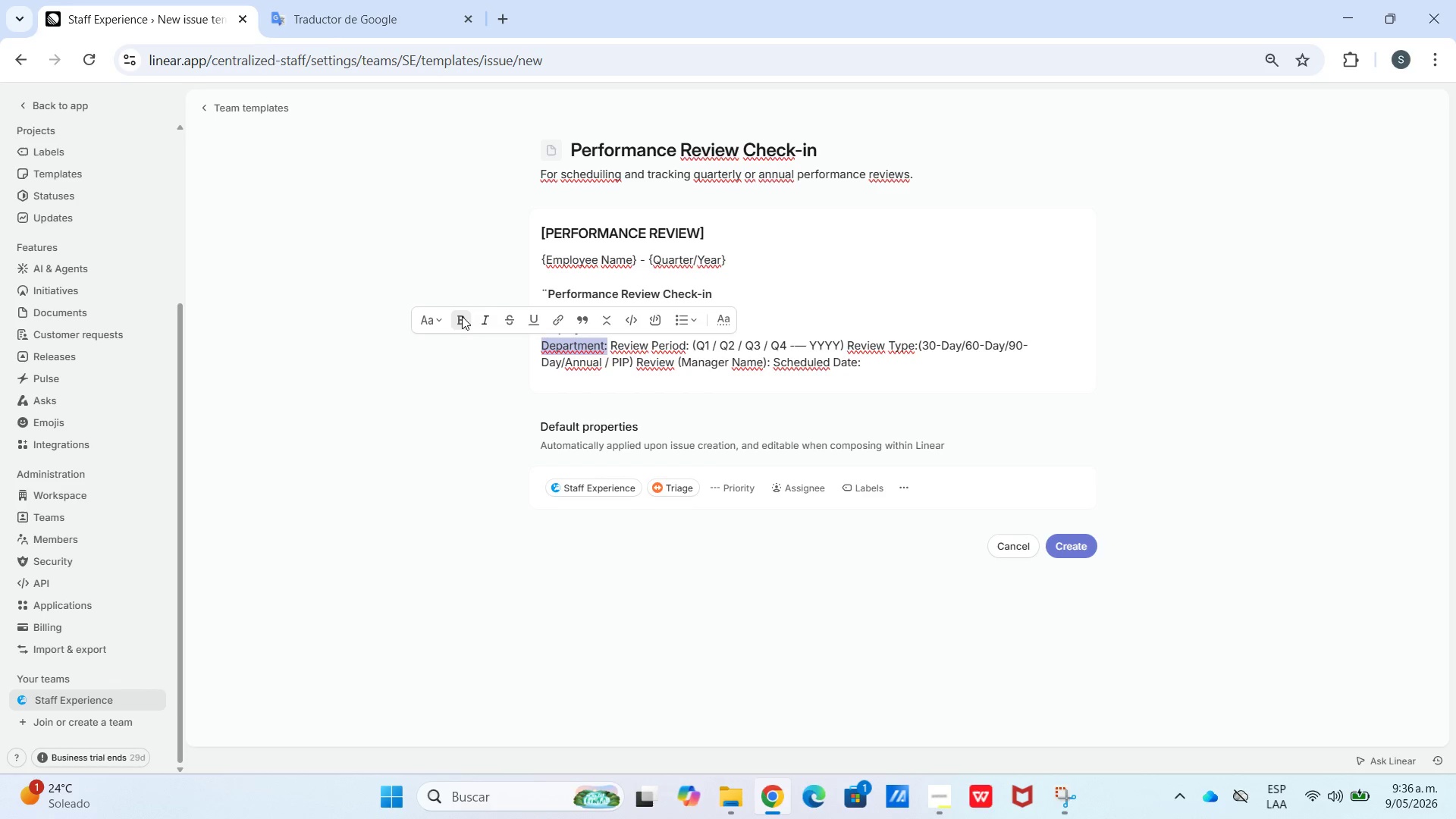 
left_click_drag(start_coordinate=[452, 317], to_coordinate=[456, 319])
 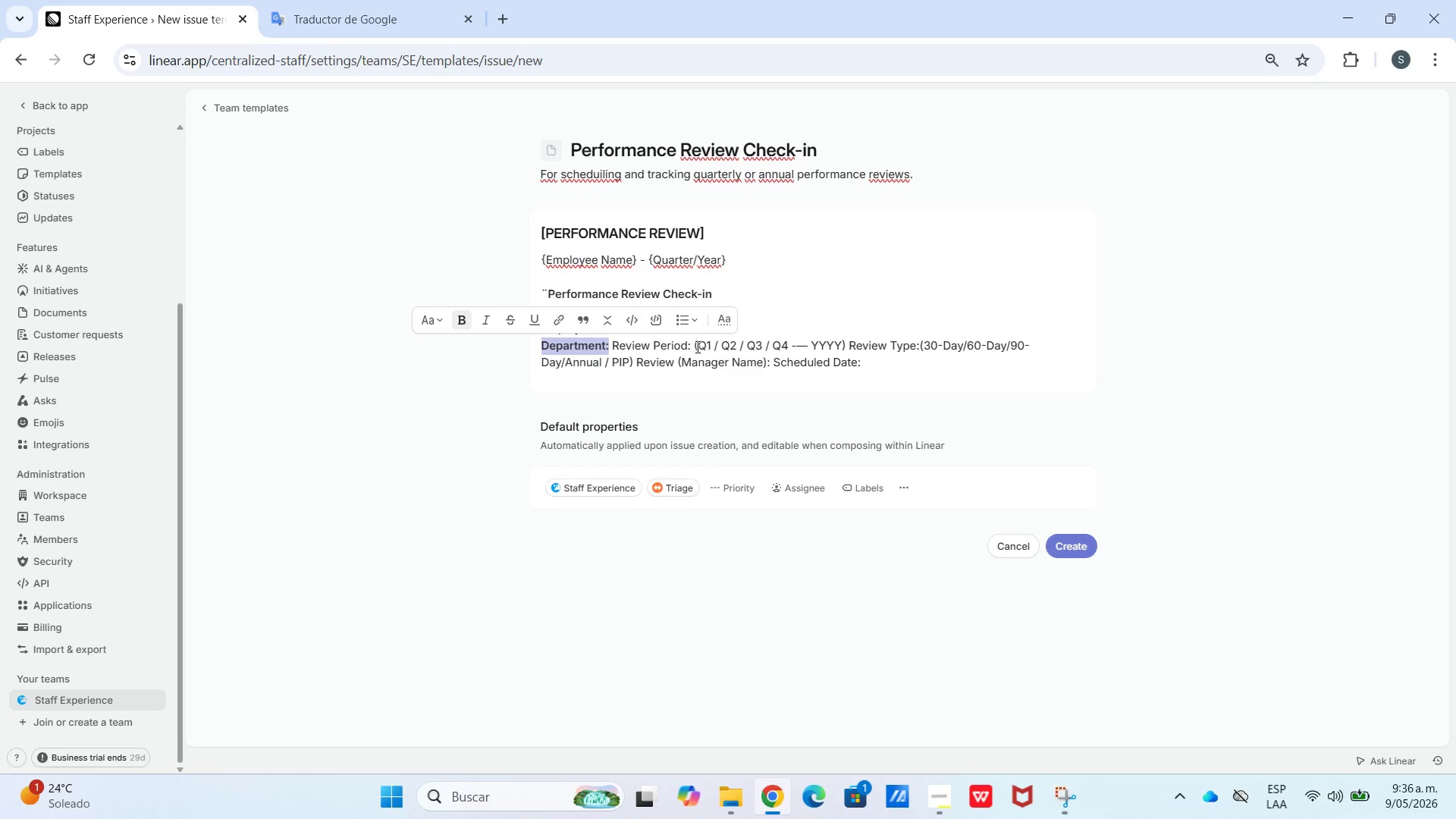 
left_click_drag(start_coordinate=[696, 347], to_coordinate=[613, 350])
 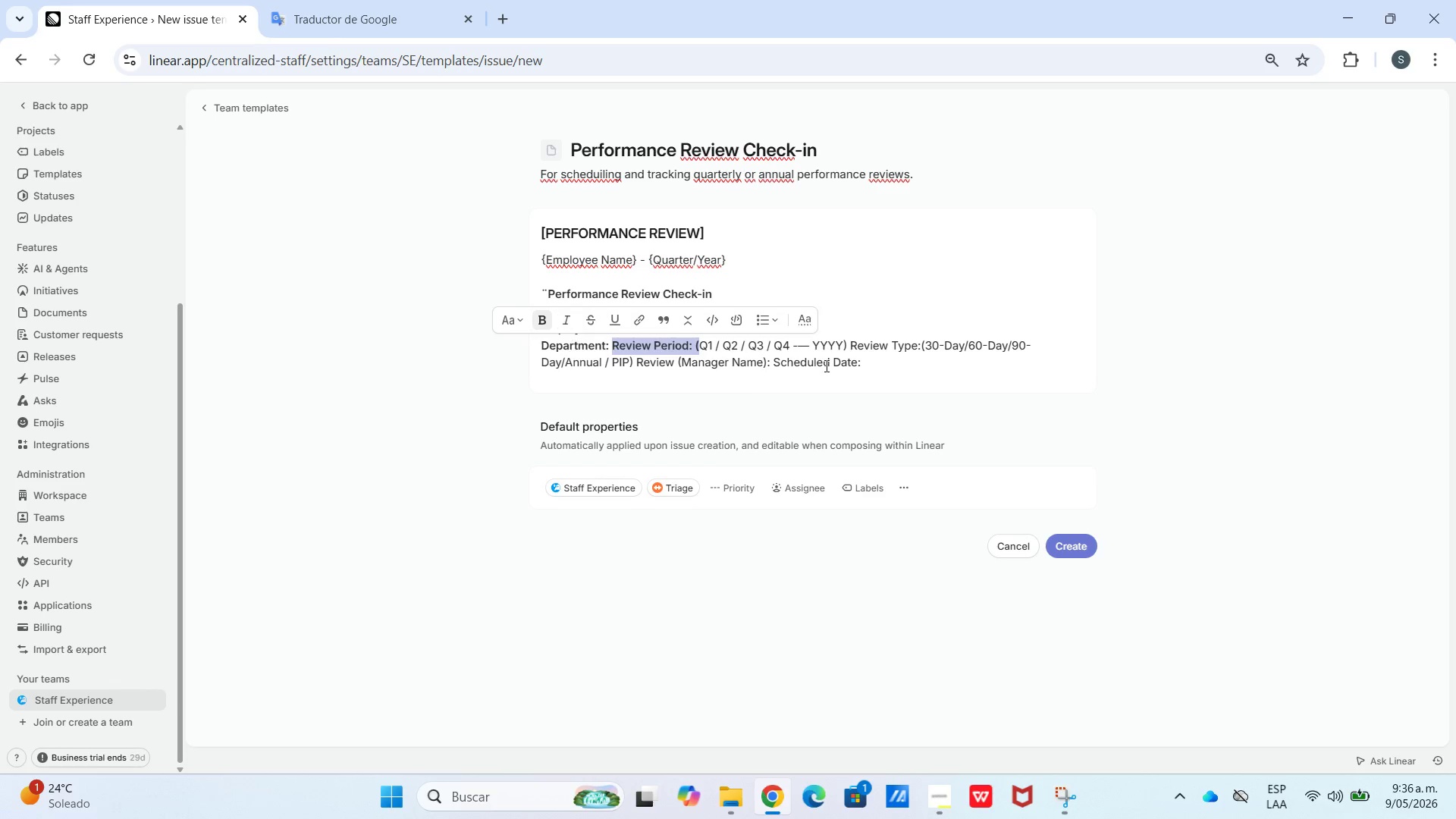 
left_click([850, 367])
 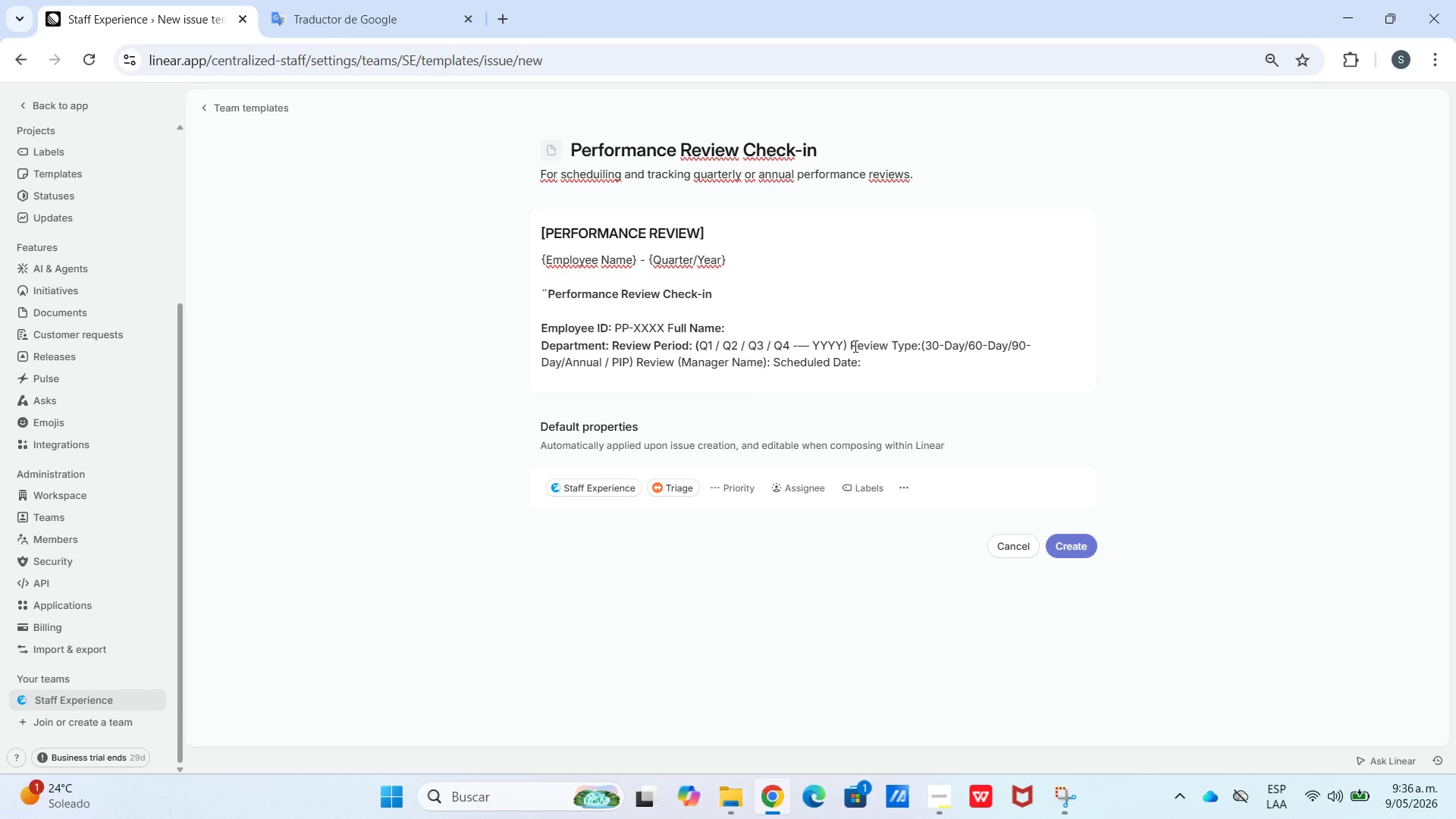 
left_click_drag(start_coordinate=[854, 346], to_coordinate=[917, 350])
 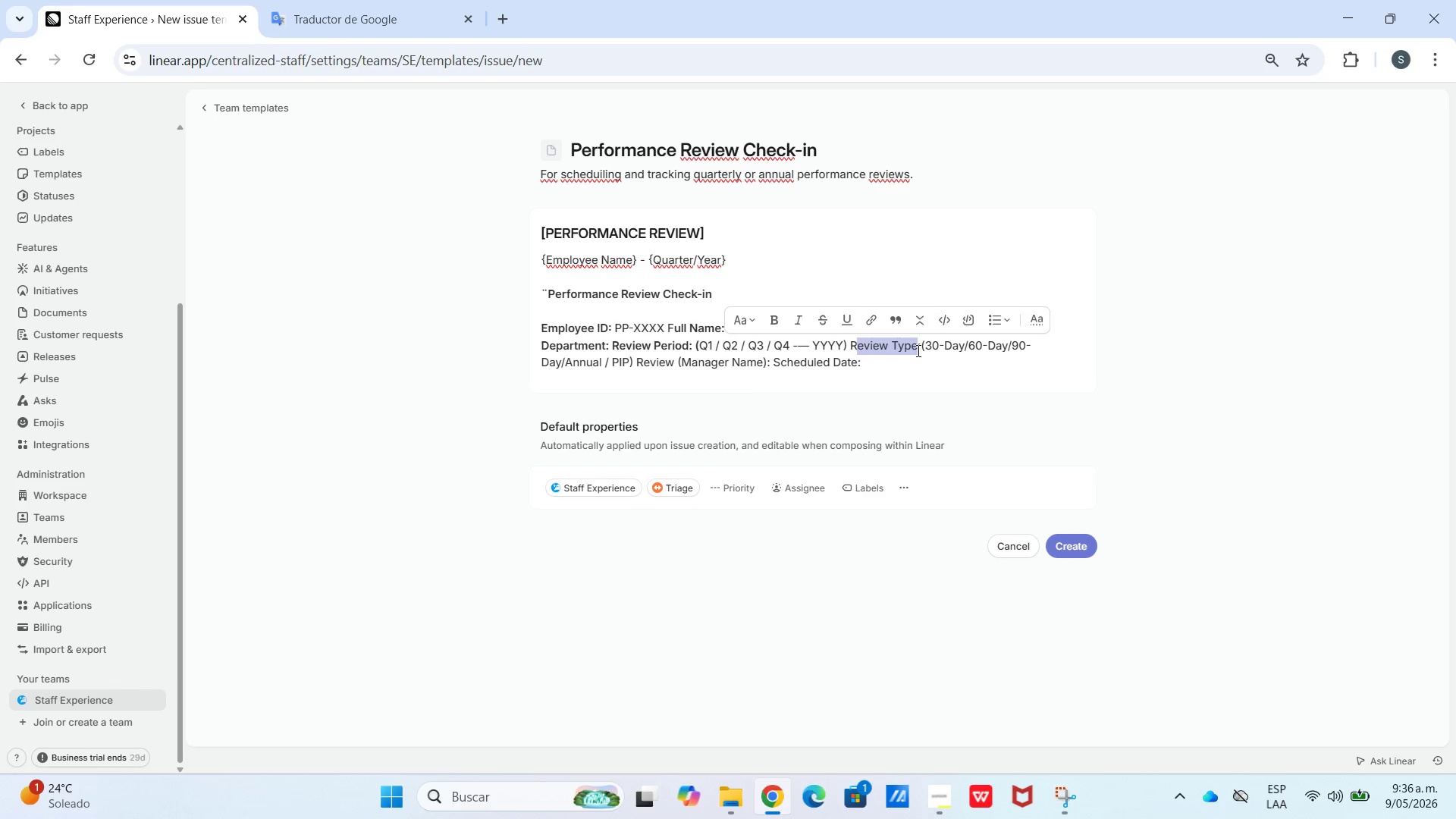 
left_click([917, 350])
 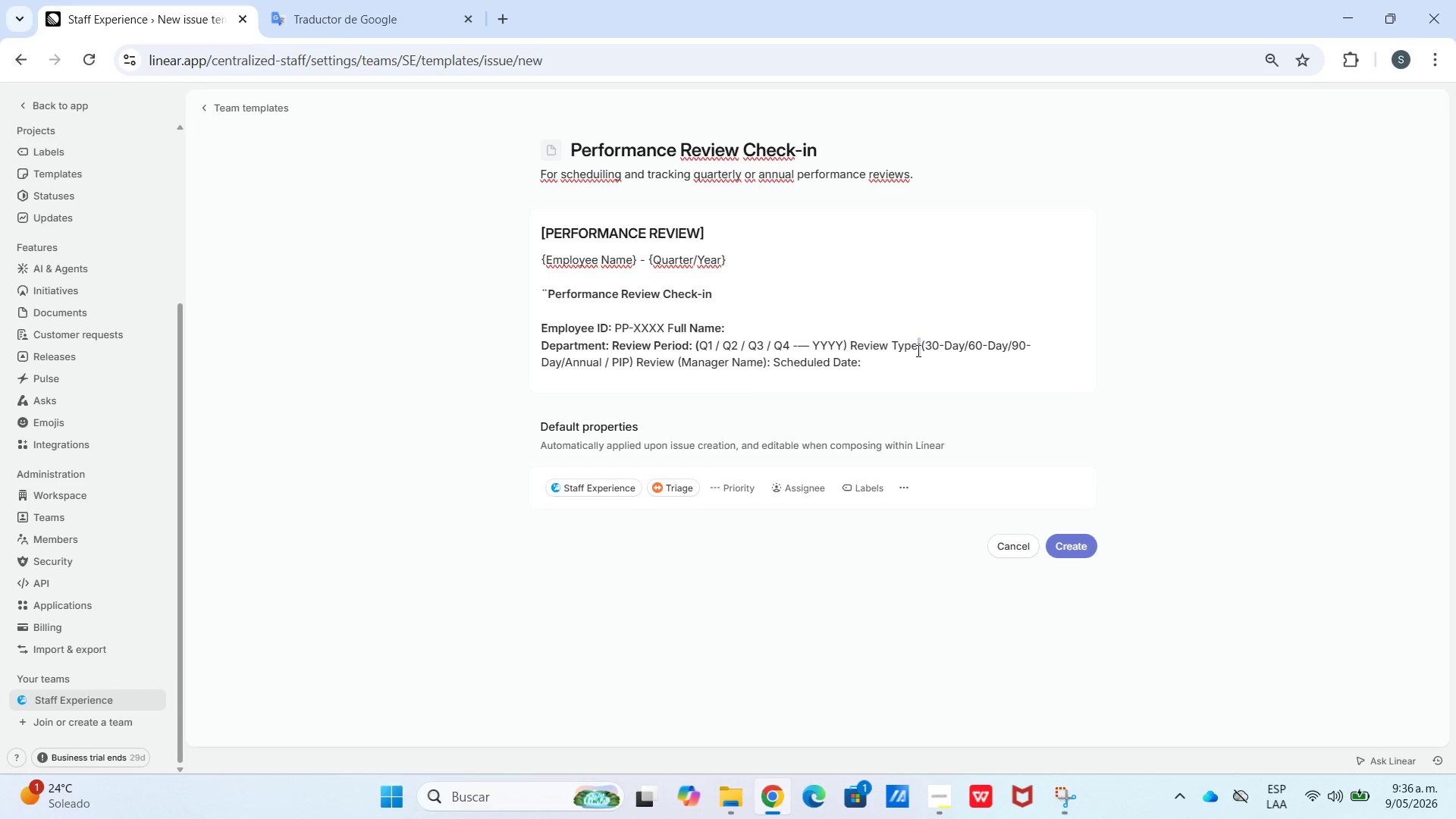 
left_click_drag(start_coordinate=[917, 350], to_coordinate=[852, 352])
 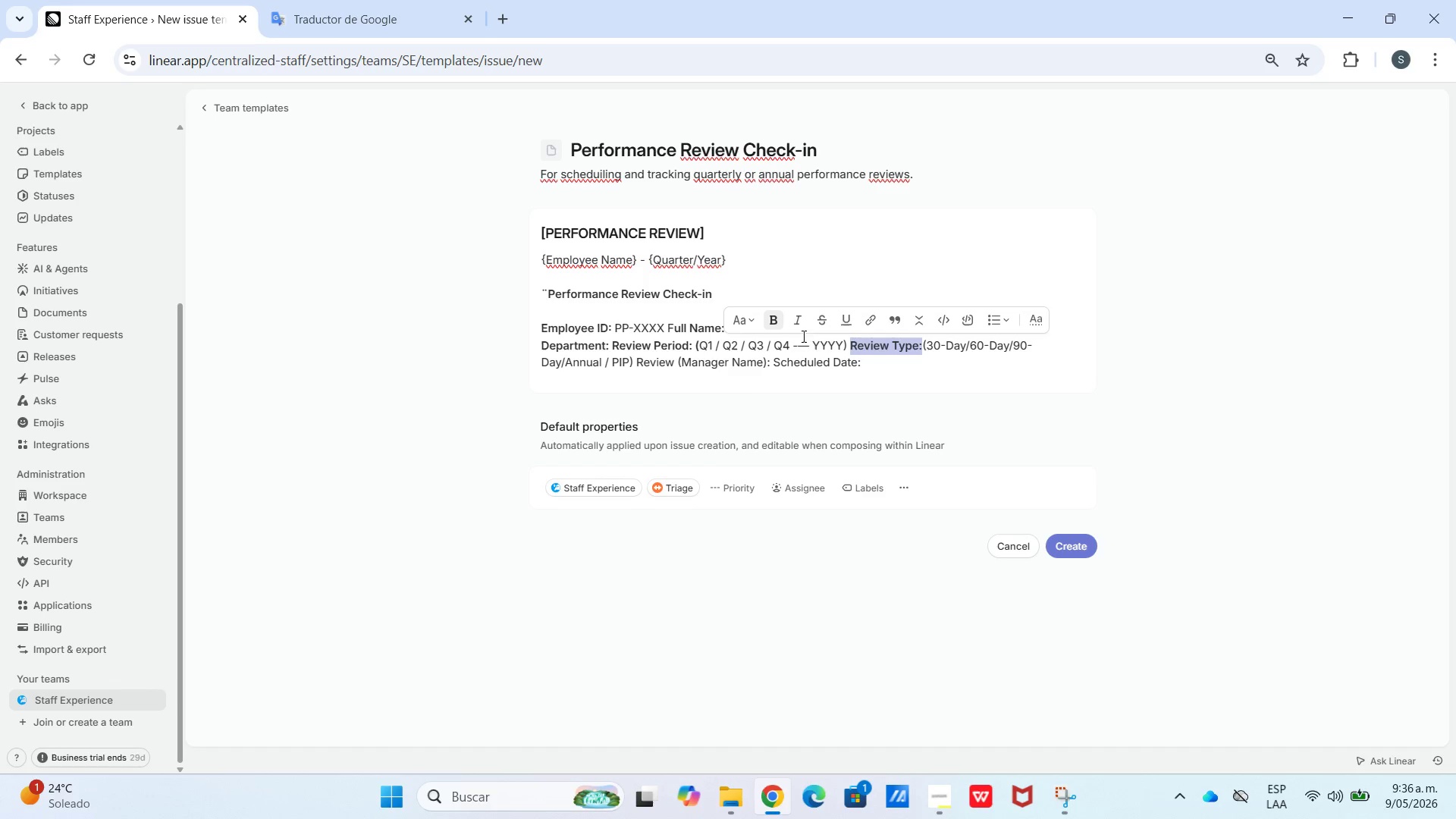 
left_click([910, 390])
 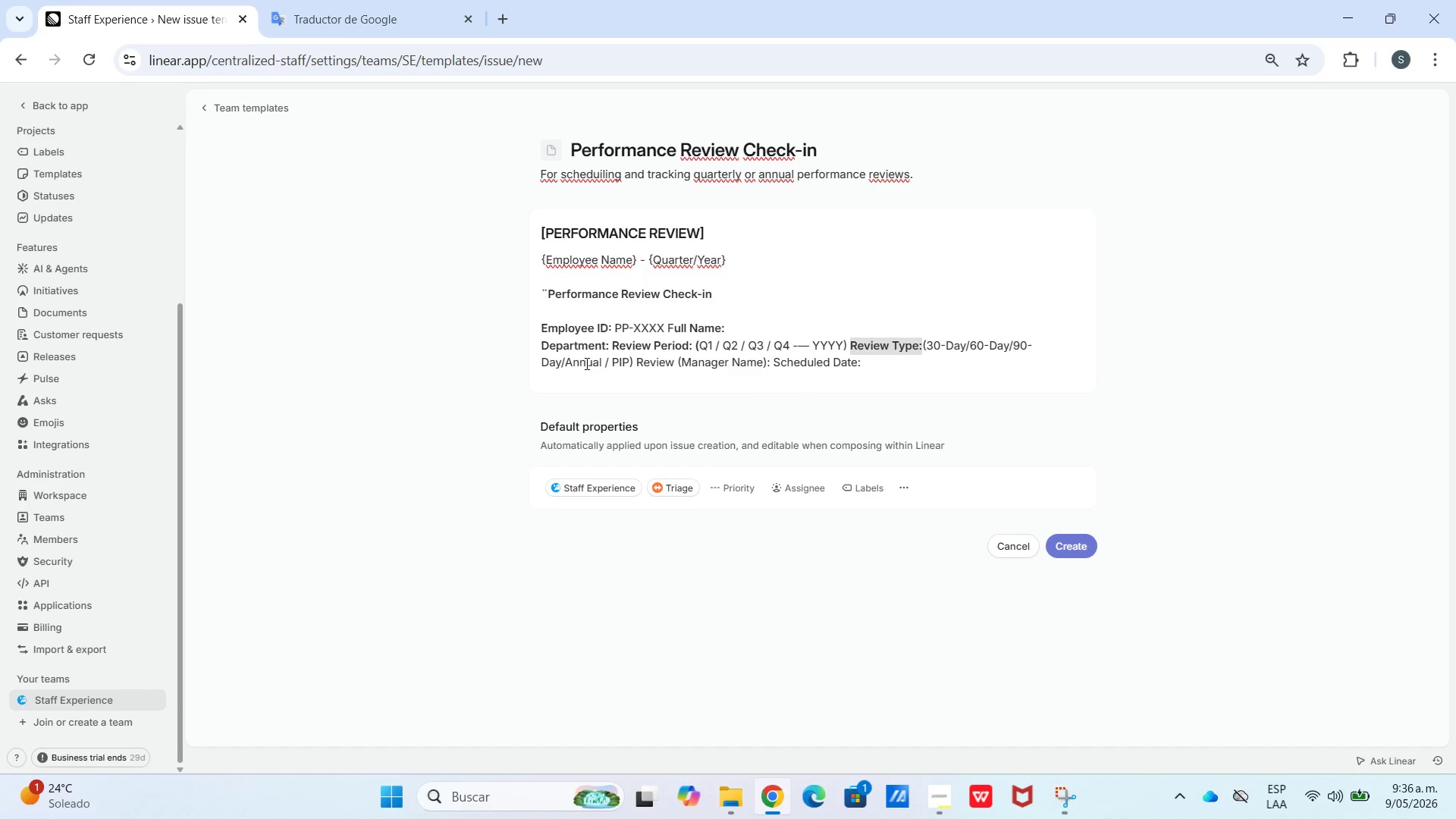 
left_click_drag(start_coordinate=[639, 364], to_coordinate=[866, 374])
 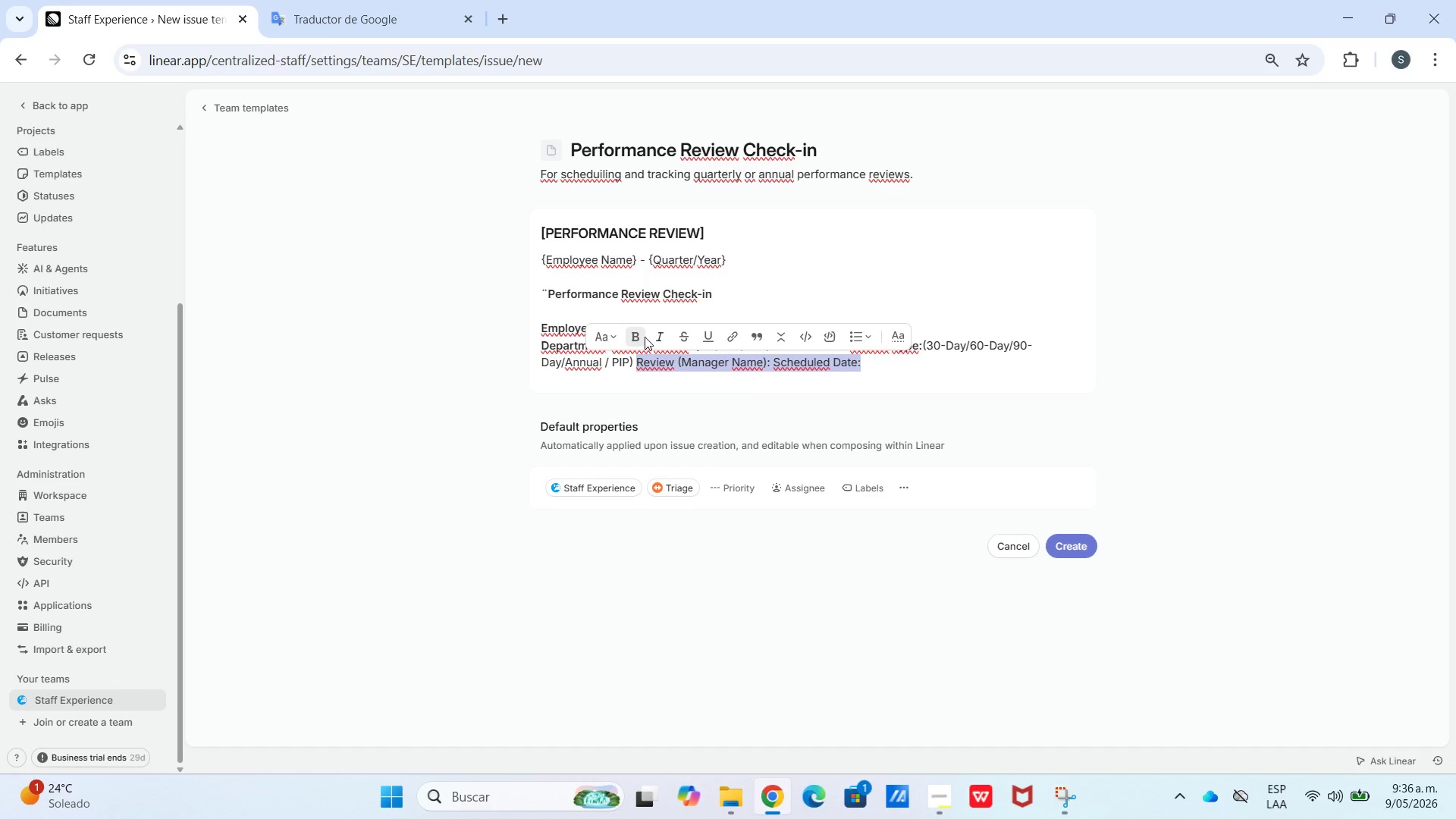 
left_click([635, 338])
 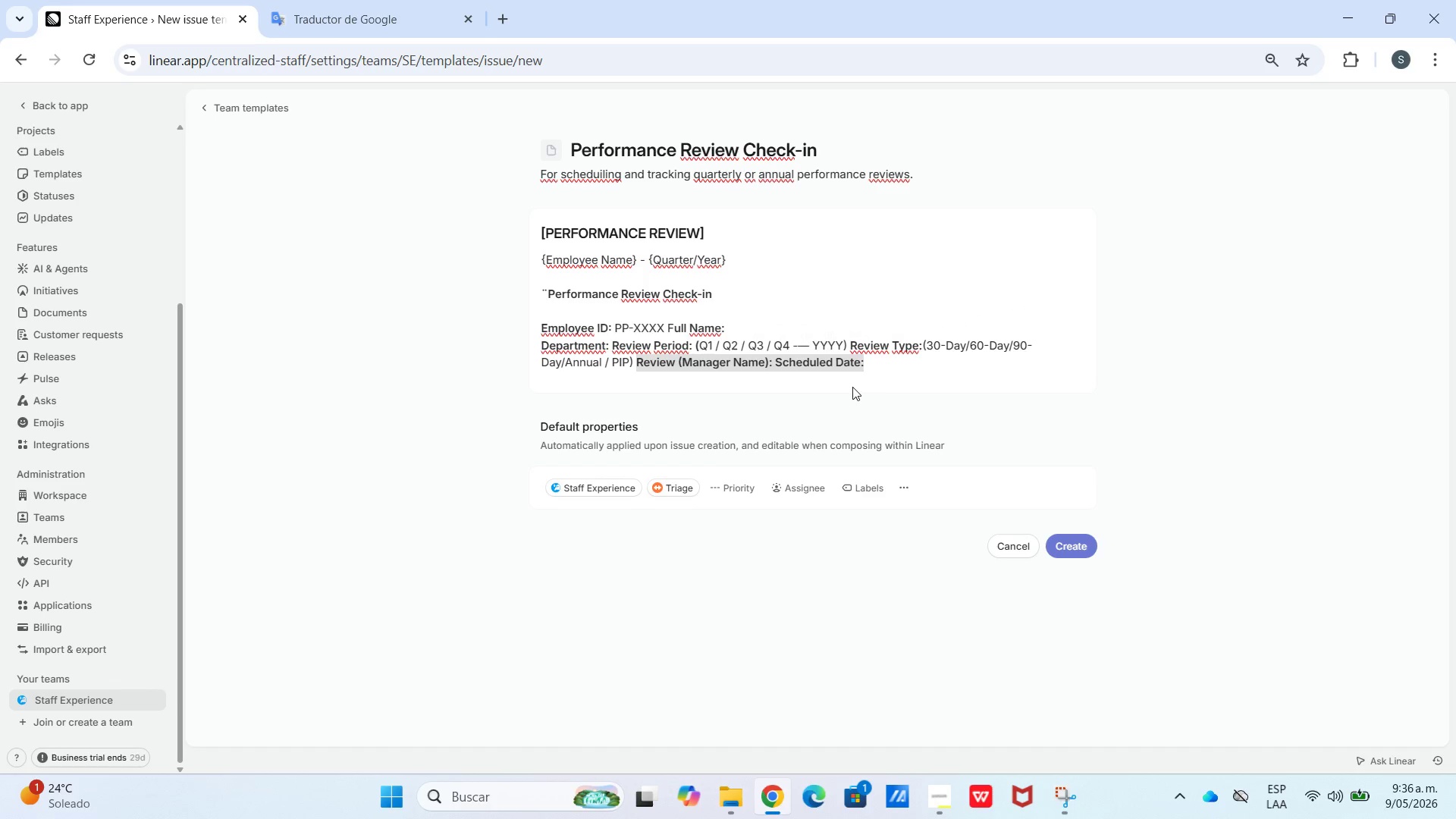 
triple_click([887, 371])
 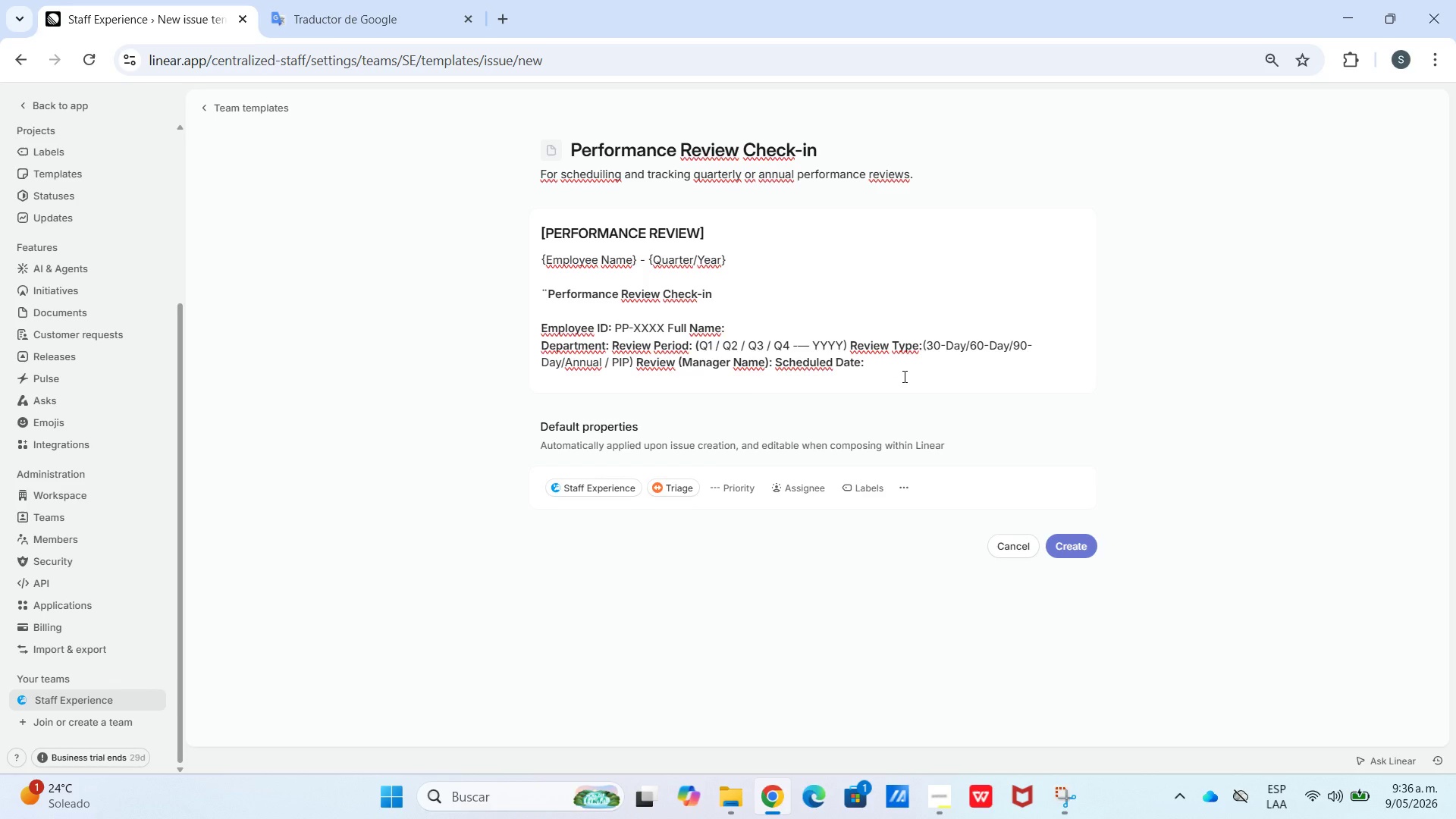 
wait(14.27)
 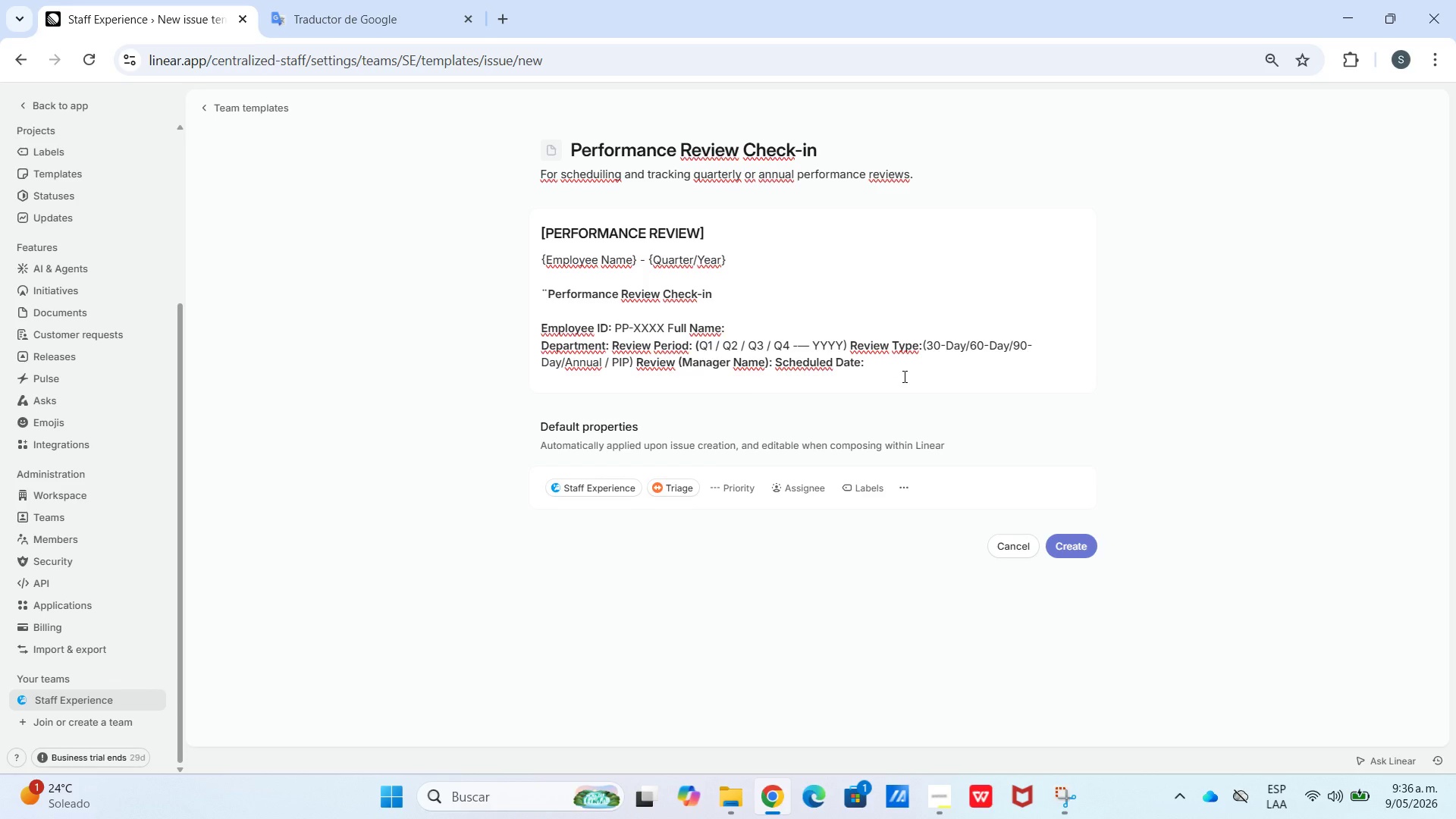 
key(Shift+Enter)
 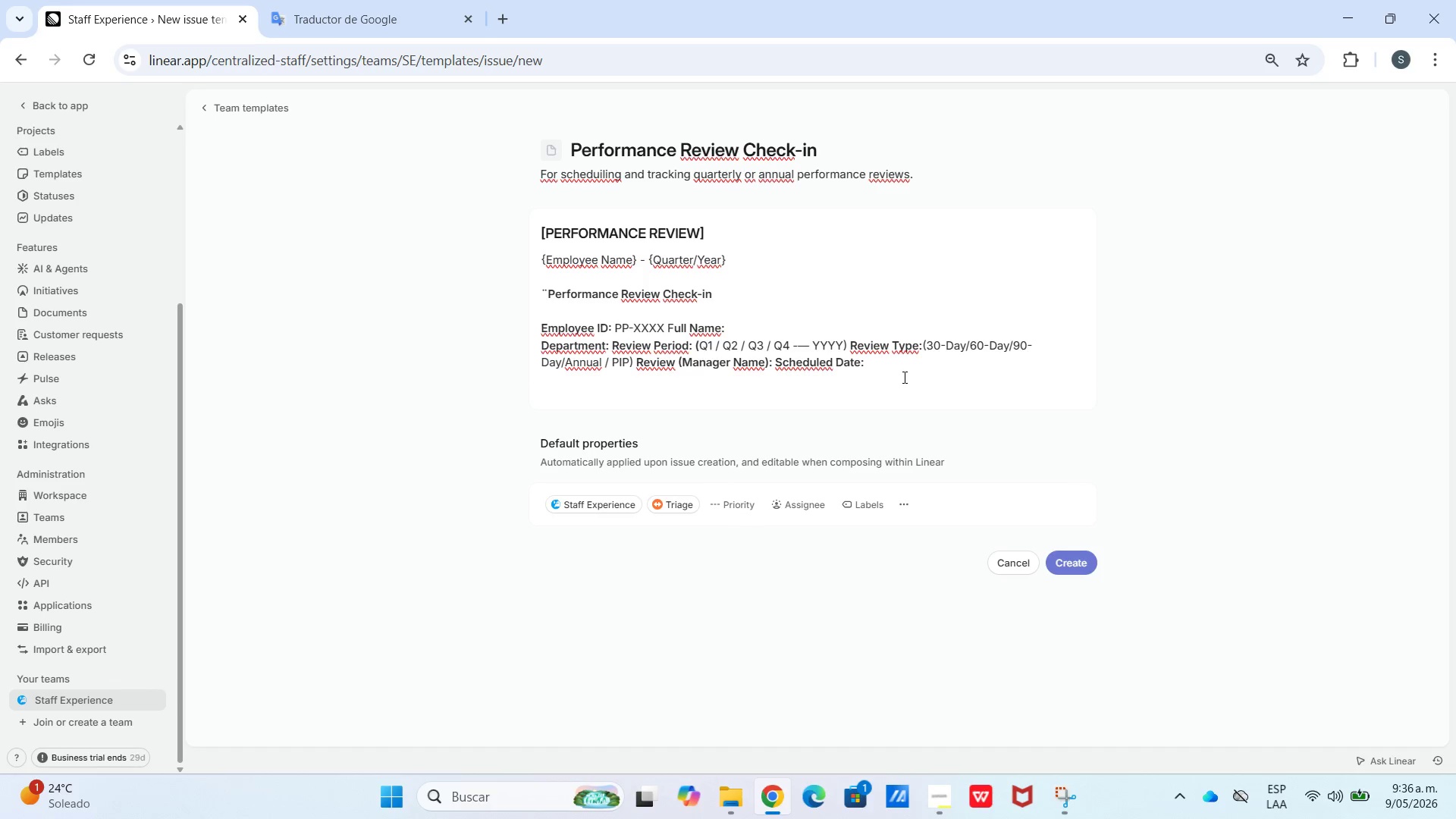 
key(Shift+Enter)
 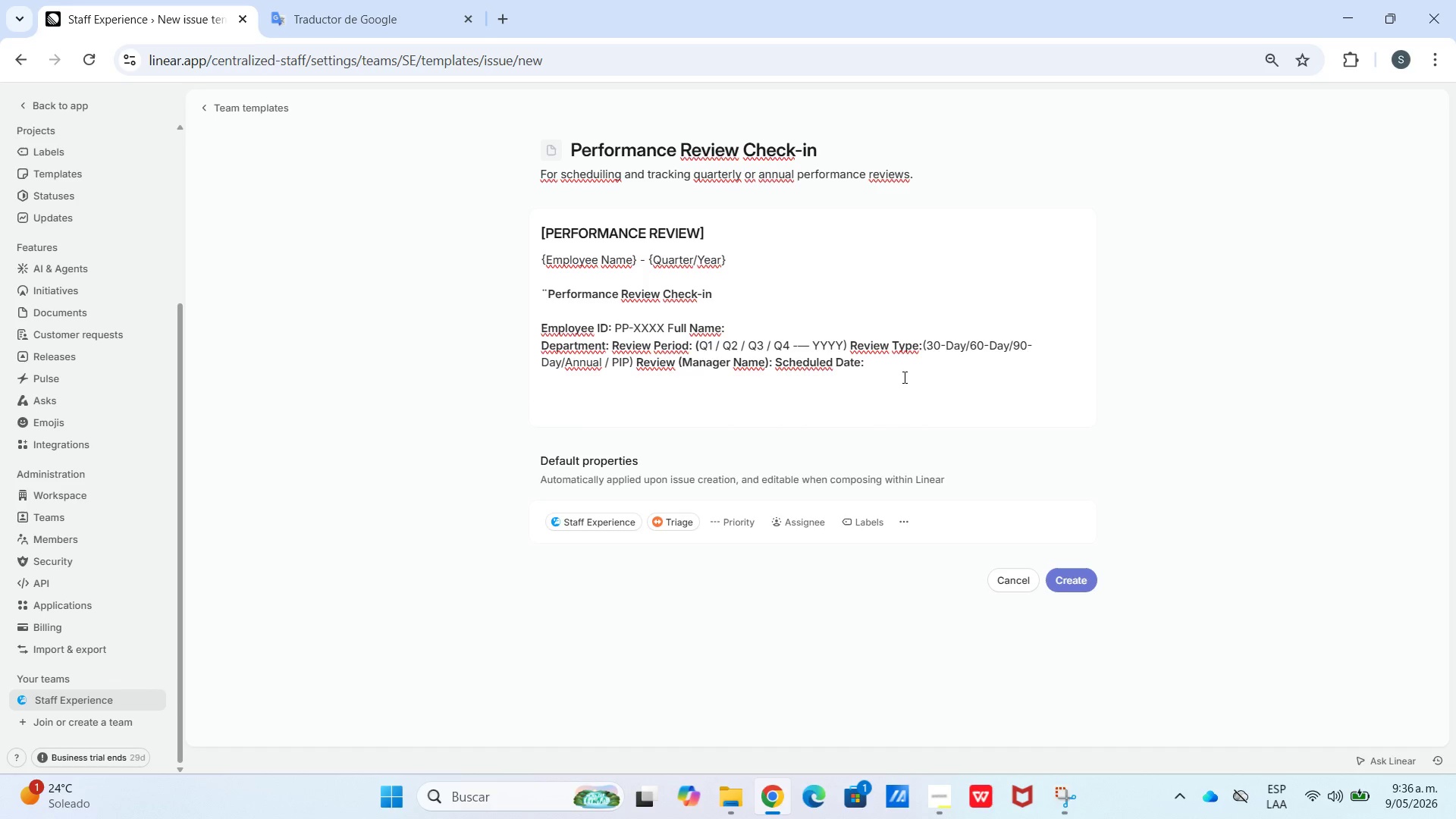 
type(Pre-Review Checklist)
 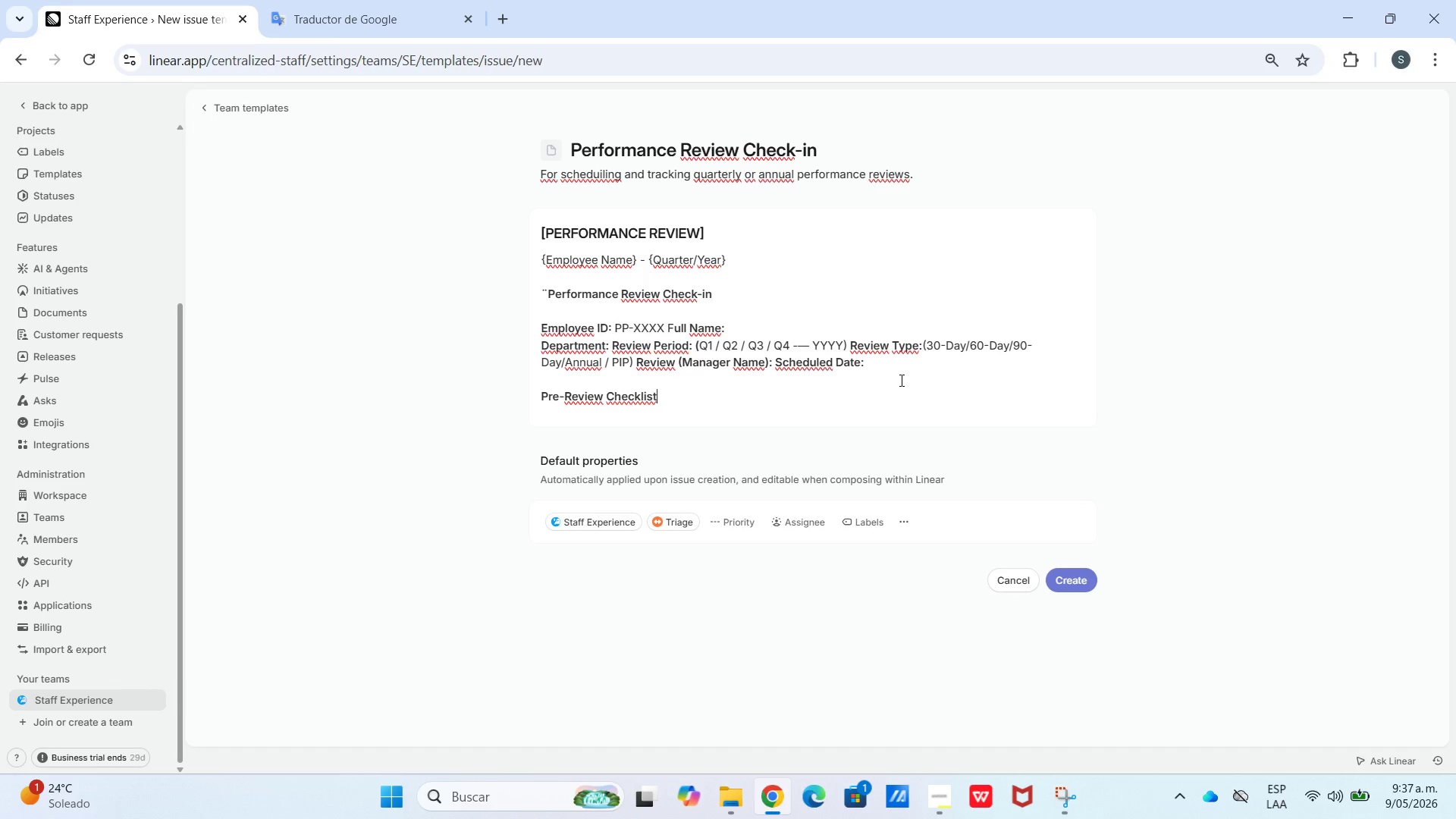 
 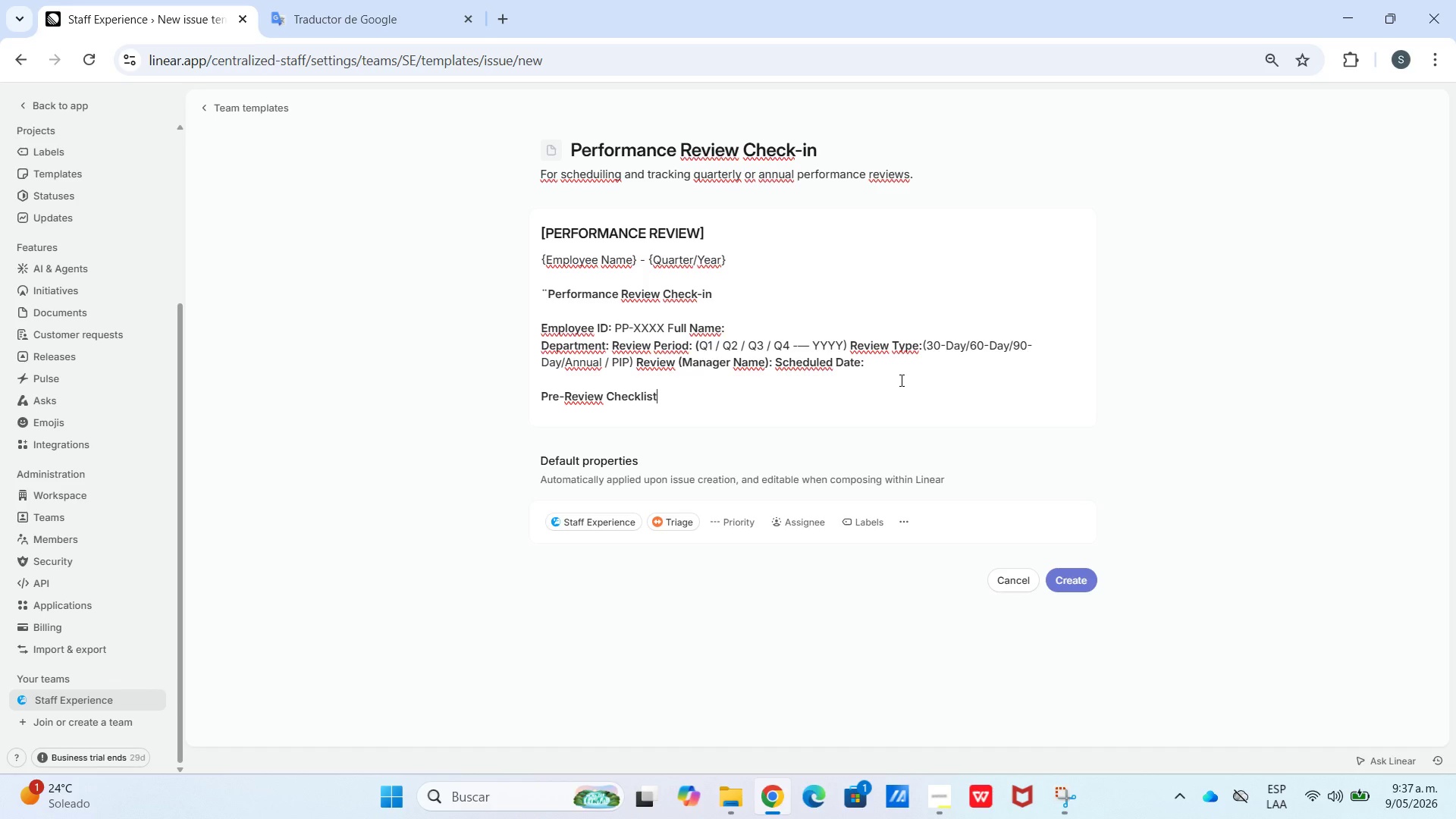 
hold_key(key=ShiftLeft, duration=1.74)
 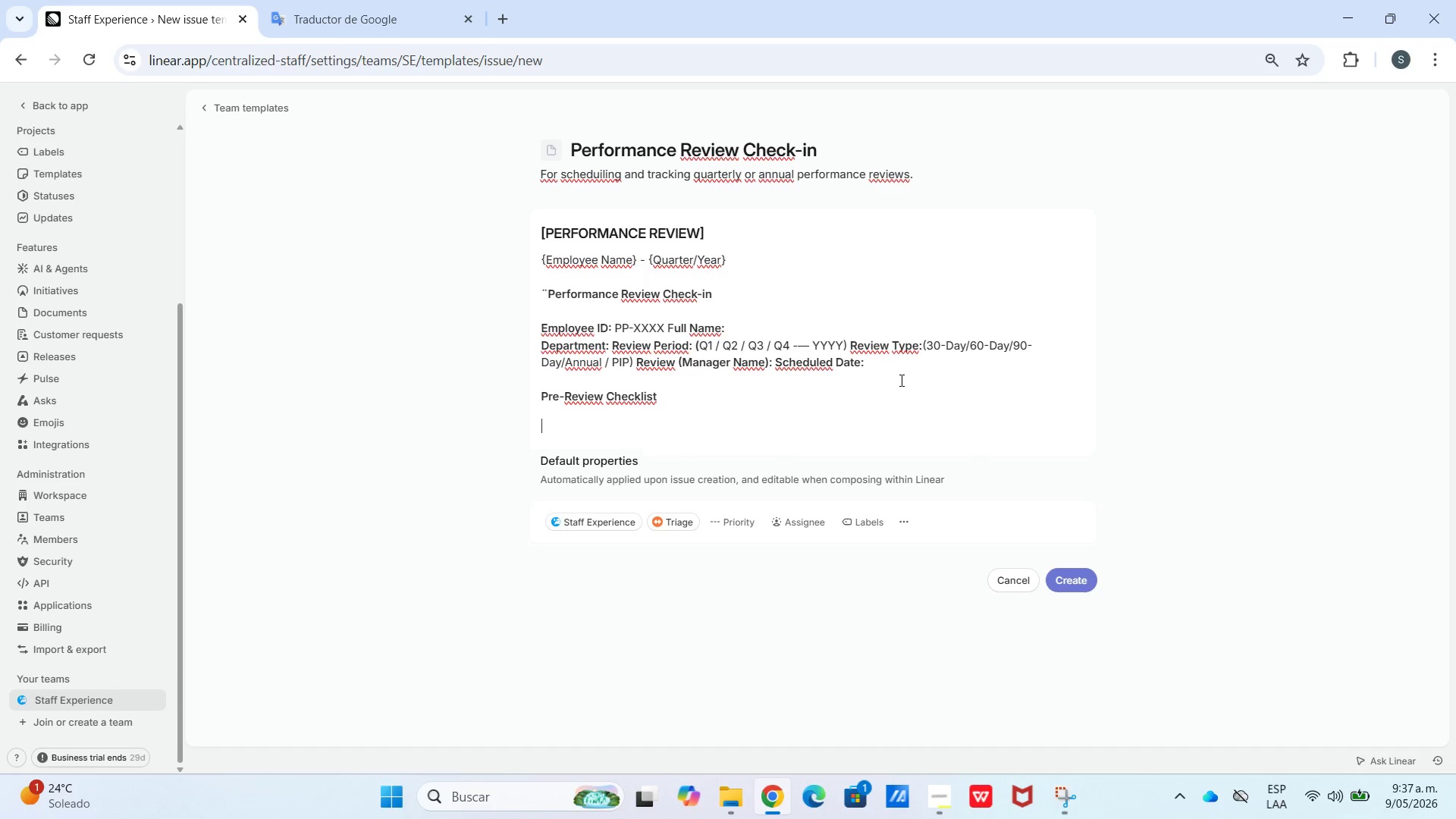 
key(Enter)
 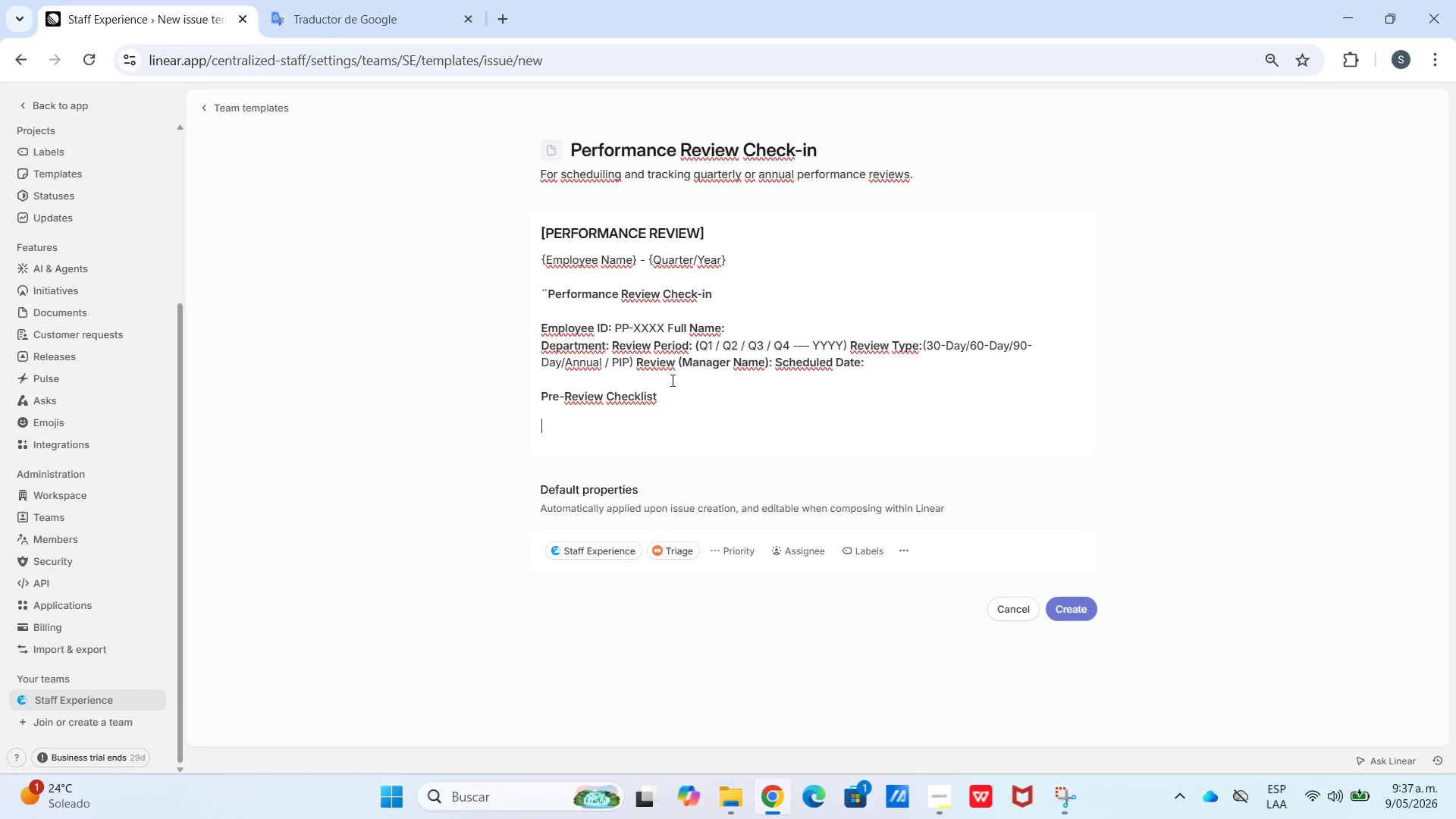 
wait(5.03)
 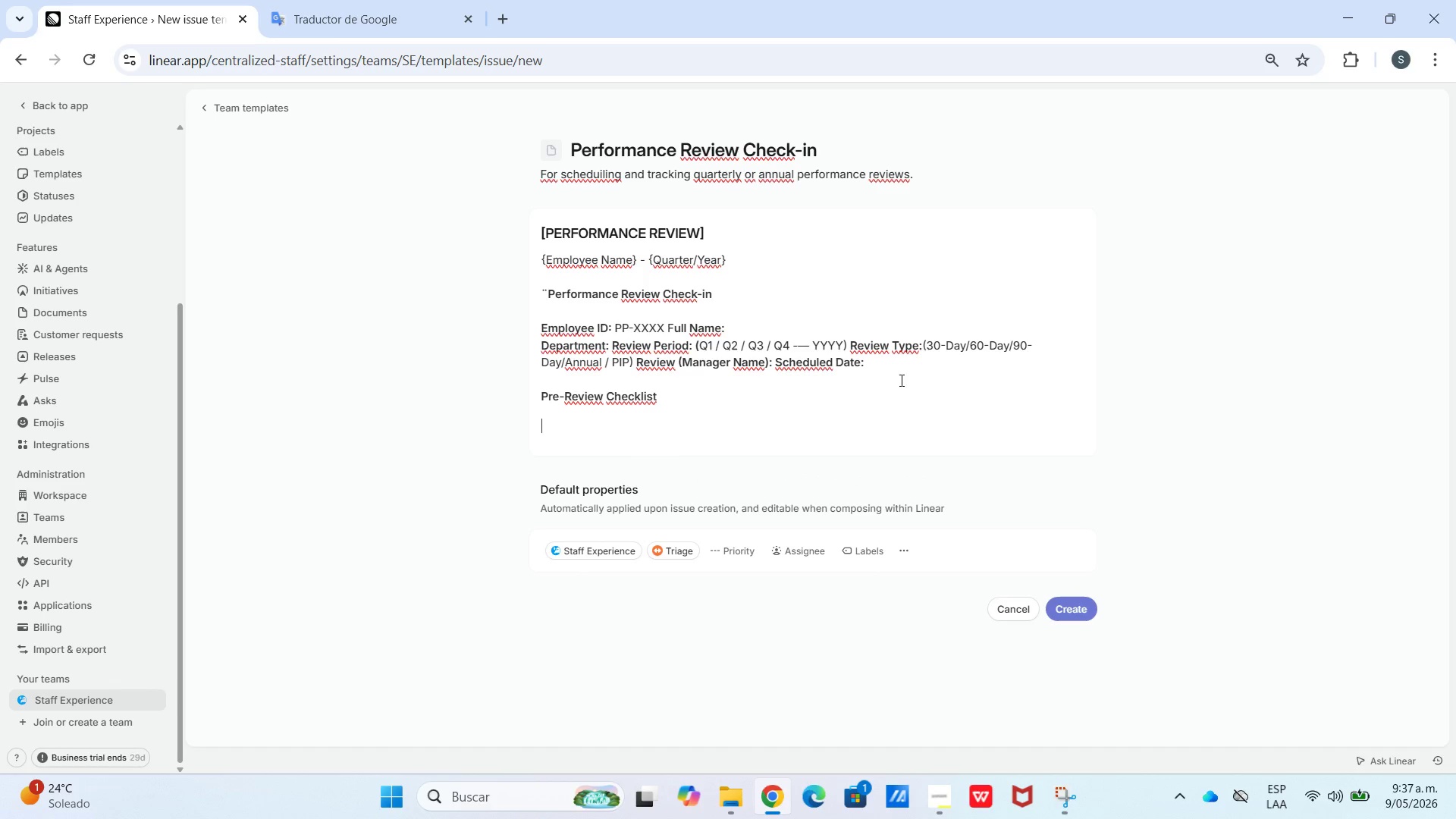 
type(Employ)
 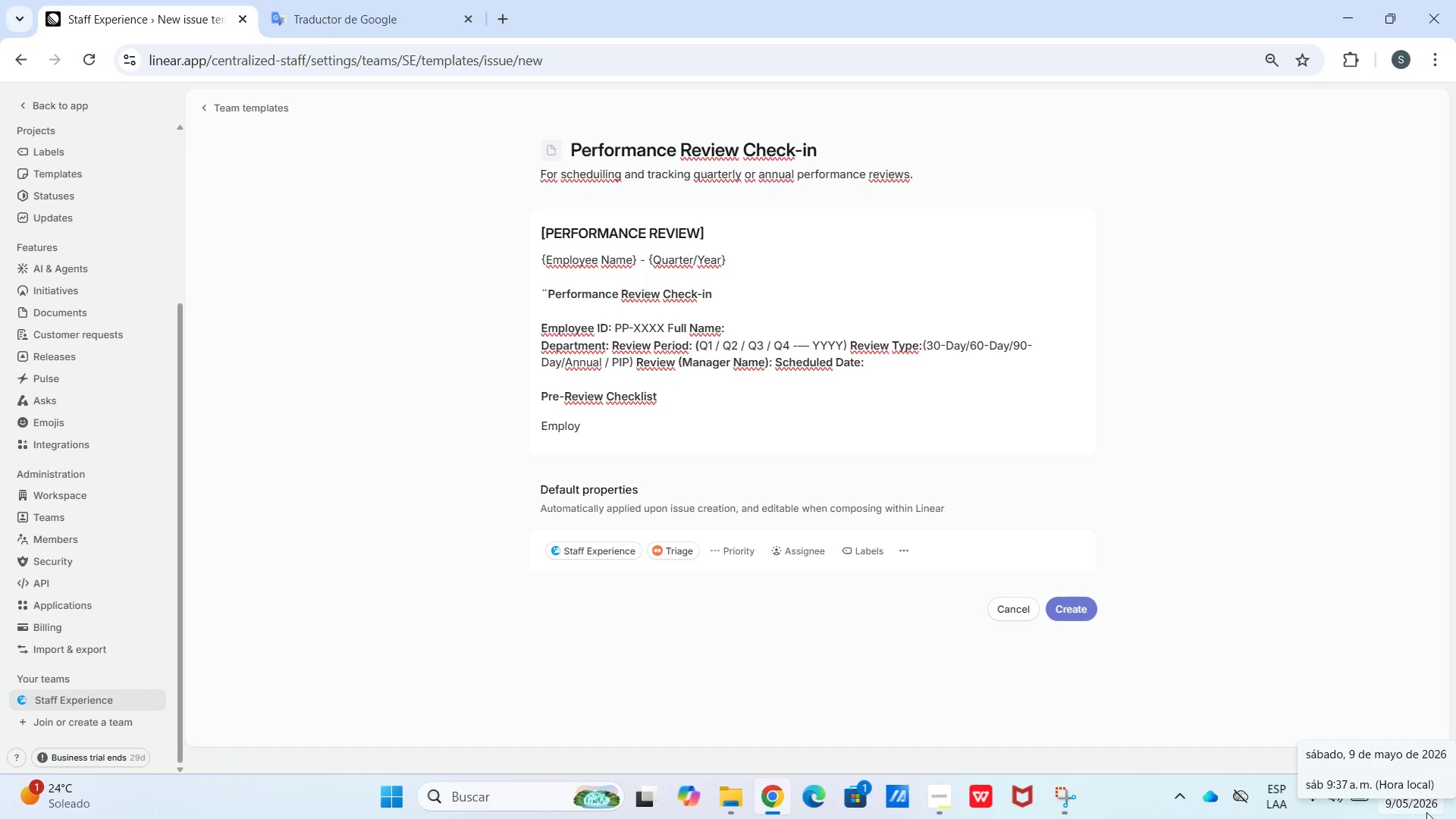 
type(ee)
 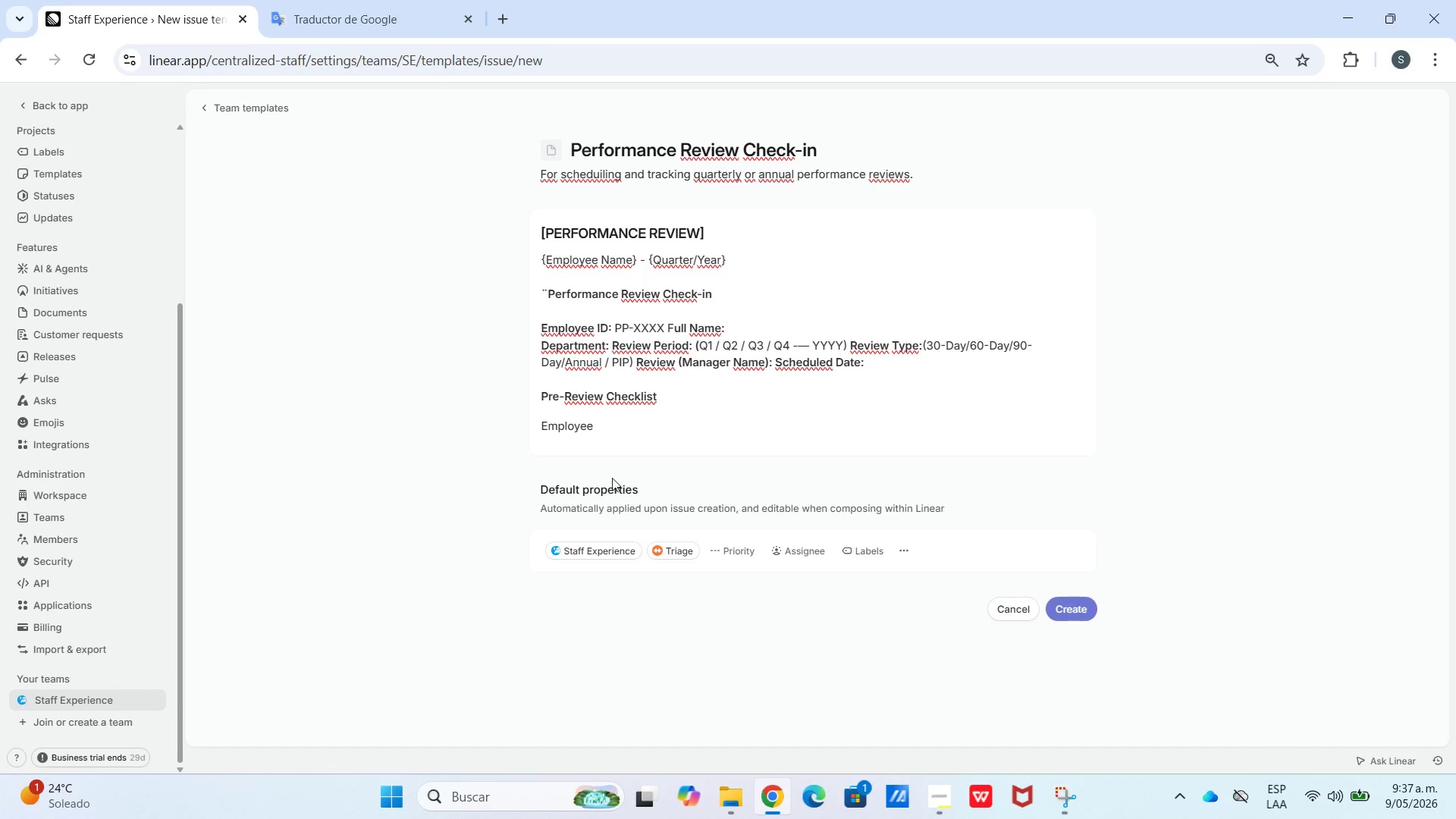 
left_click_drag(start_coordinate=[607, 426], to_coordinate=[476, 444])
 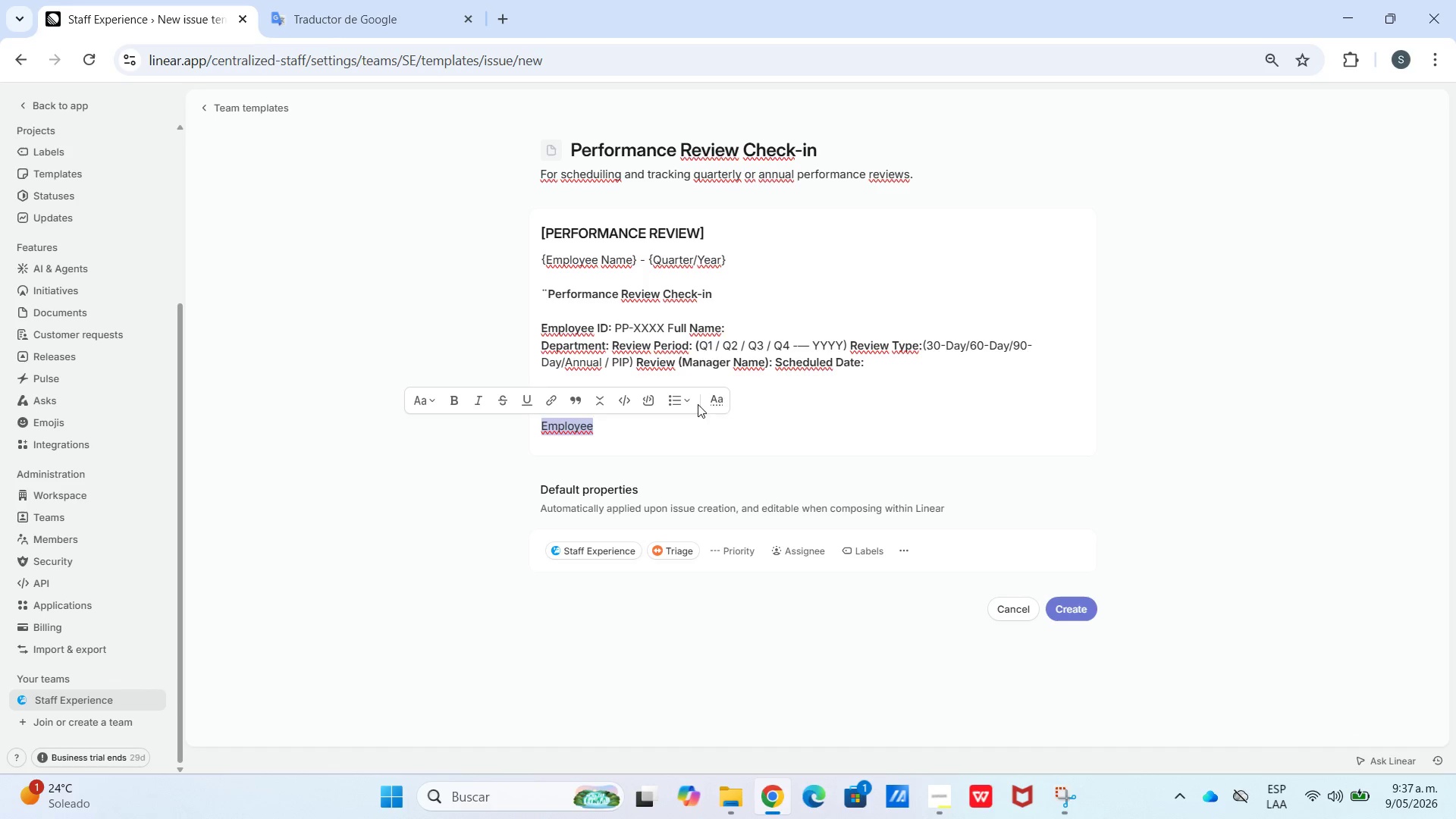 
left_click([679, 403])
 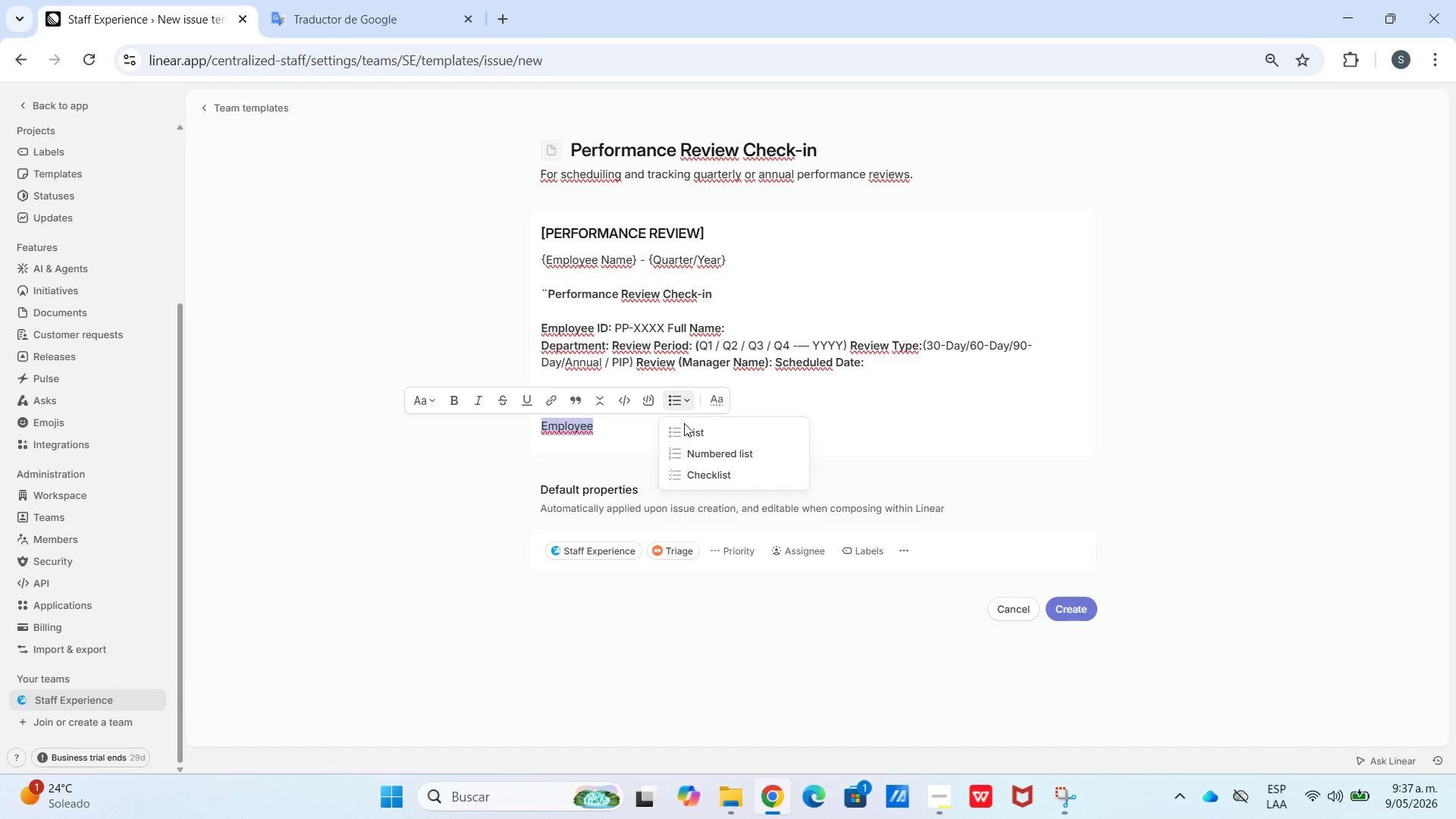 
left_click([689, 429])
 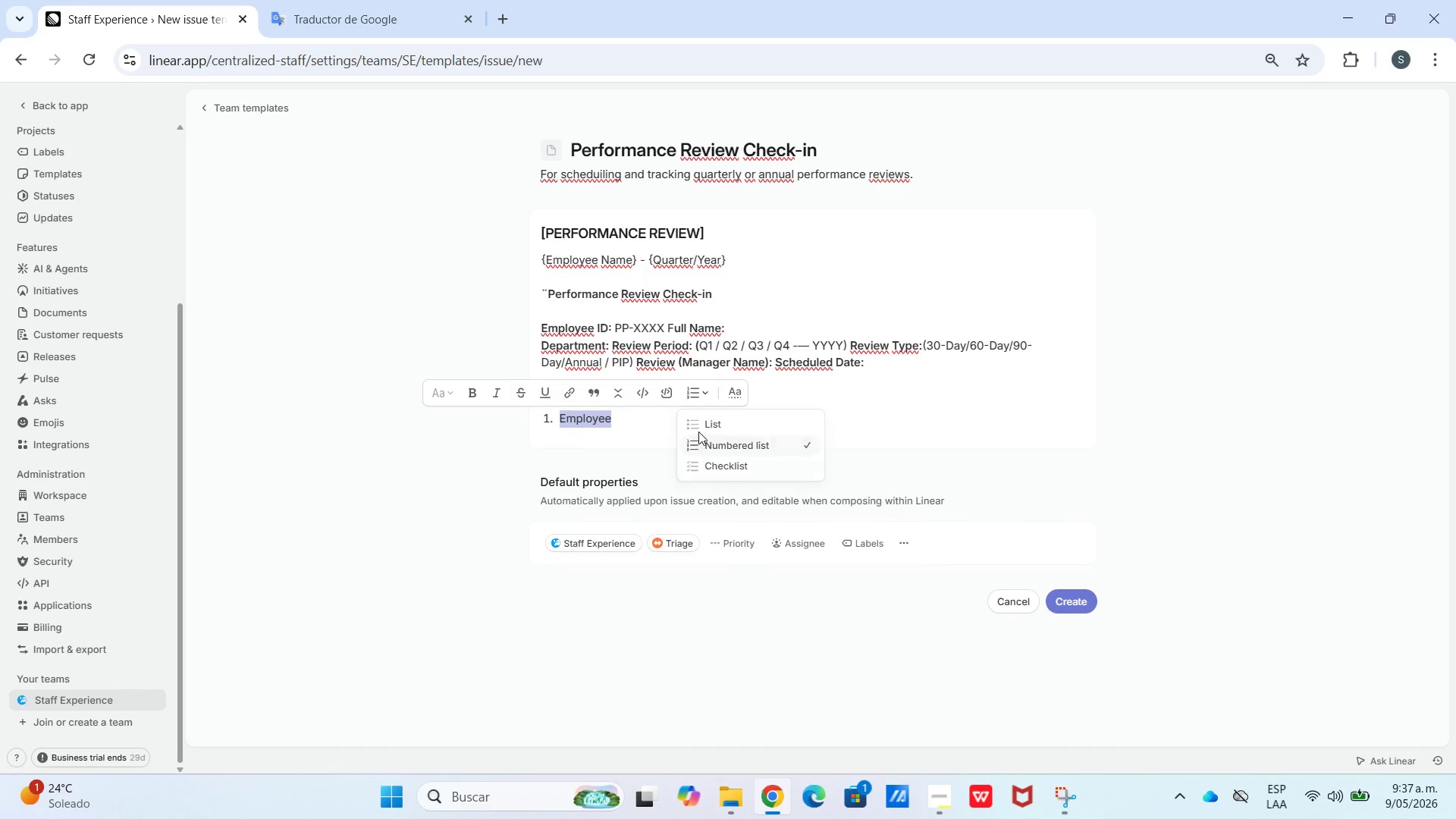 
left_click([692, 383])
 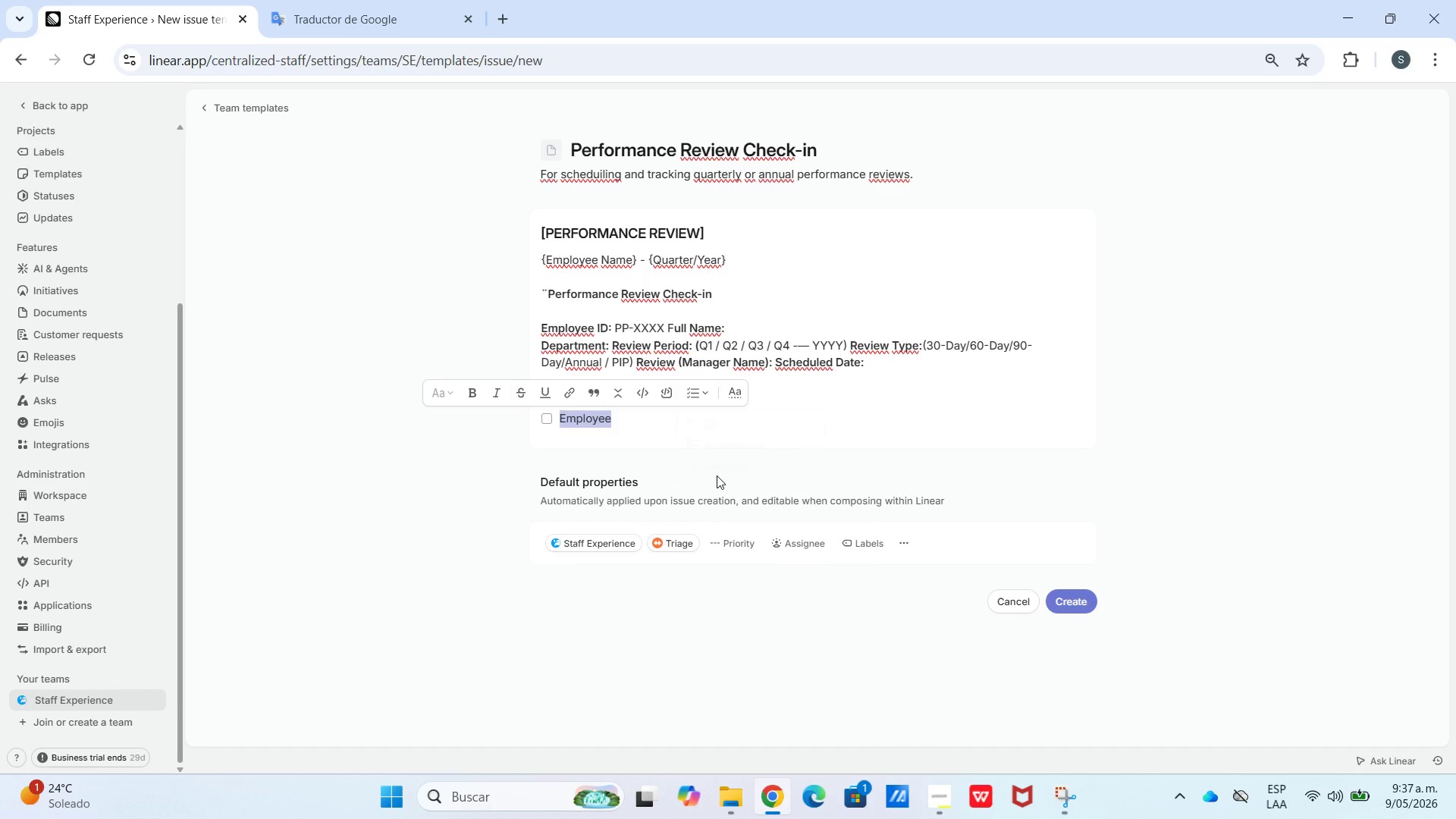 
left_click_drag(start_coordinate=[685, 448], to_coordinate=[680, 443])
 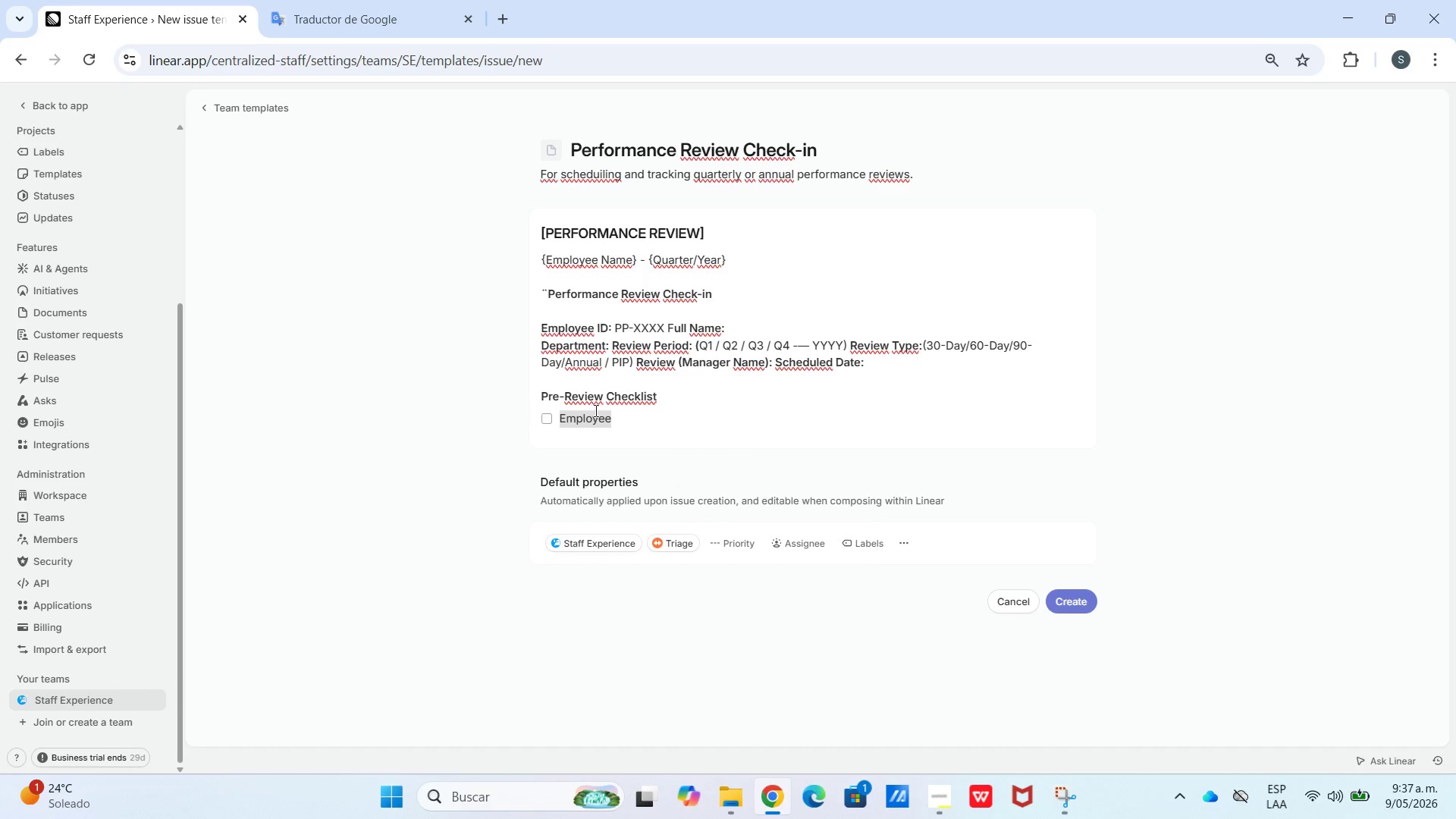 
left_click([624, 420])
 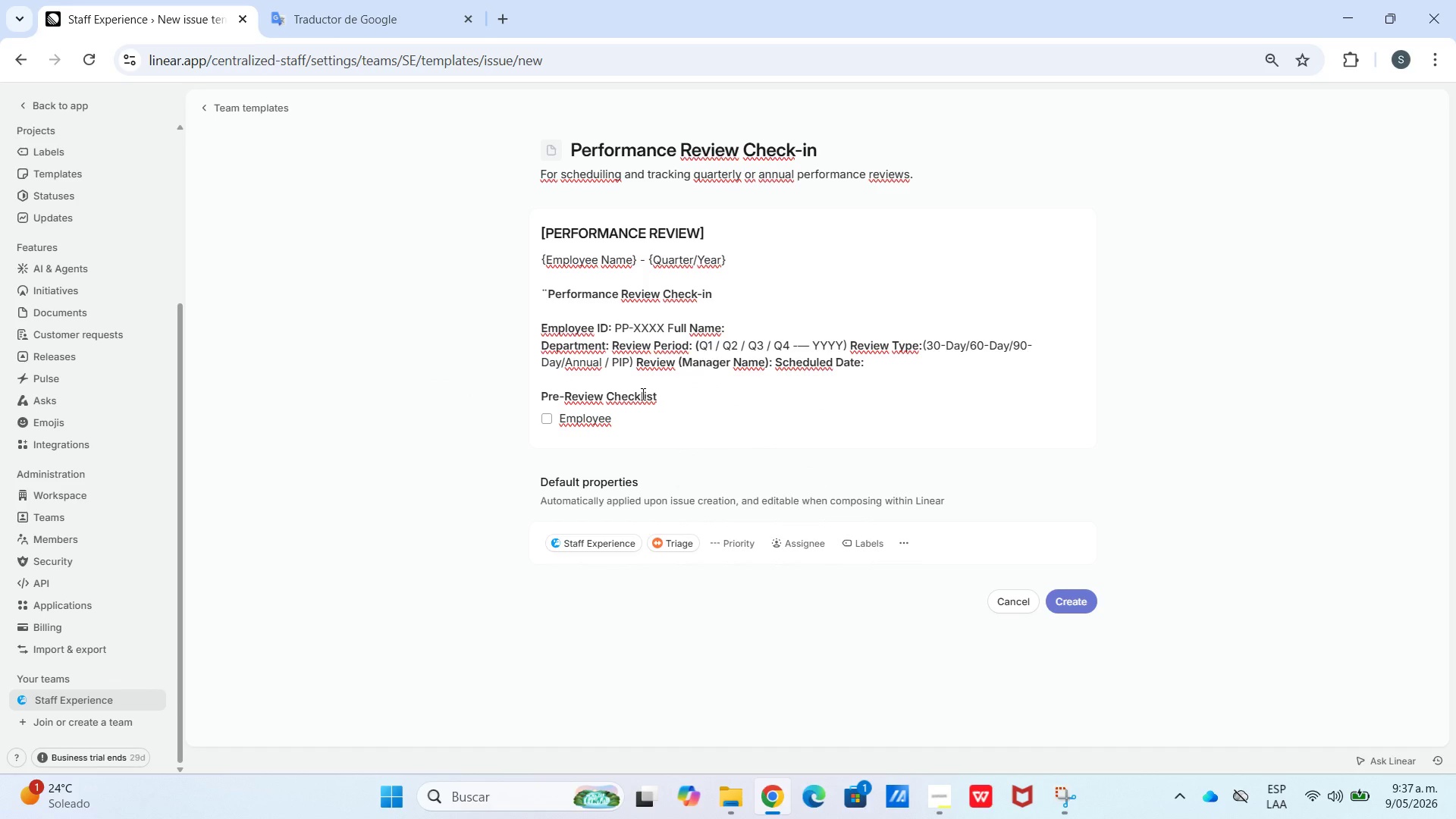 
type( self-assessment from sent)
 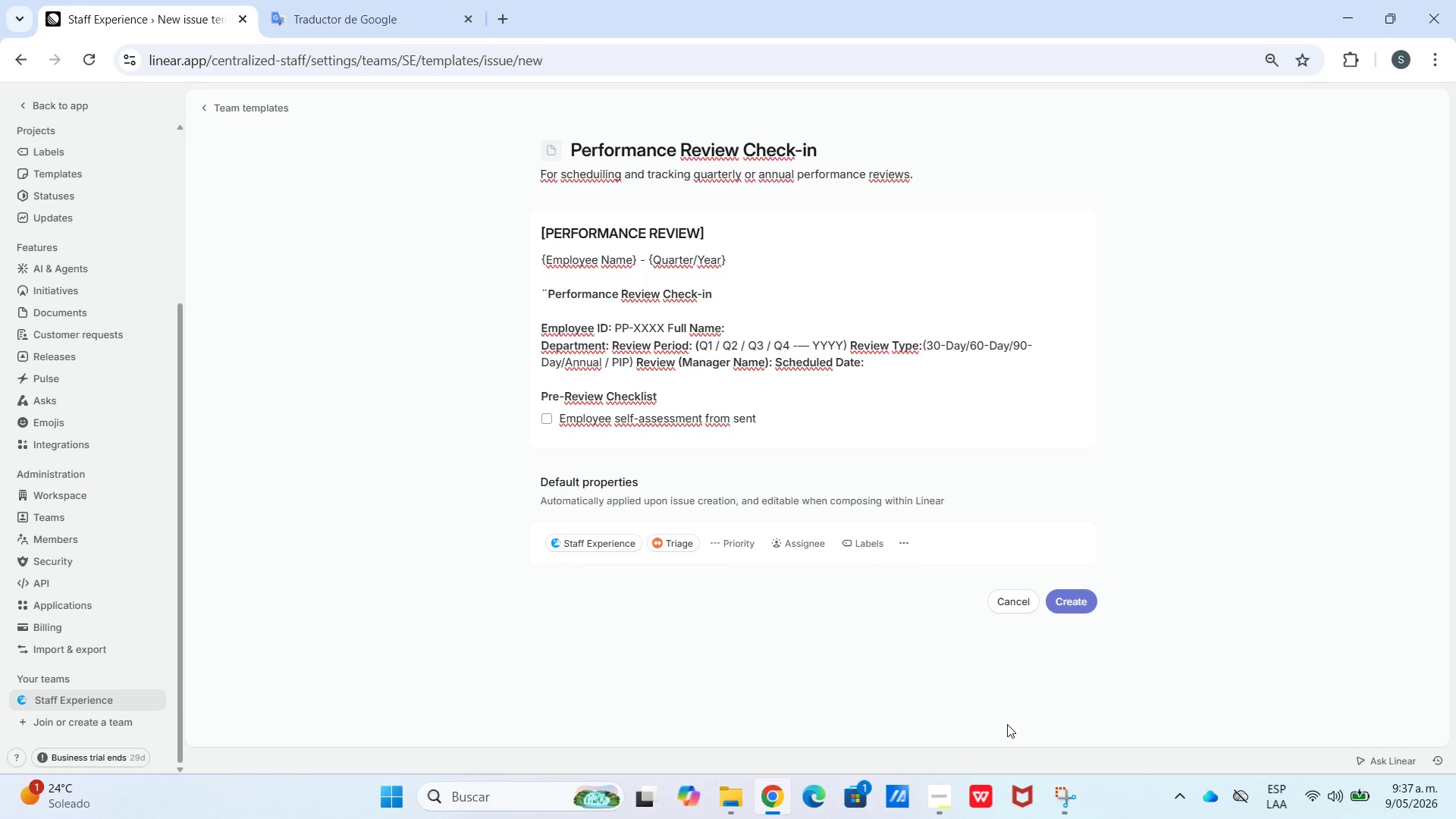 
key(Enter)
 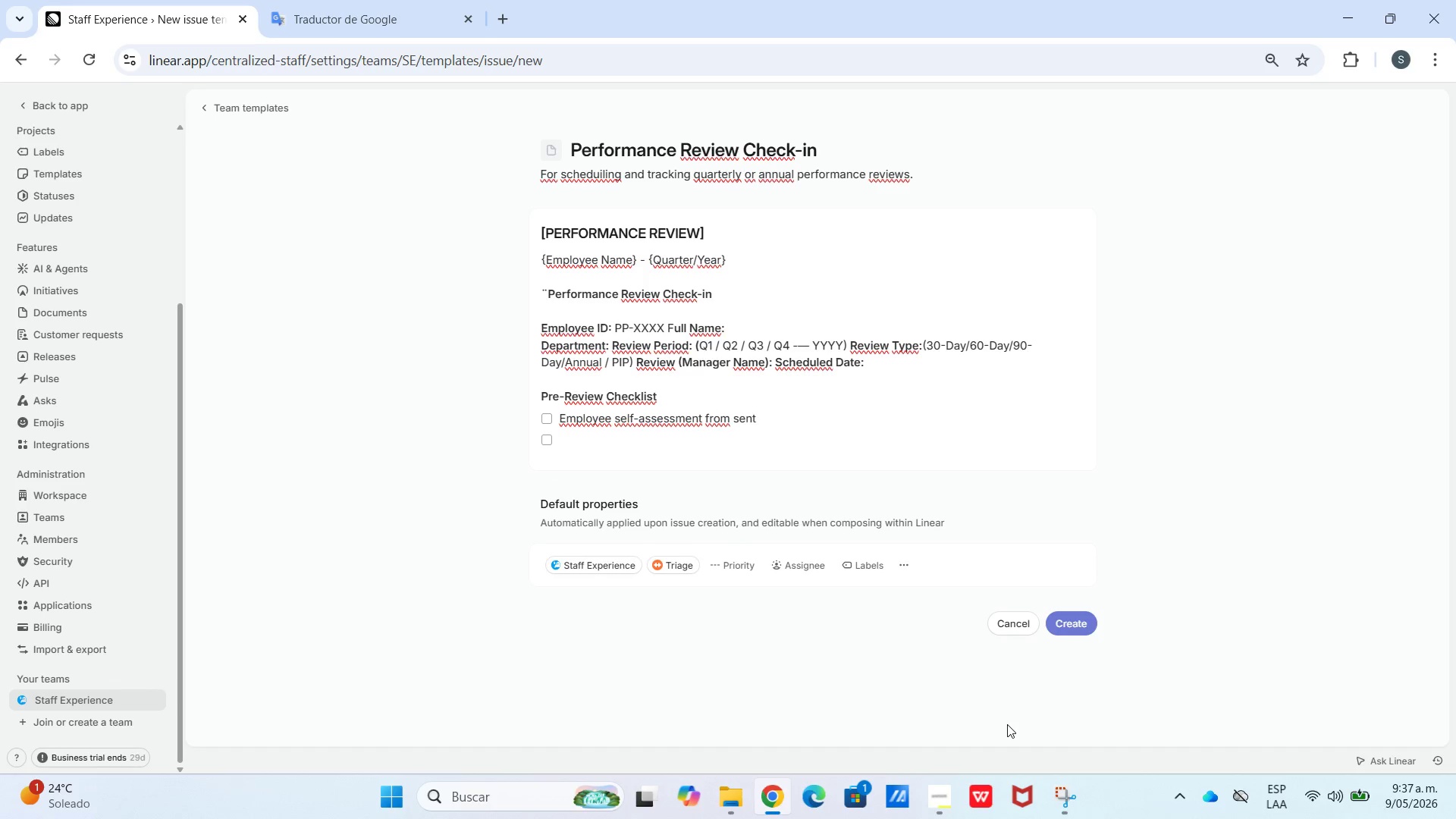 
type(Employee self-s)
key(Backspace)
type(assessment form reci)
key(Backspace)
key(Backspace)
type(ceived)
 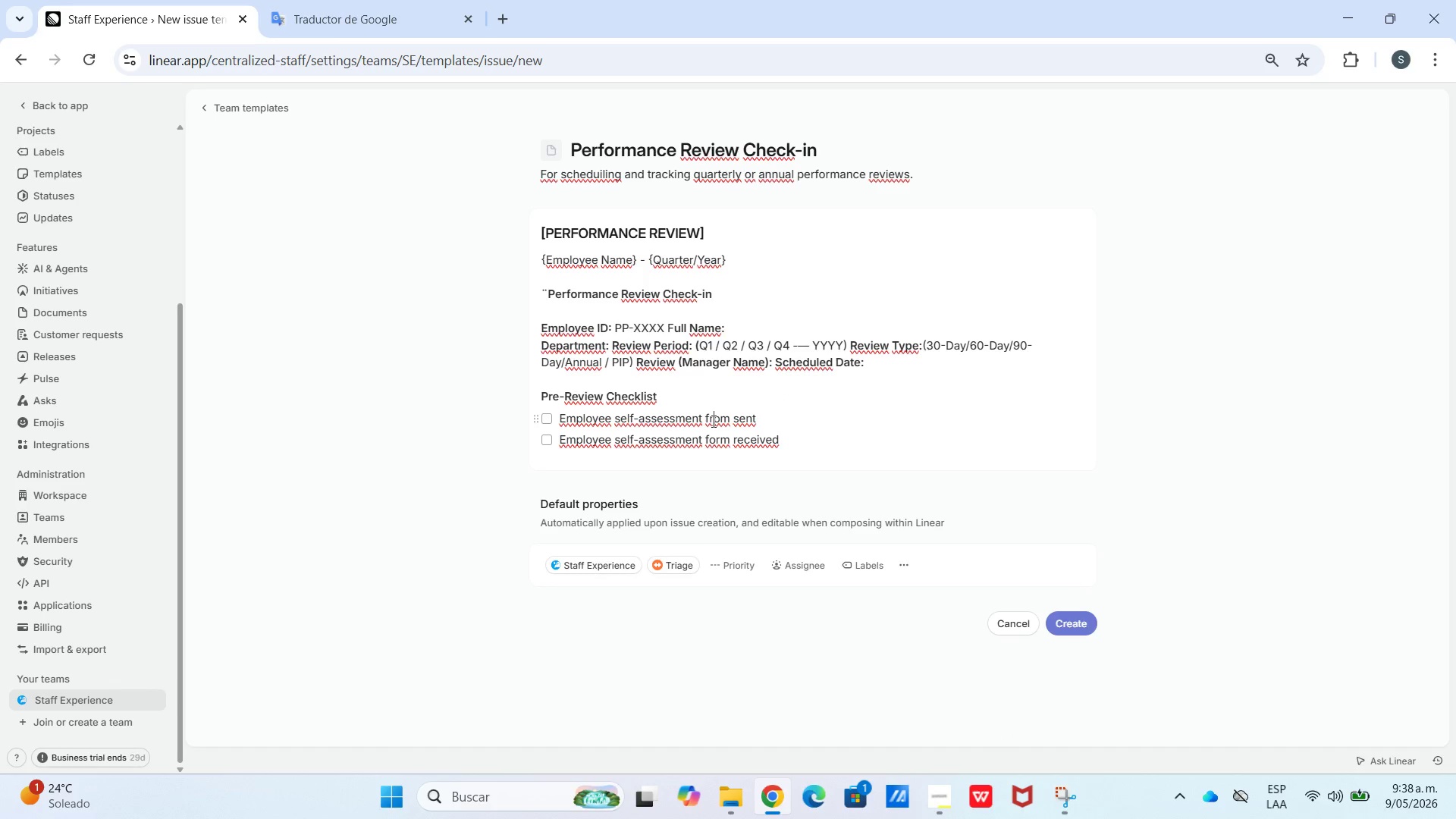 
key(Backspace)
 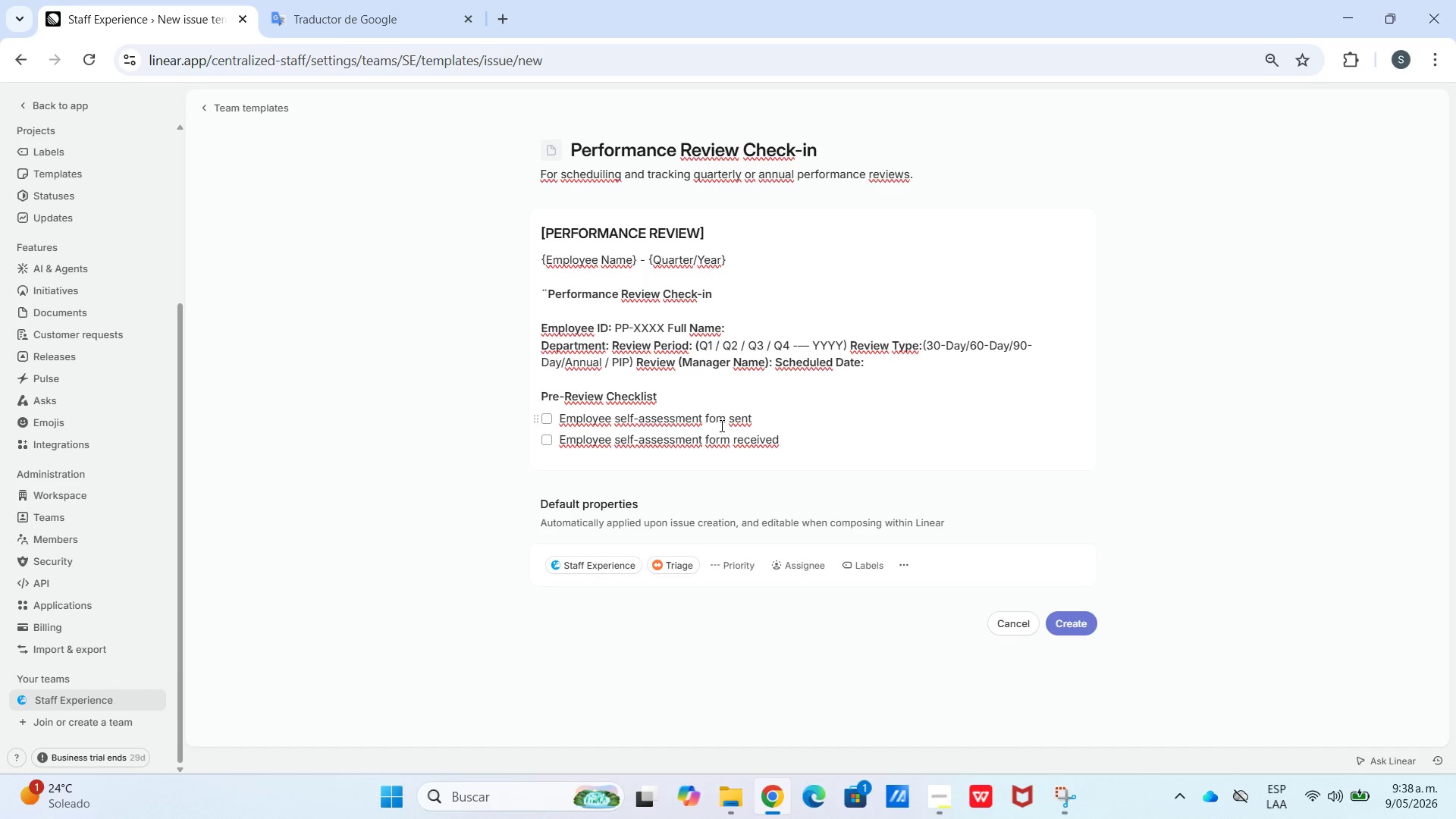 
left_click([720, 425])
 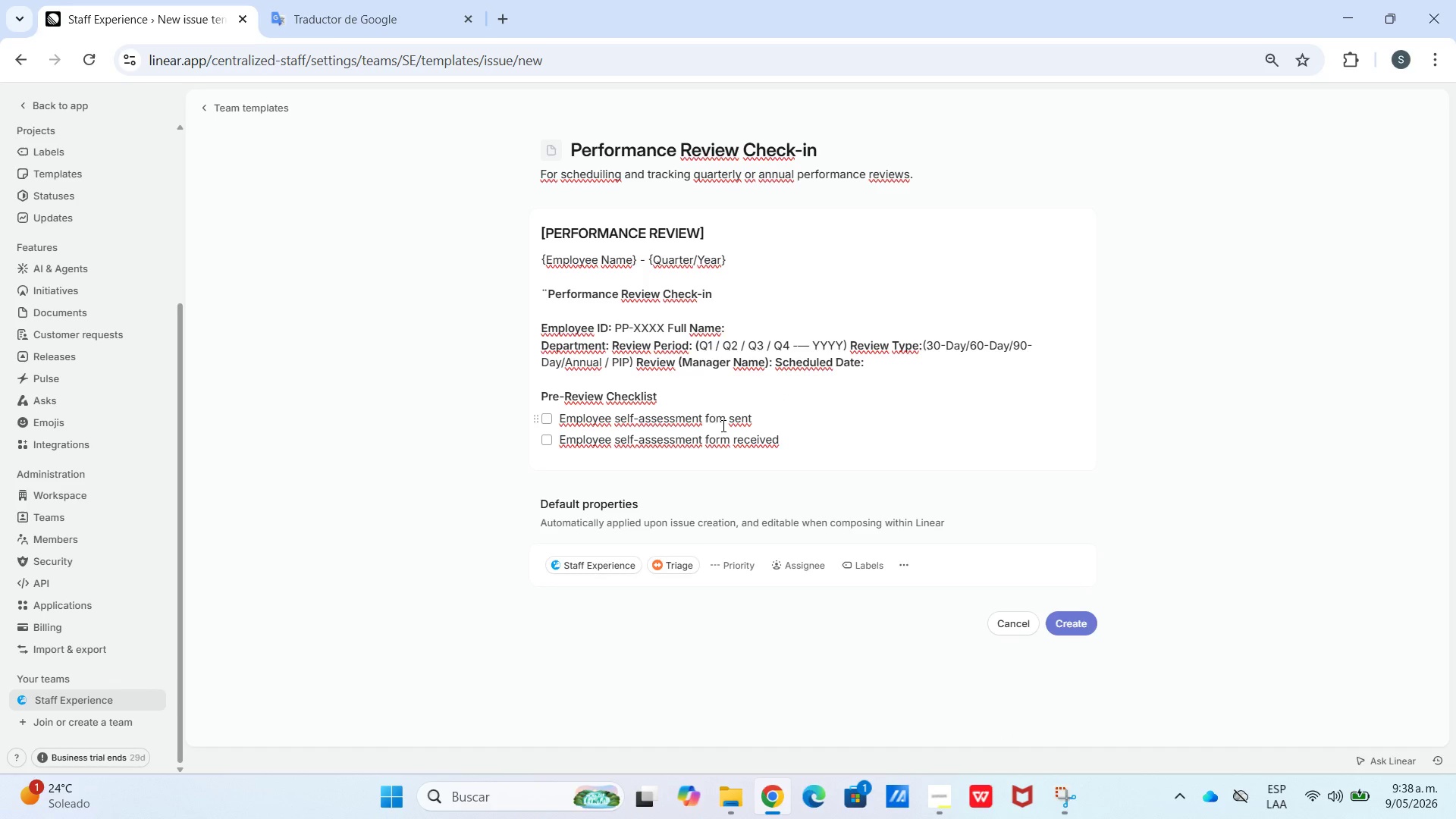 
key(R)
 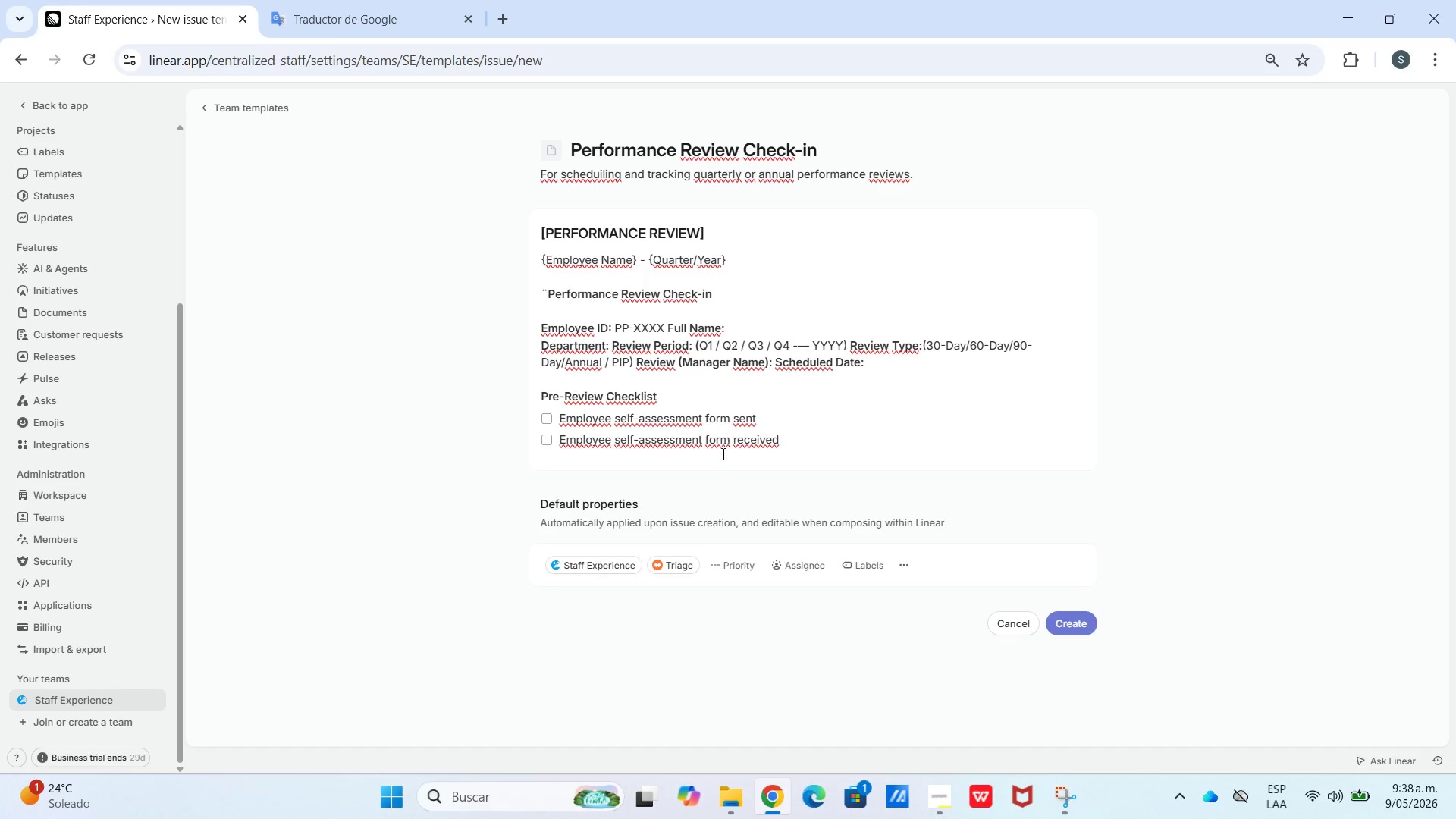 
left_click([722, 457])
 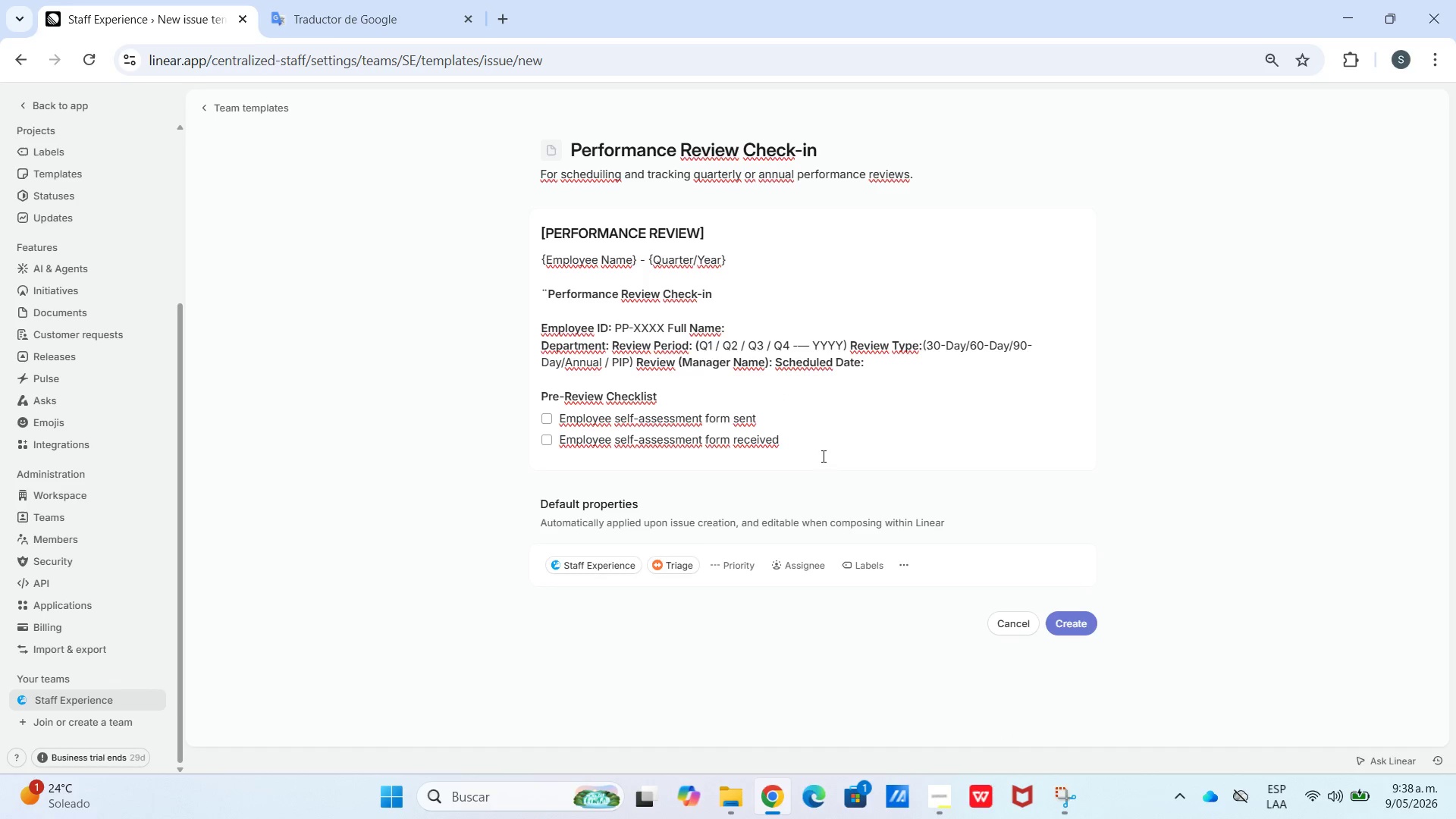 
left_click([833, 456])
 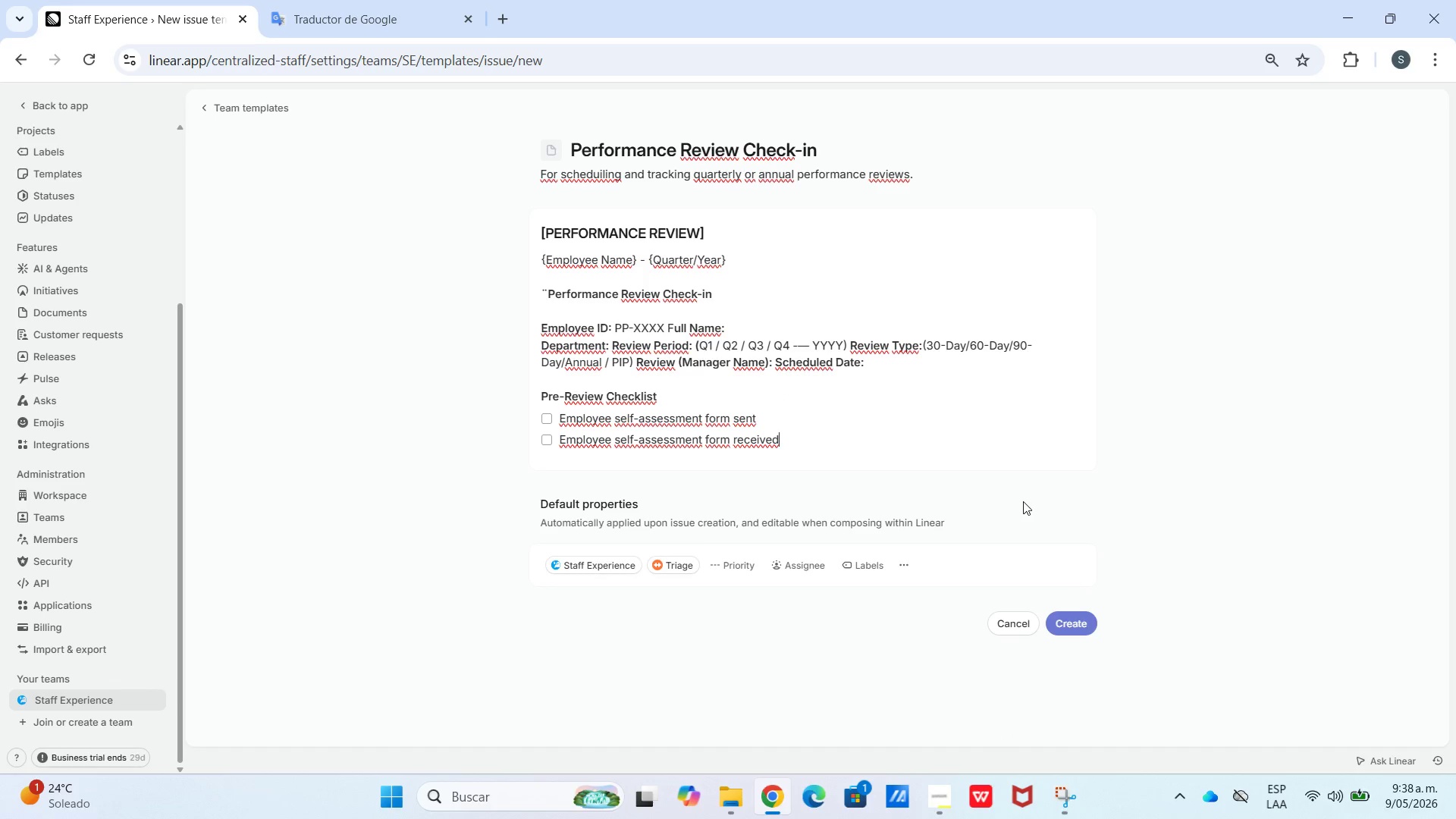 
key(Enter)
 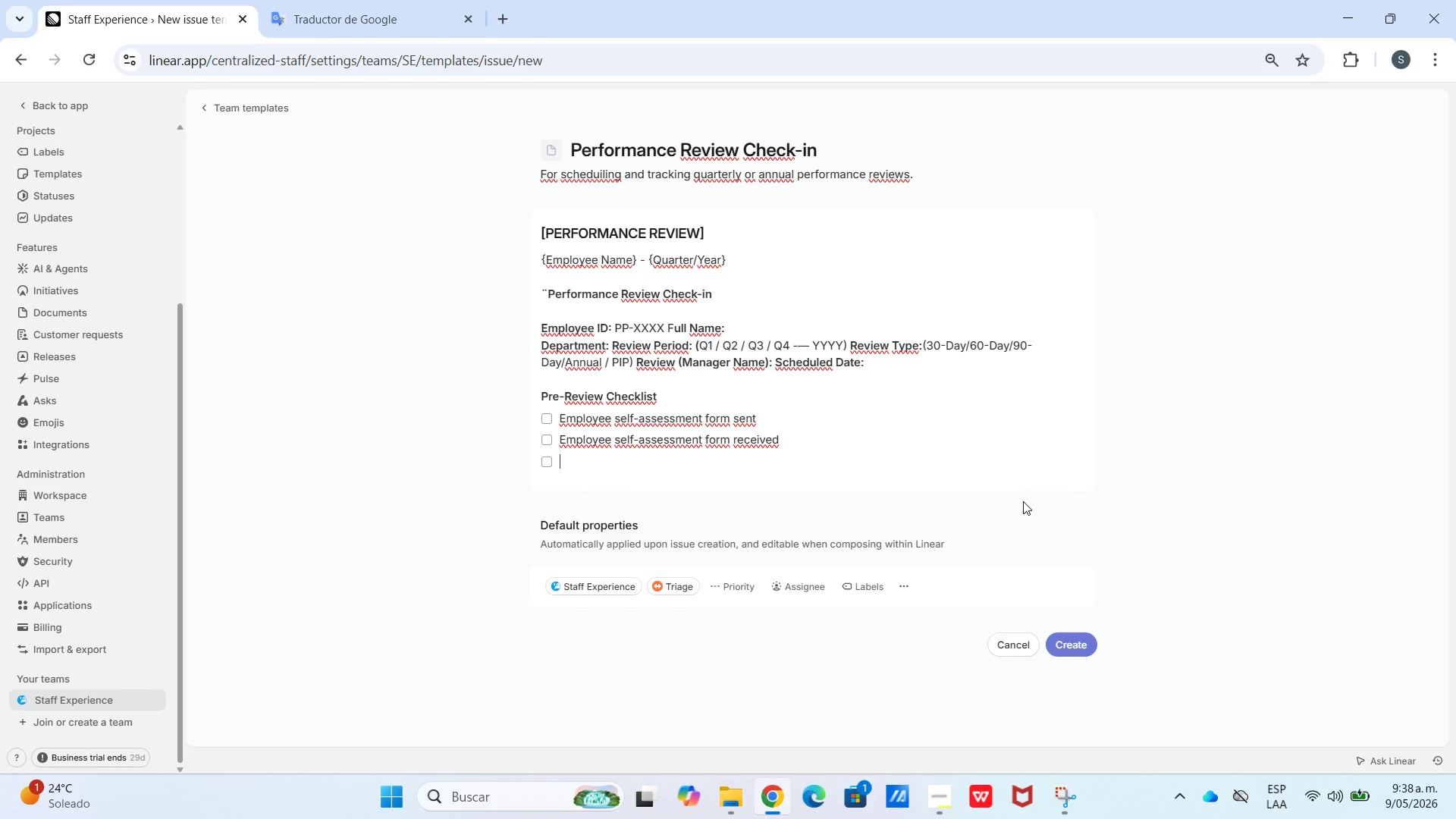 
type(Manager completed draft evaluation)
 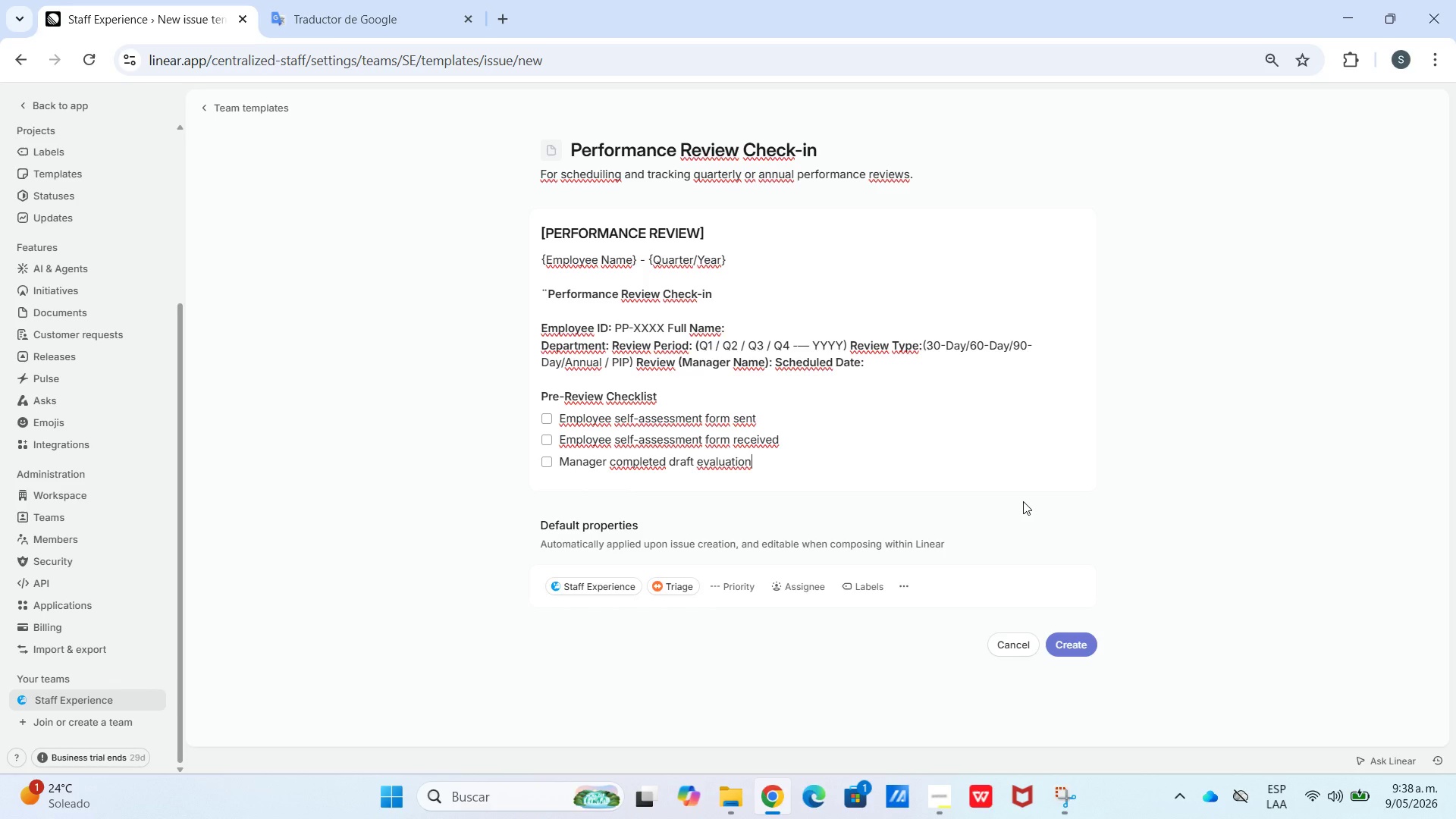 
key(Enter)
 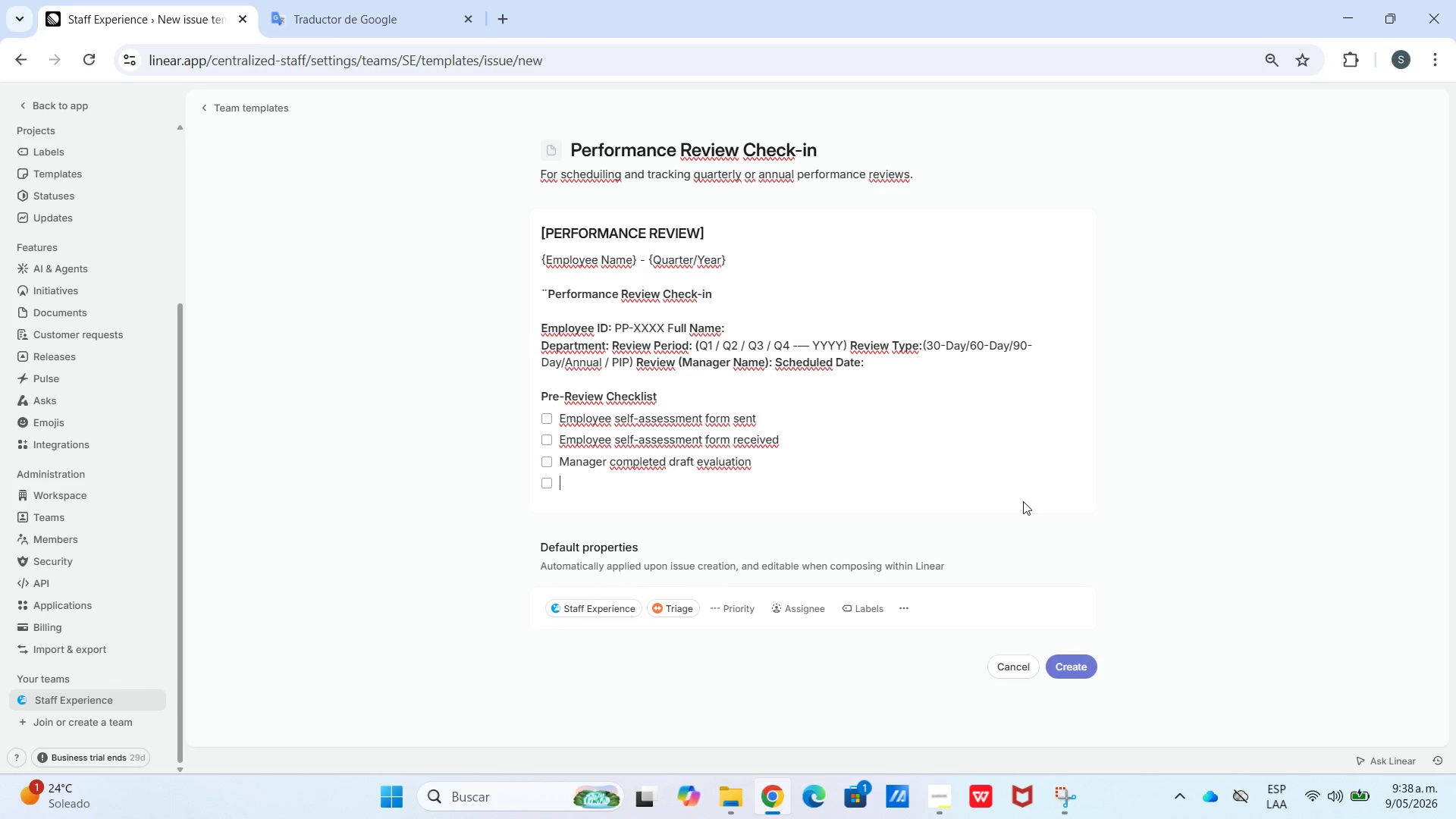 
type(Review meeting scheduled in calendar)
 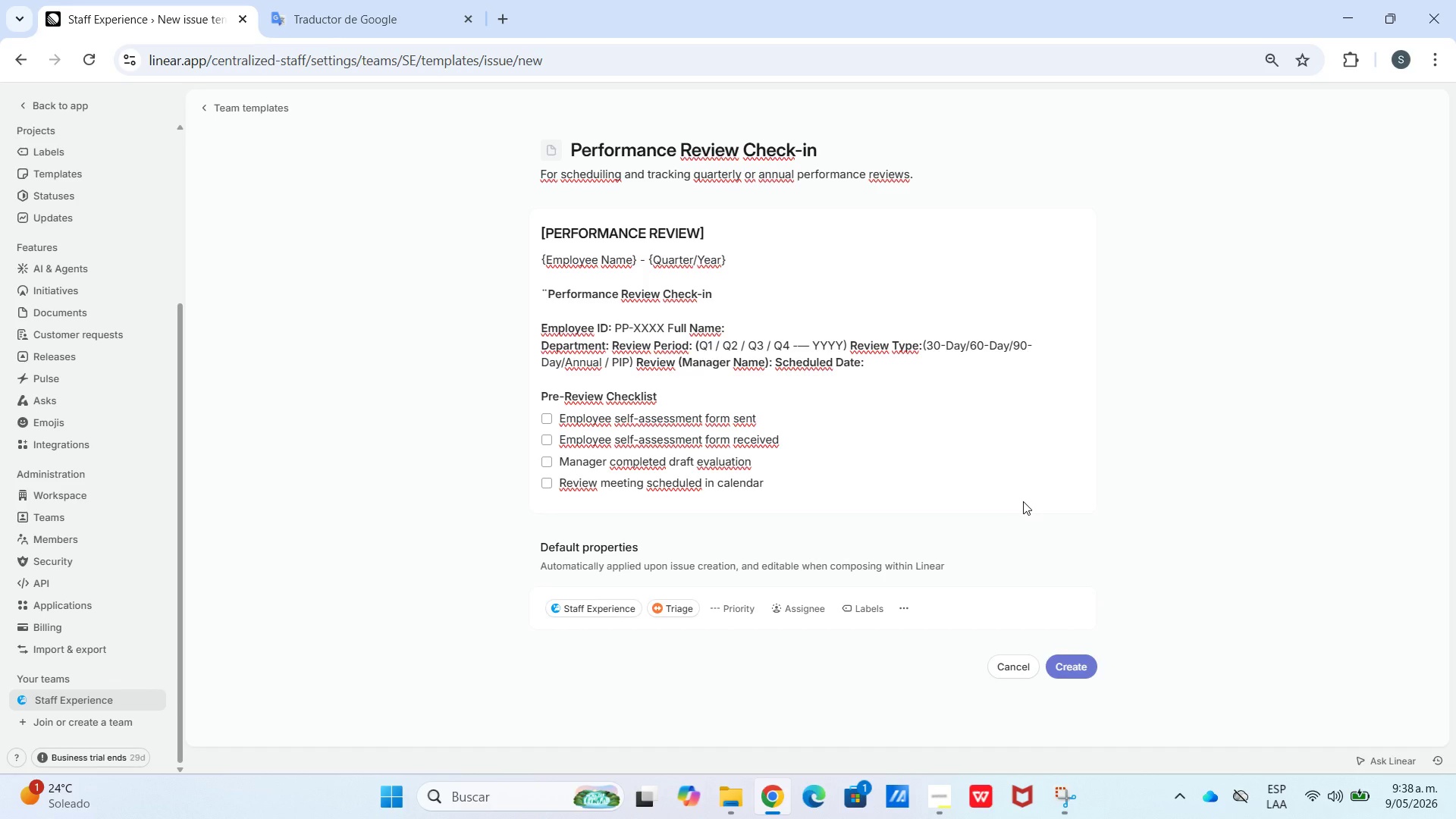 
key(Enter)
 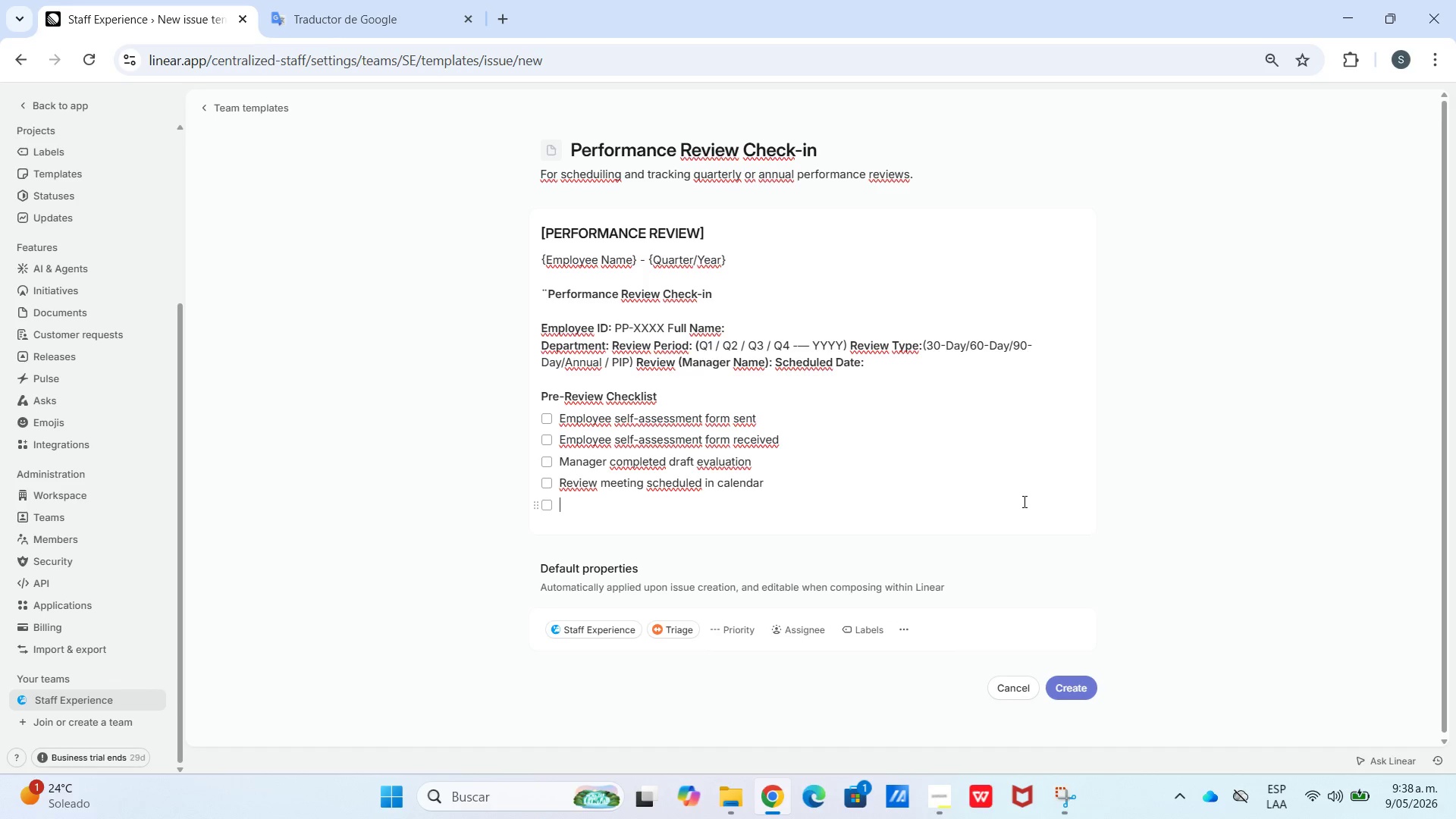 
type(Private meeting room confirmed)
 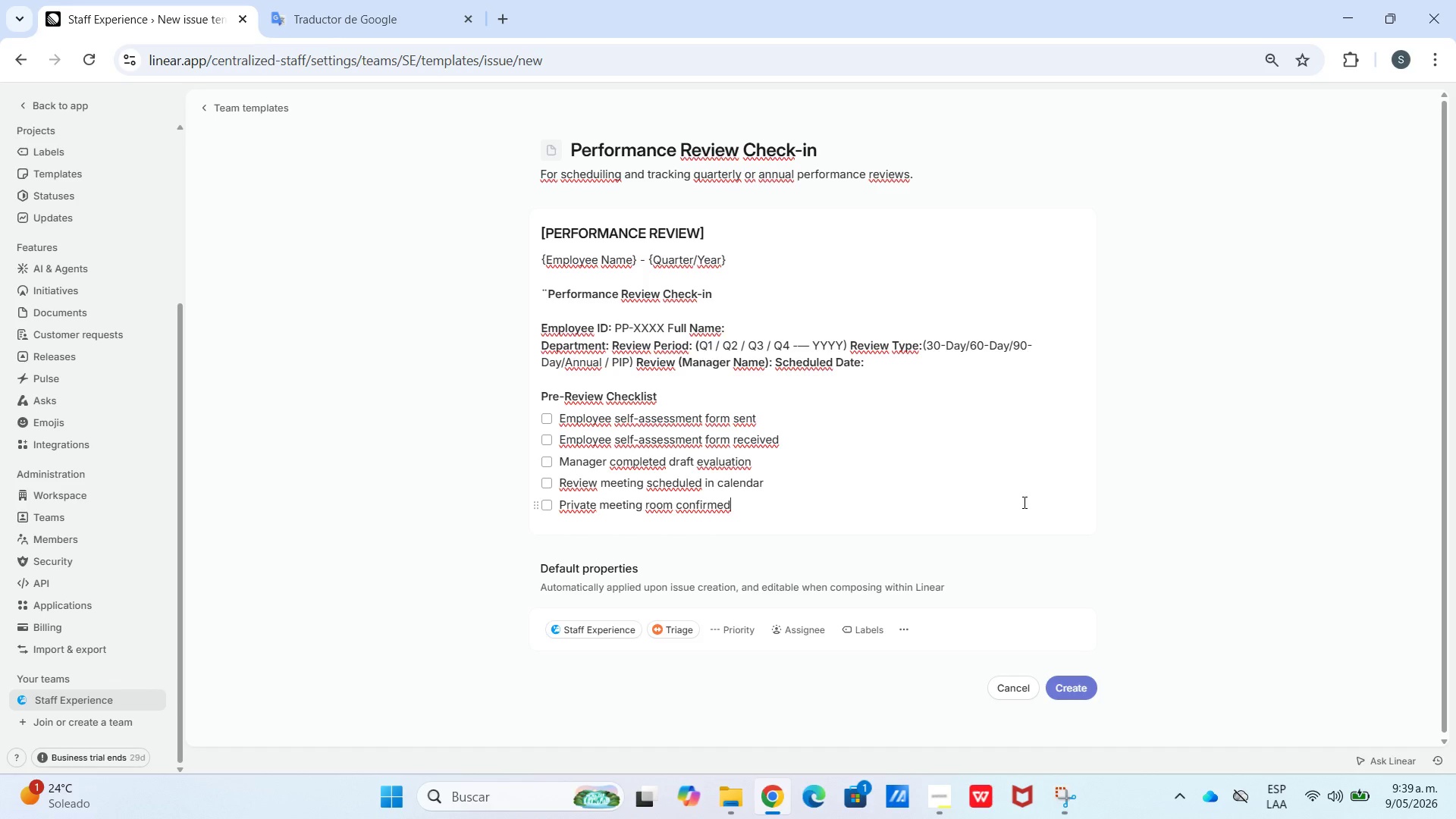 
wait(10.5)
 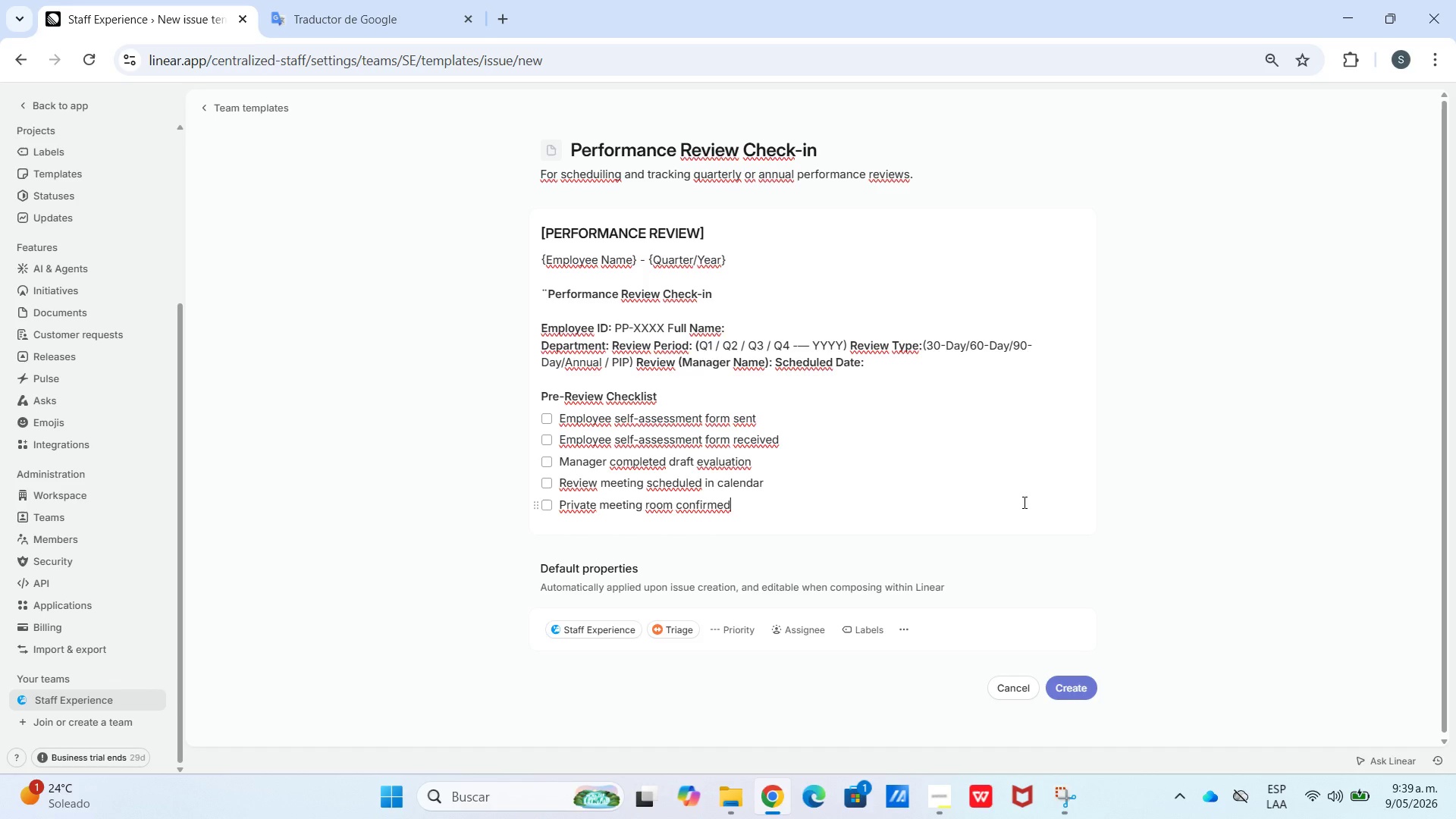 
key(Shift+Enter)
 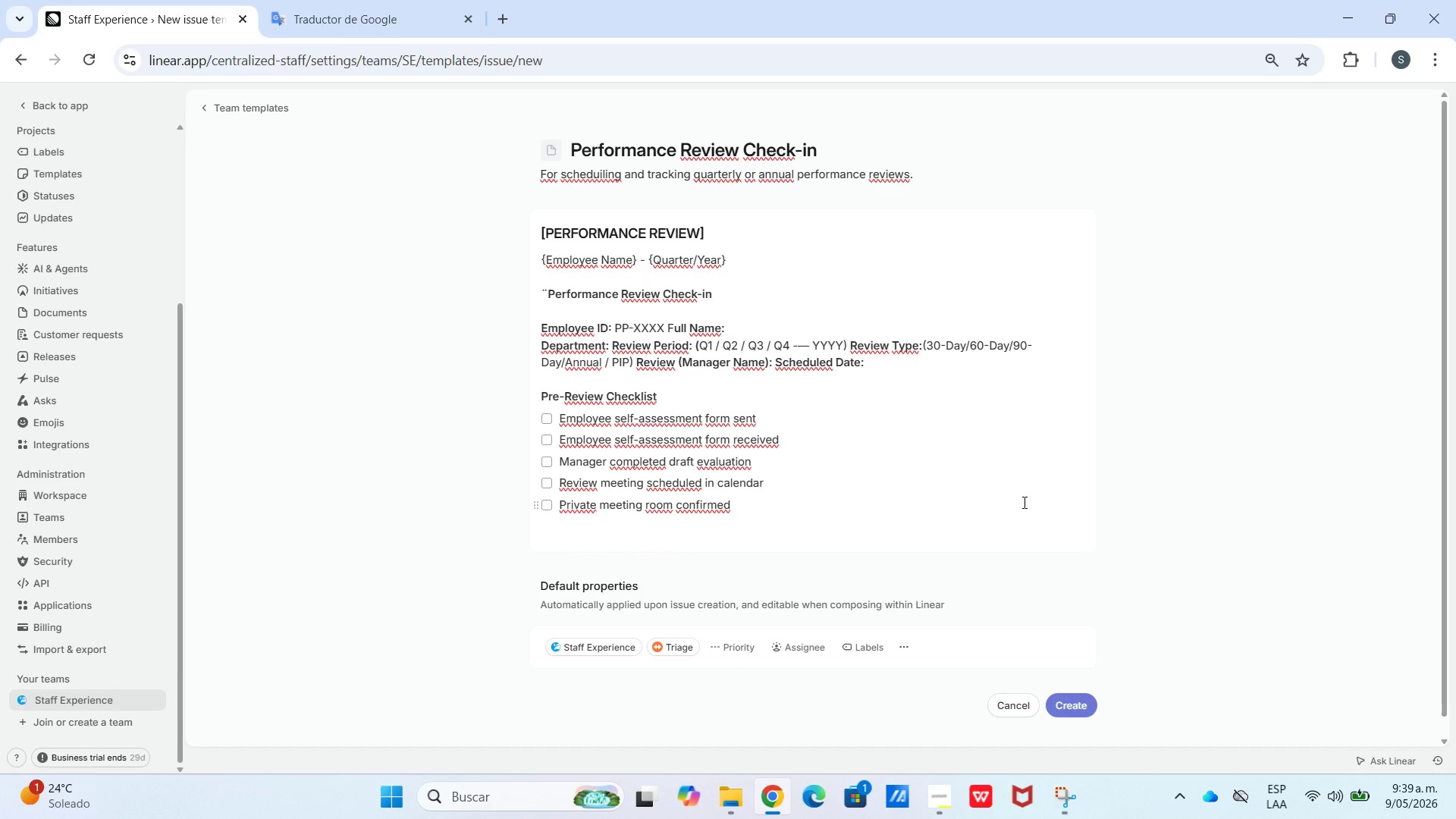 
key(Shift+Enter)
 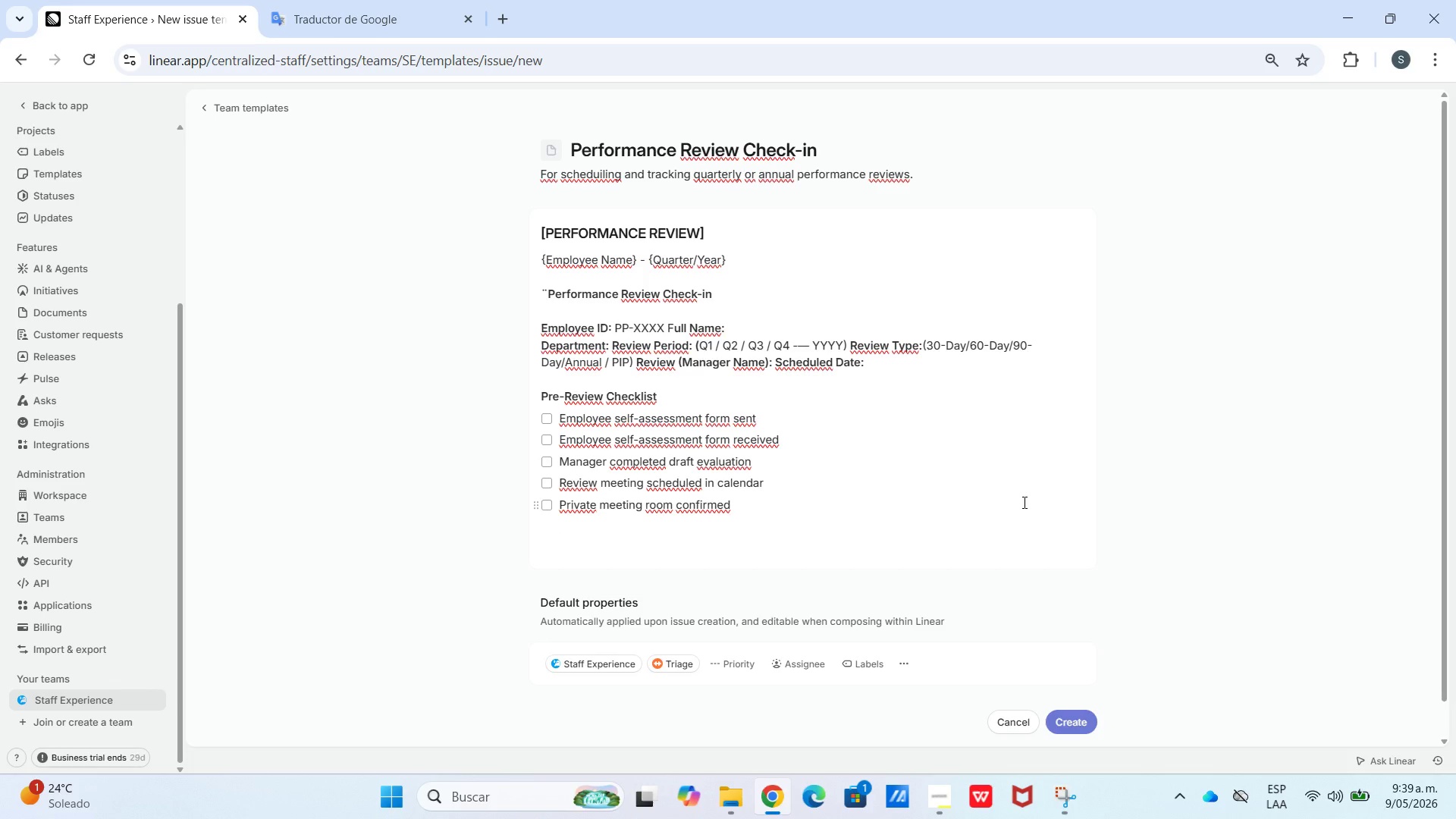 
wait(5.17)
 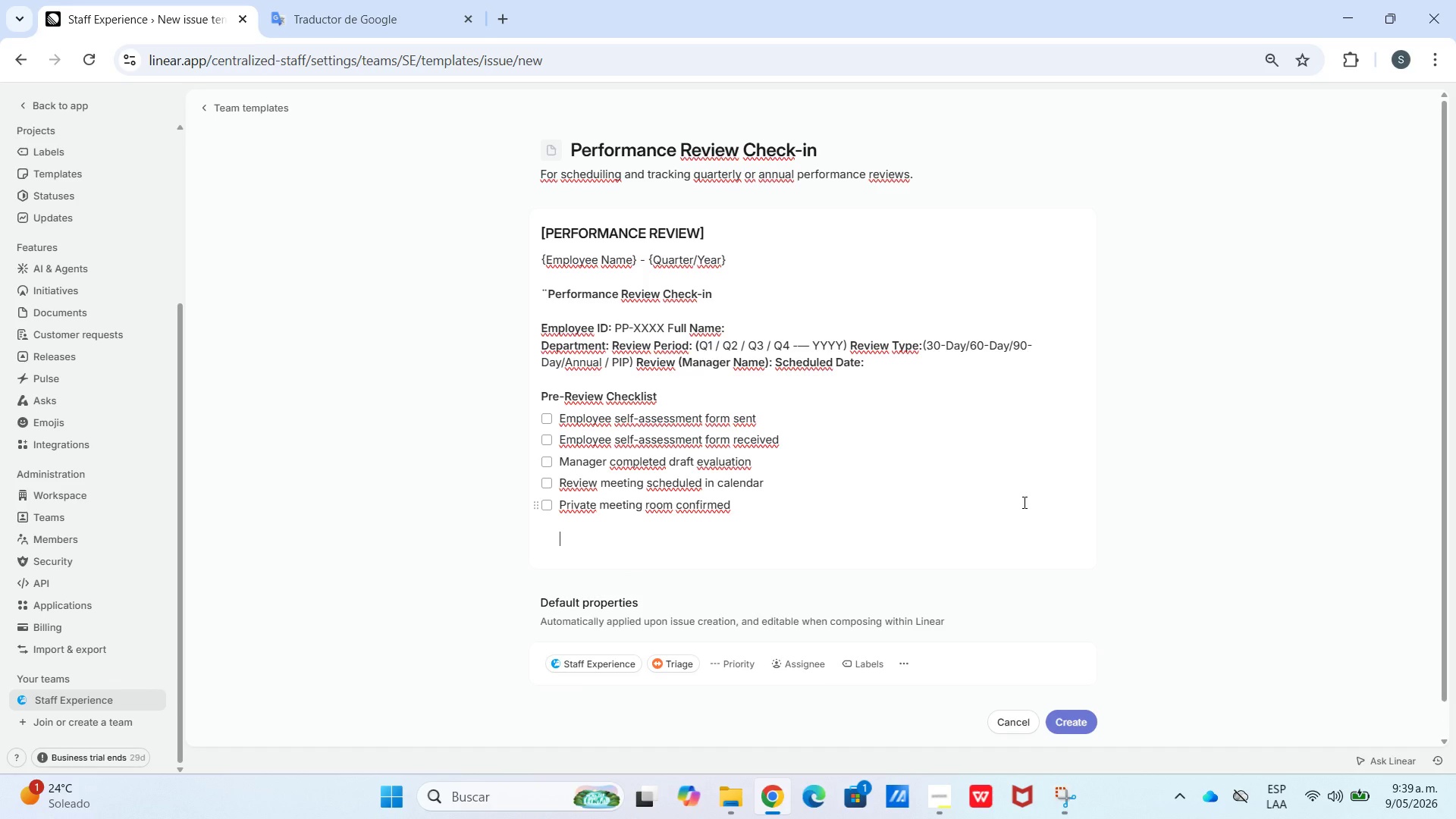 
type(Ri)
key(Backspace)
type(eview Meeting Notes)
 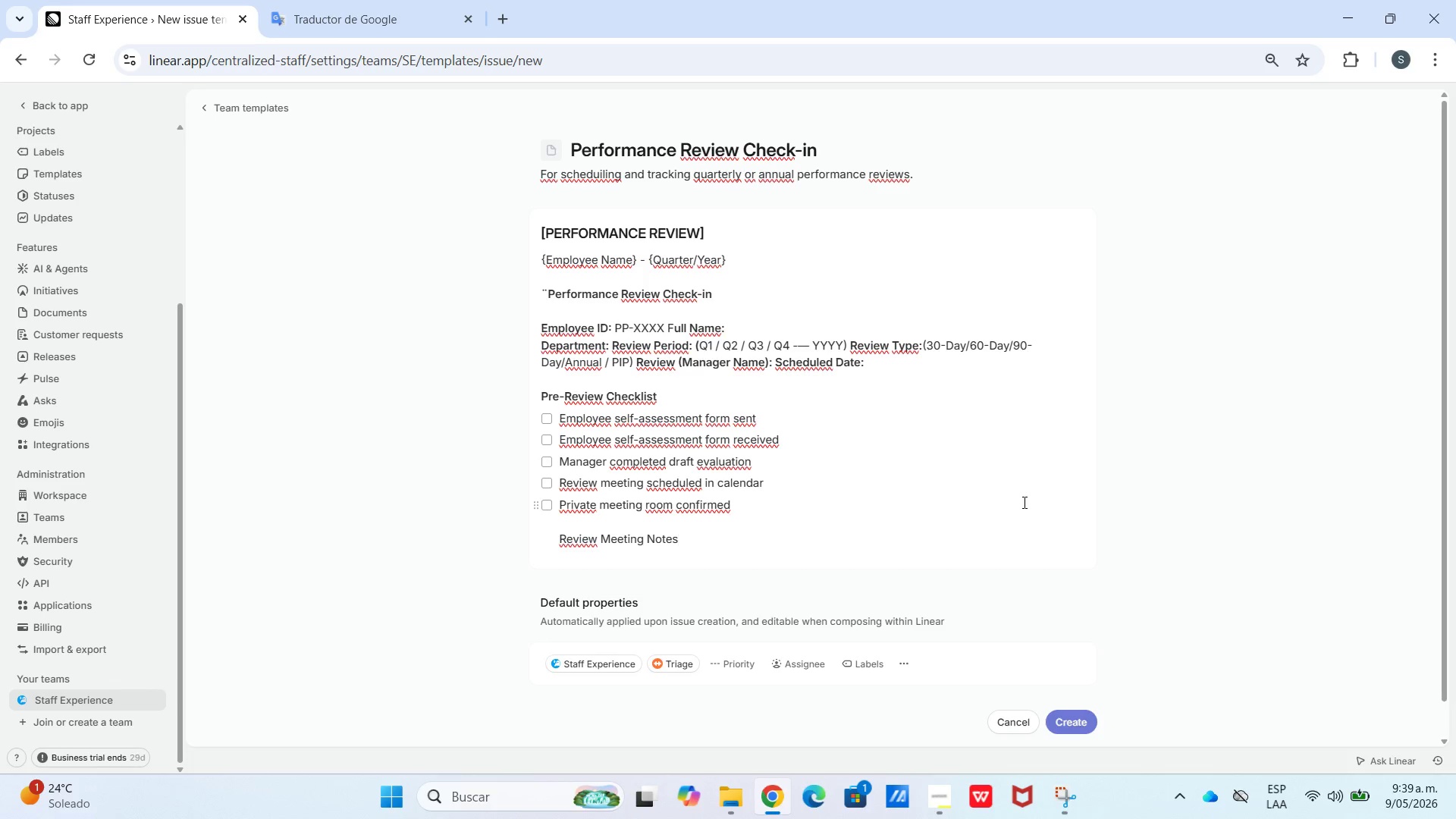 
key(Shift+Enter)
 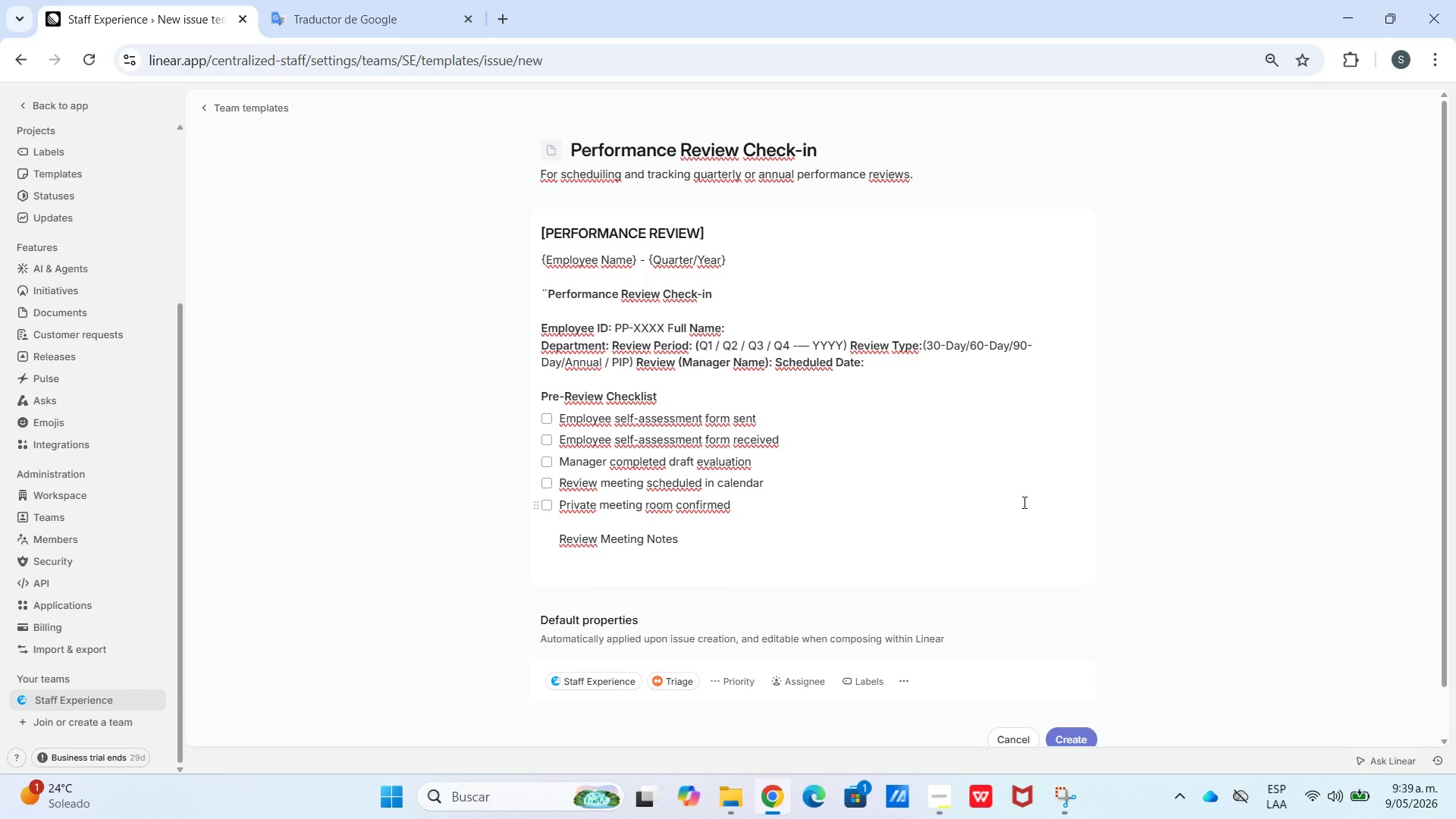 
type(Goals freom)
key(Backspace)
key(Backspace)
key(Backspace)
type(om Last Period>)
 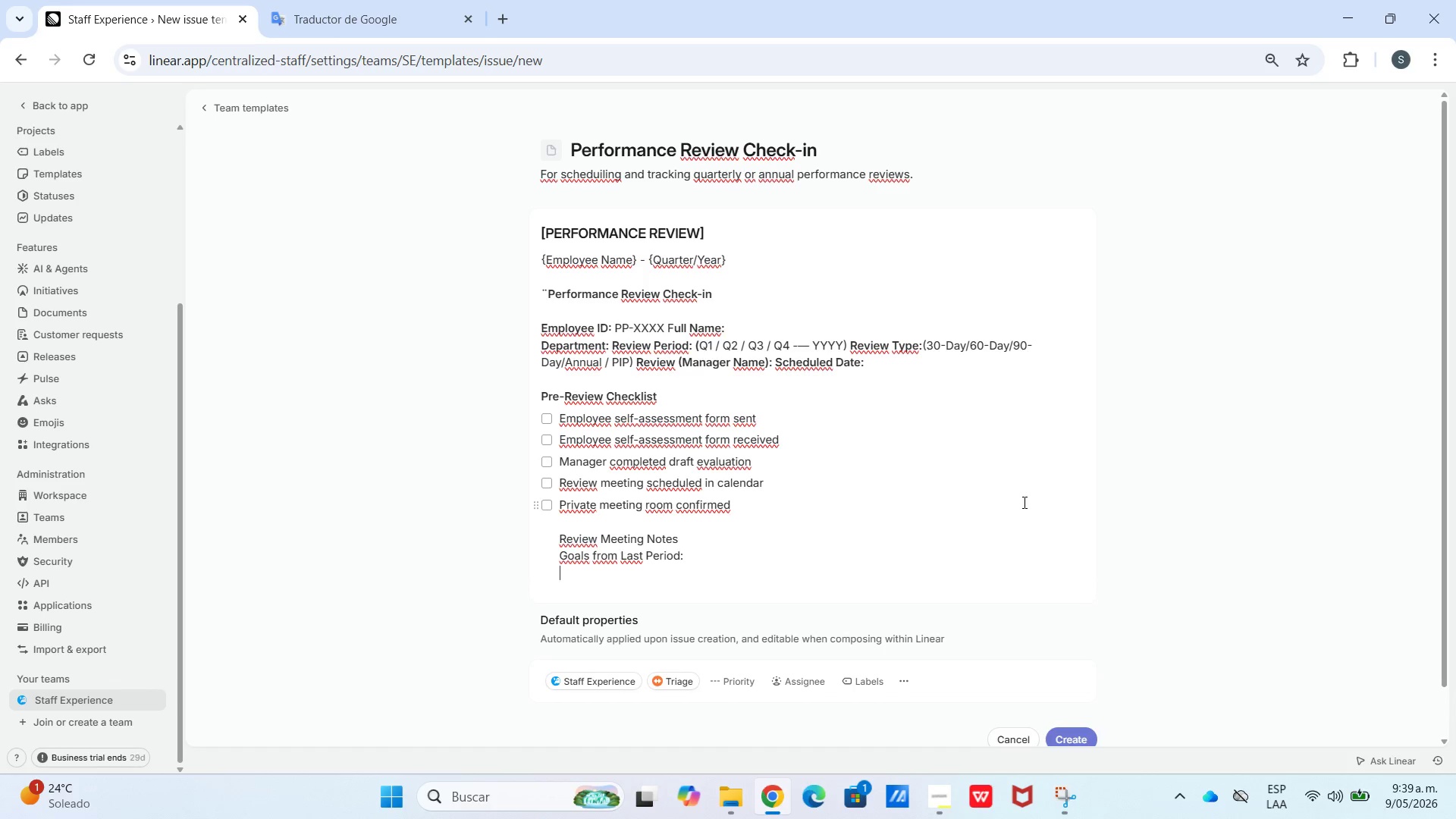 
key(Shift+Enter)
 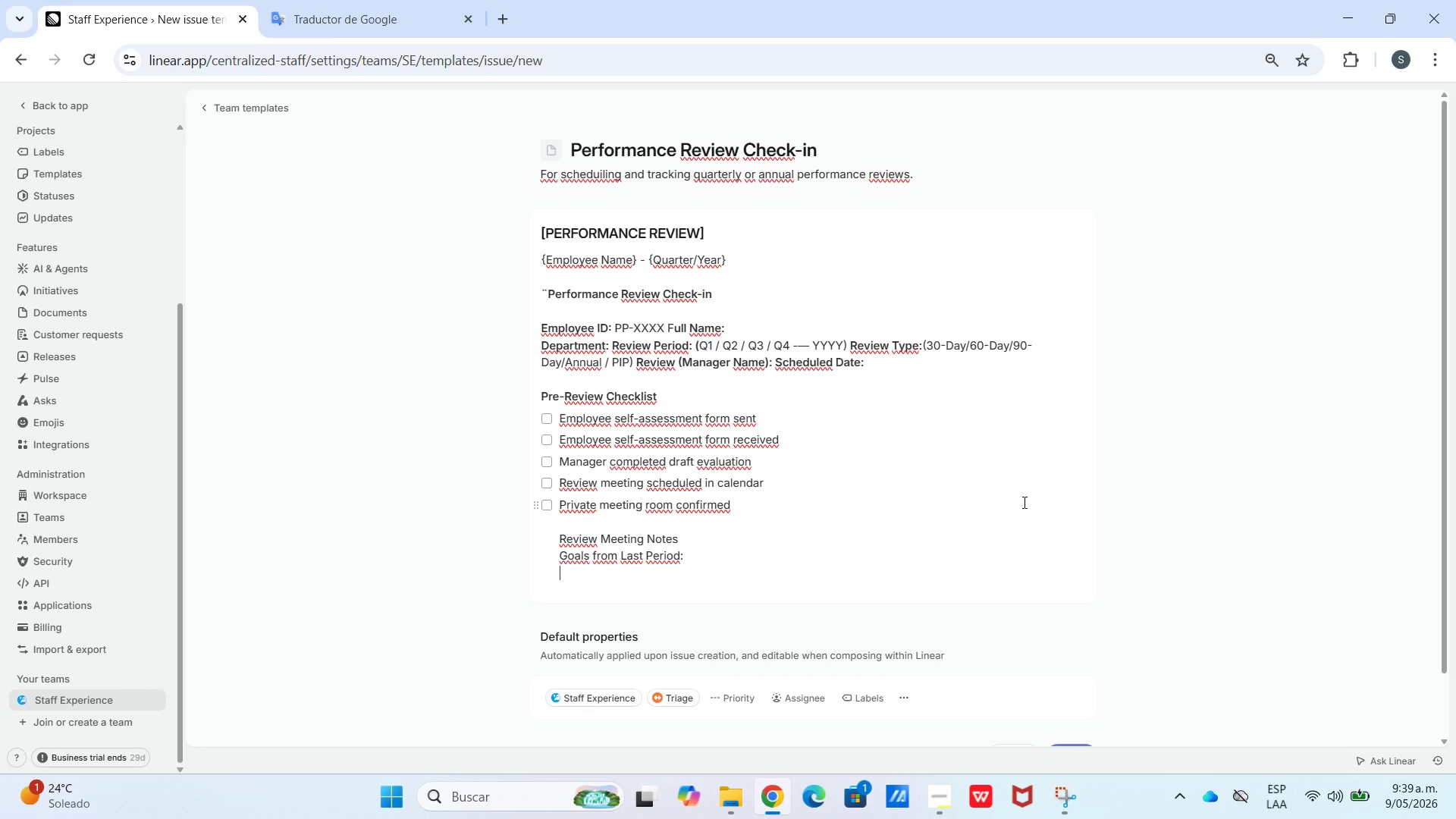 
type(Progress ^ Archievementgs)
key(Backspace)
key(Backspace)
key(Backspace)
type(ts>)
 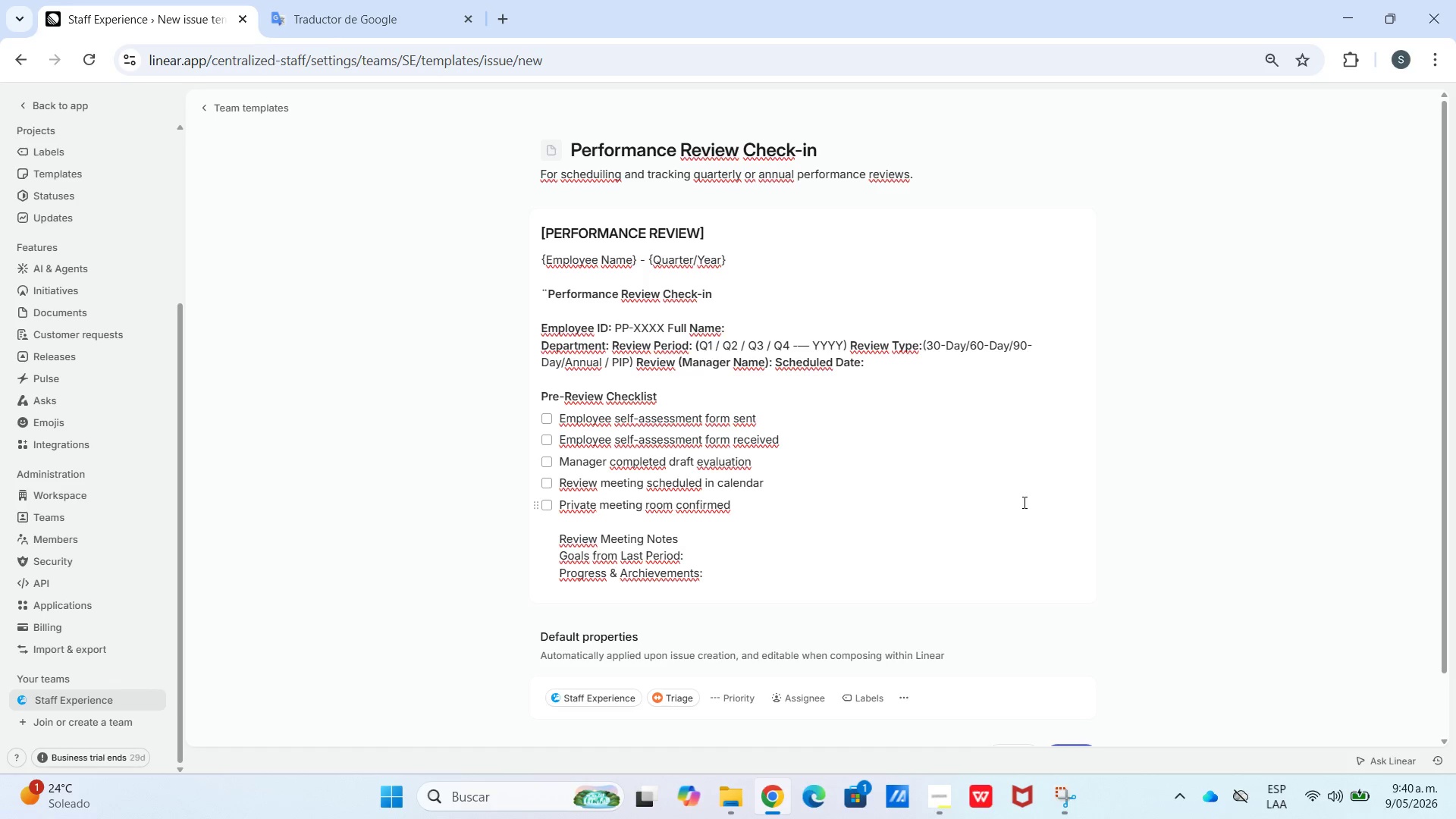 
key(Shift+Enter)
 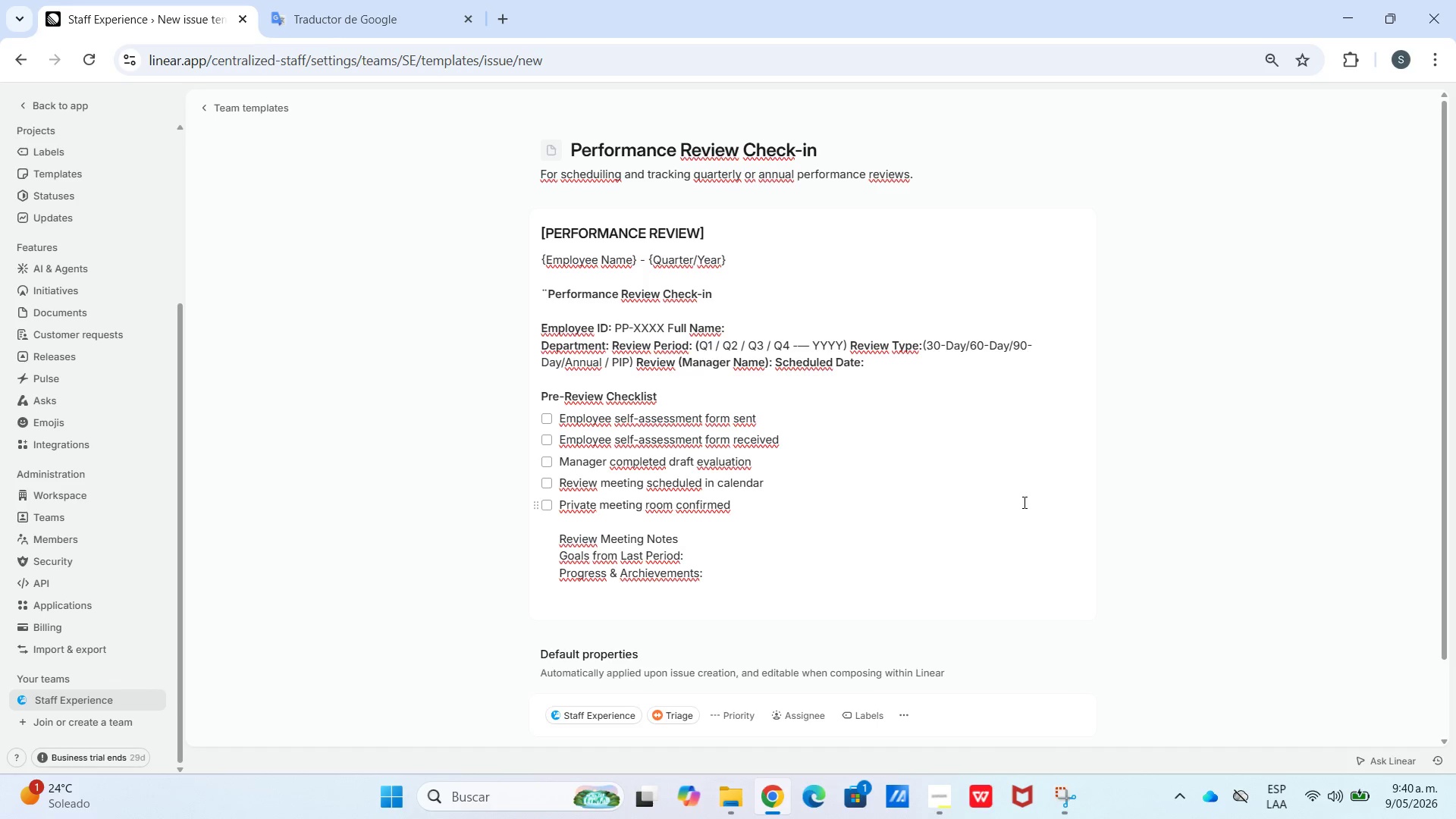 
type(Areas for implo)
key(Backspace)
key(Backspace)
type(rovement>)
 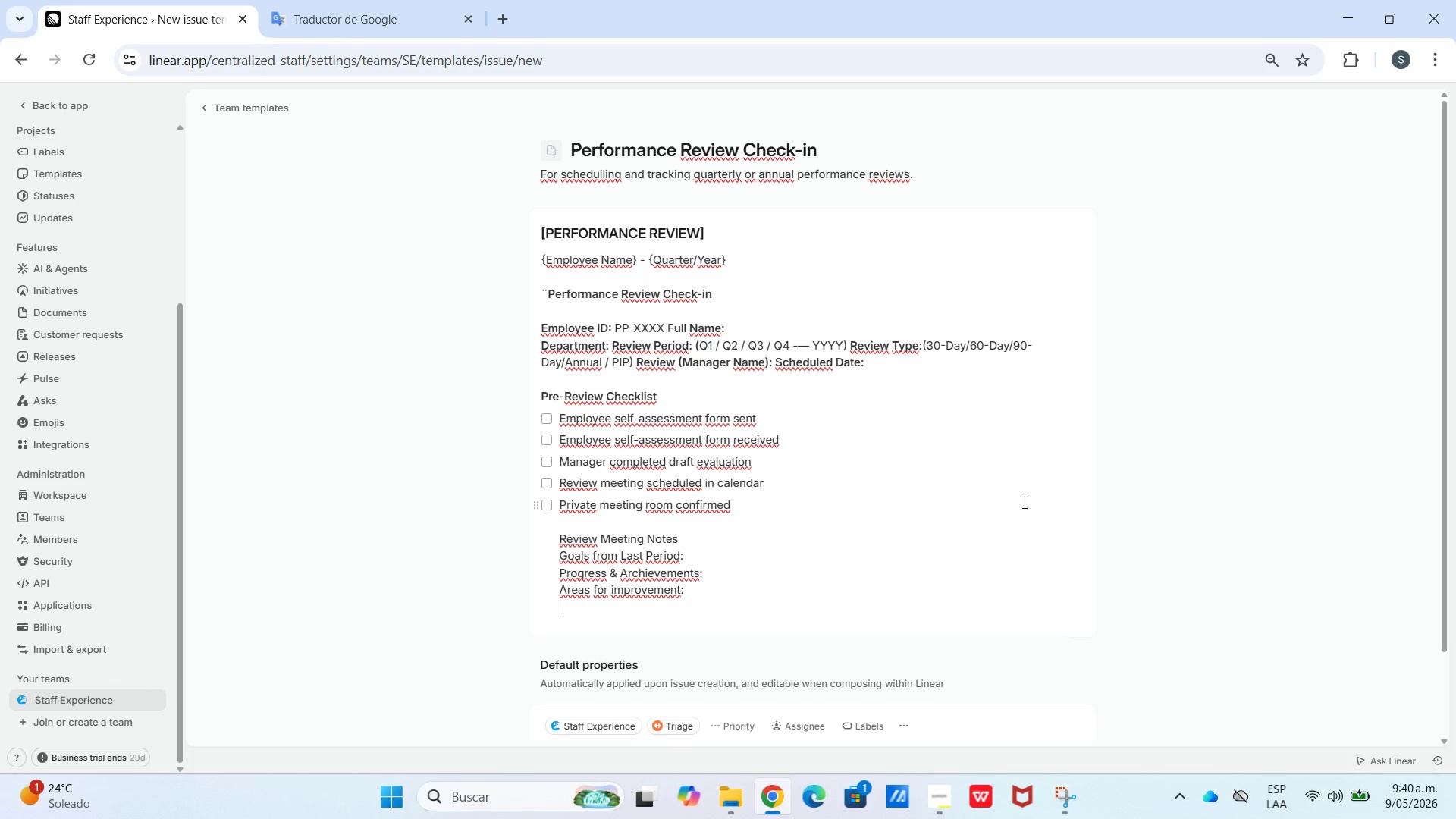 
key(Shift+Enter)
 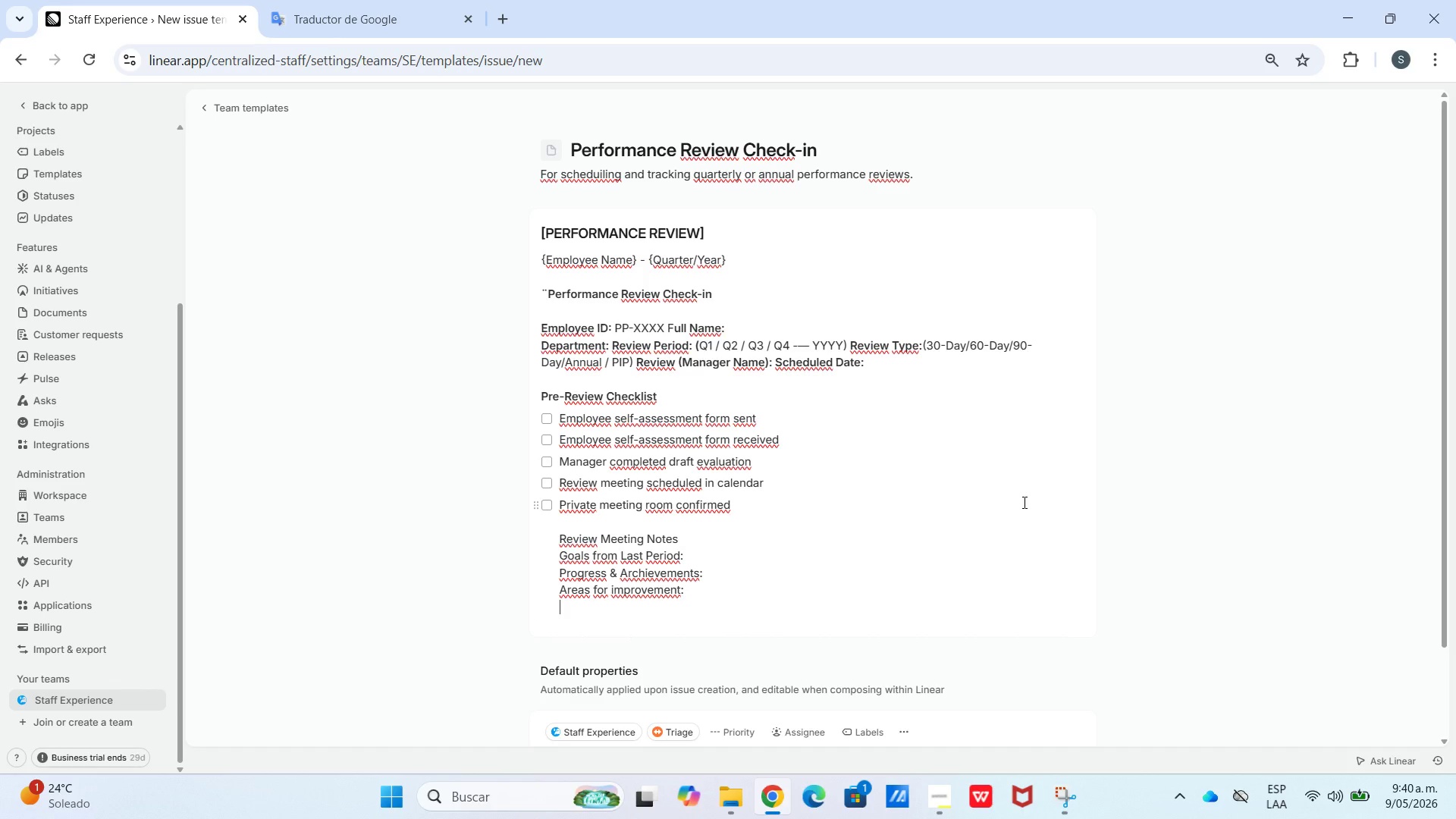 
type(Goals for Next Period>)
 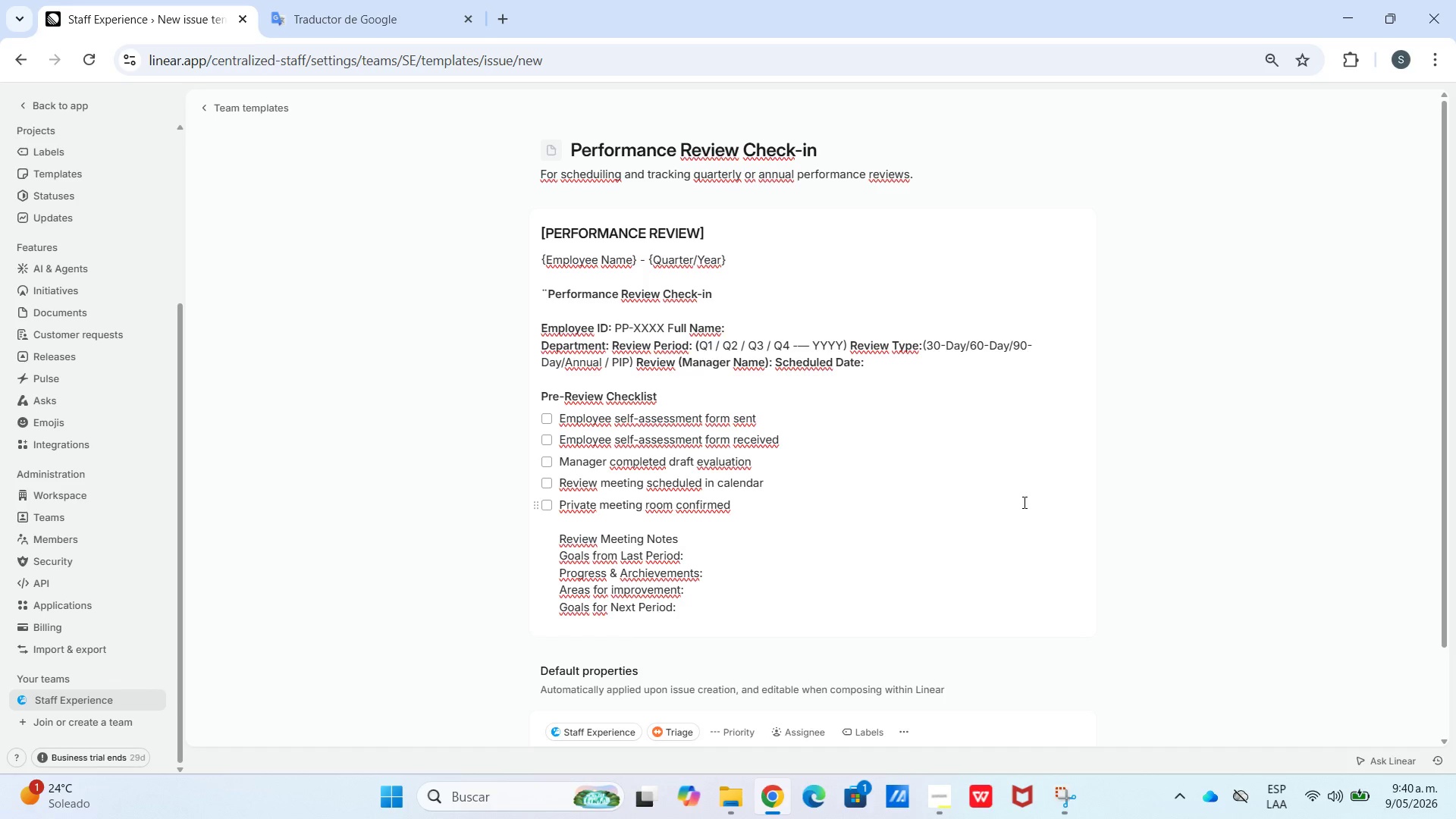 
key(Shift+Enter)
 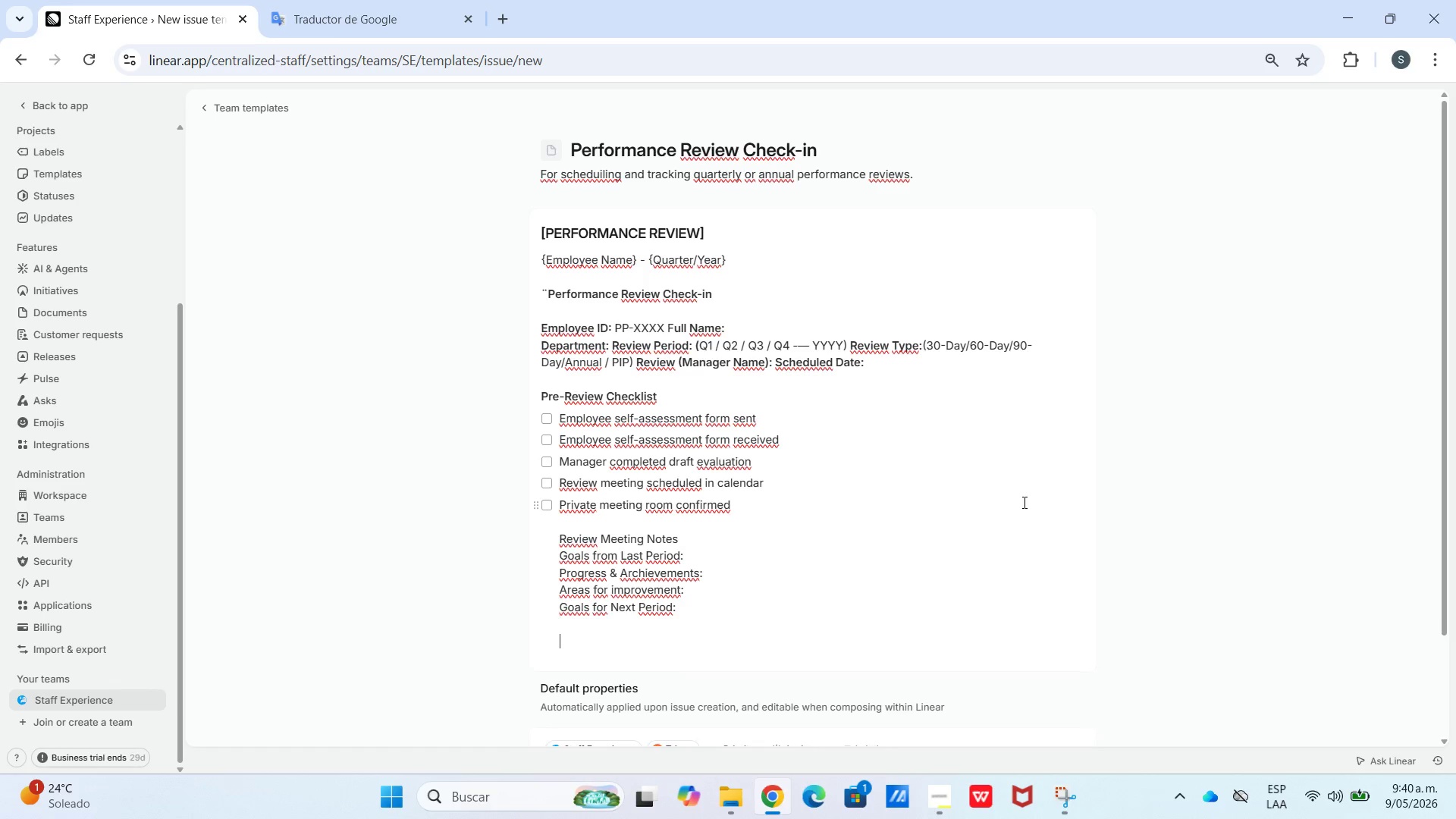 
key(Shift+Enter)
 